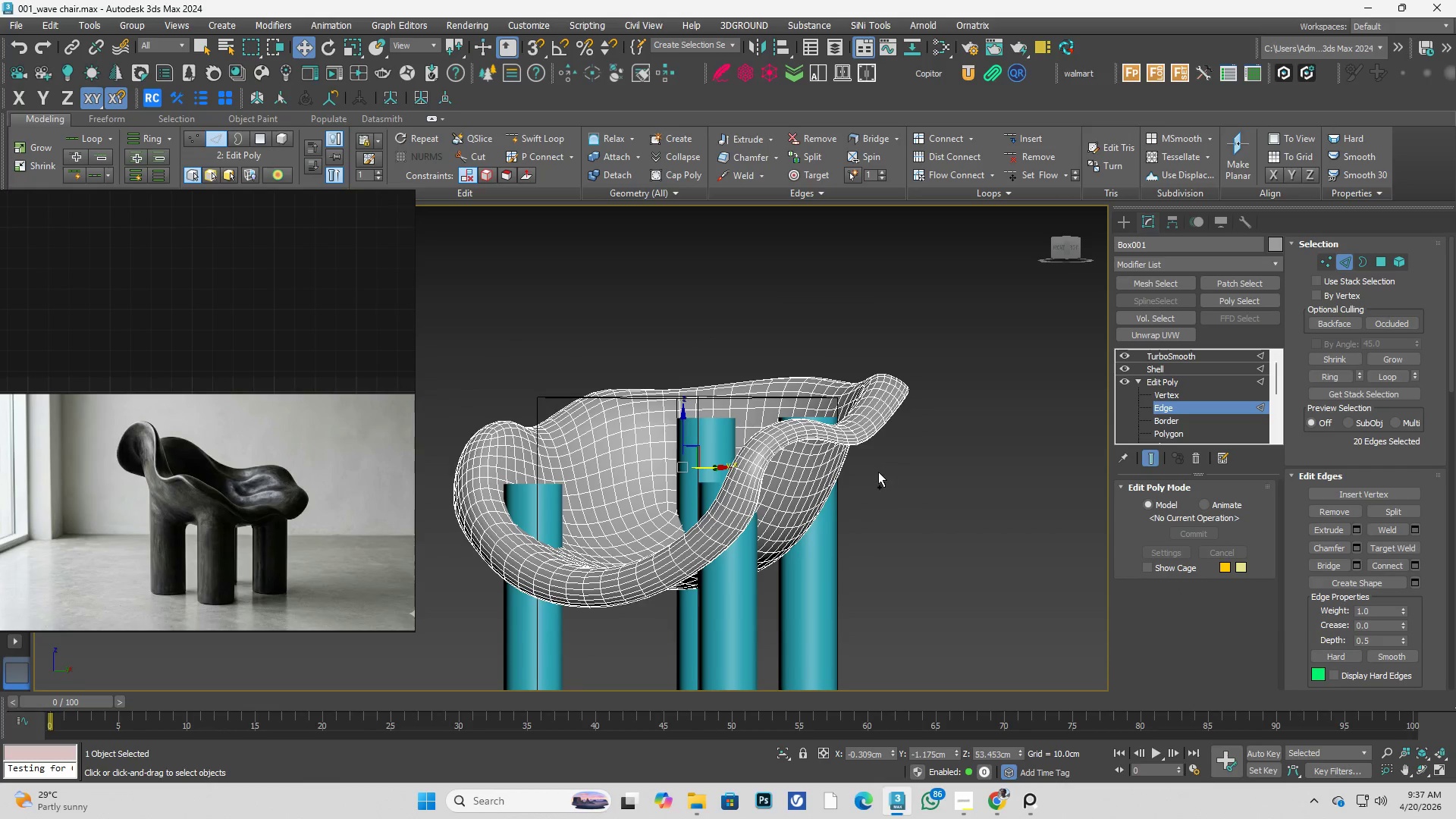 
key(Control+Space)
 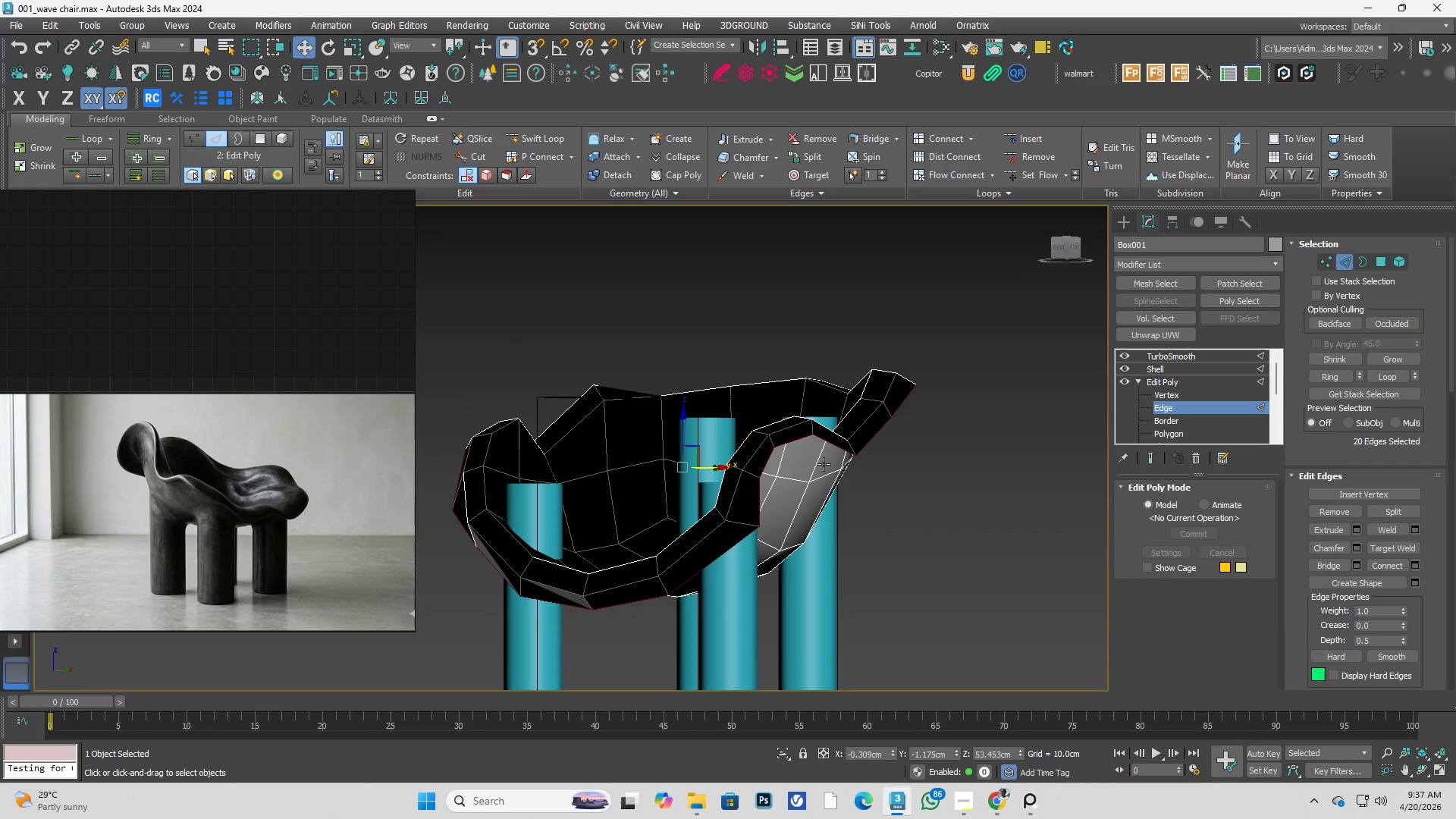 
key(Alt+AltLeft)
 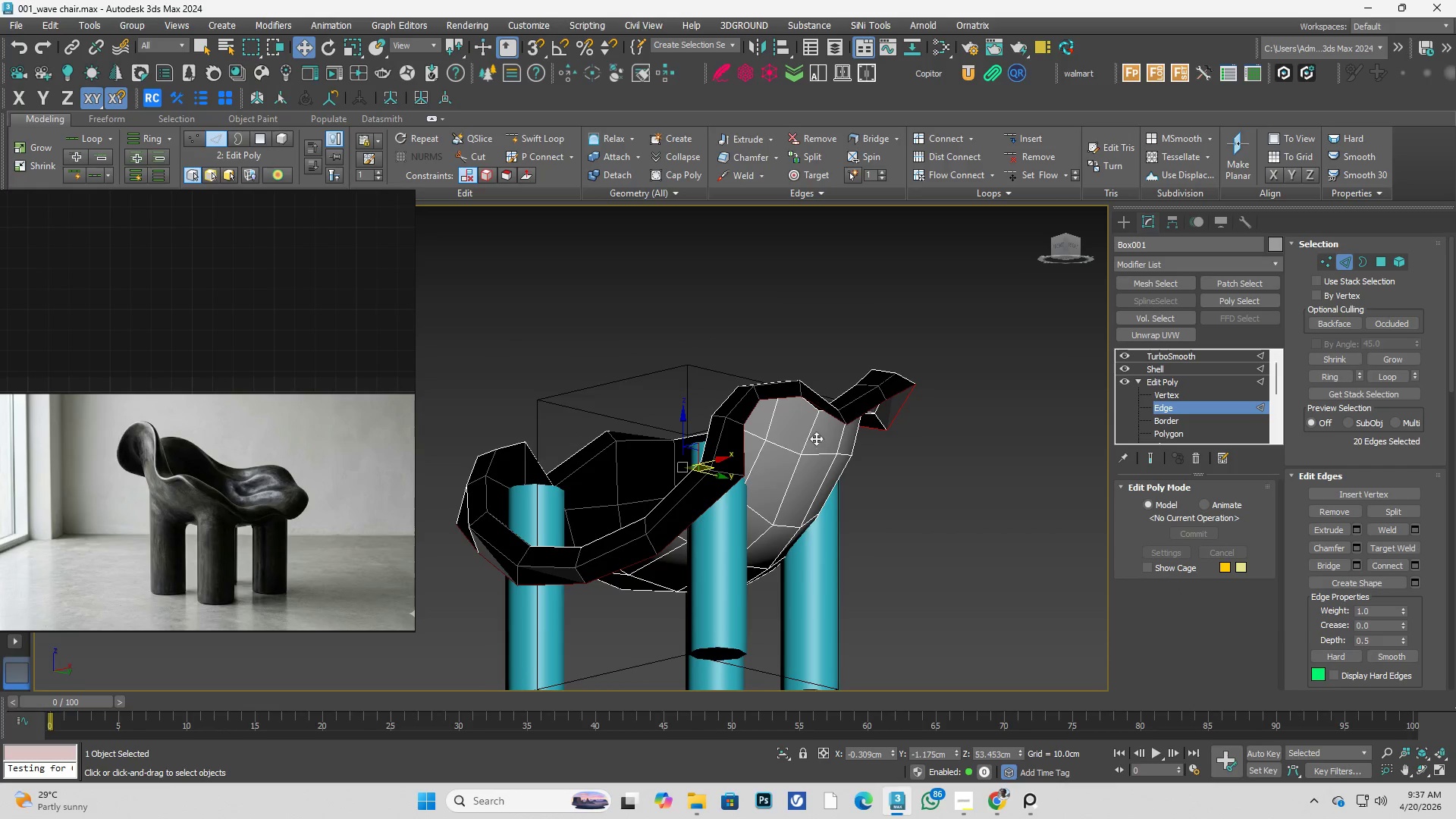 
hold_key(key=AltLeft, duration=2.27)
 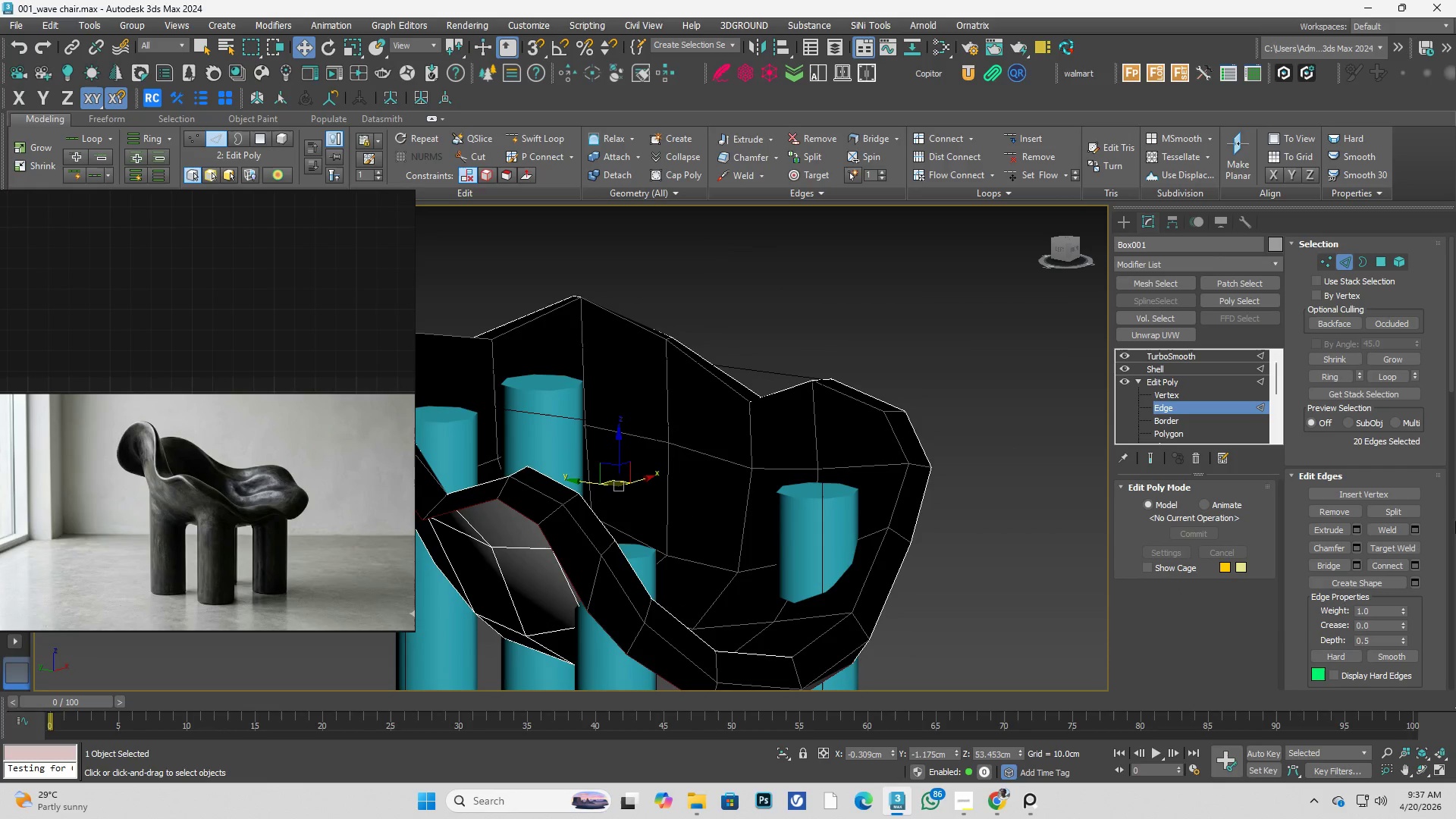 
scroll: coordinate [839, 422], scroll_direction: up, amount: 1.0
 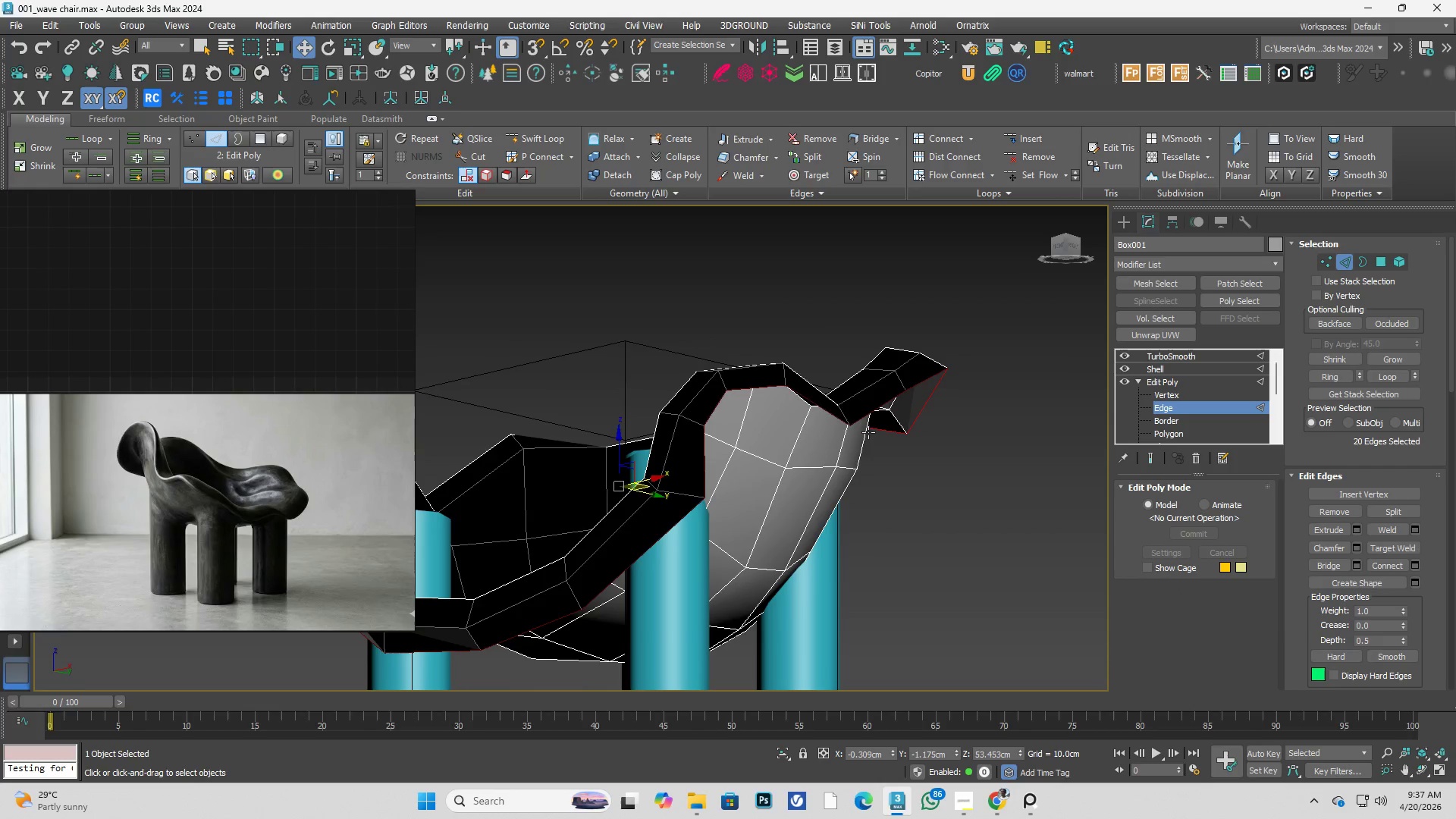 
scroll: coordinate [1434, 579], scroll_direction: down, amount: 24.0
 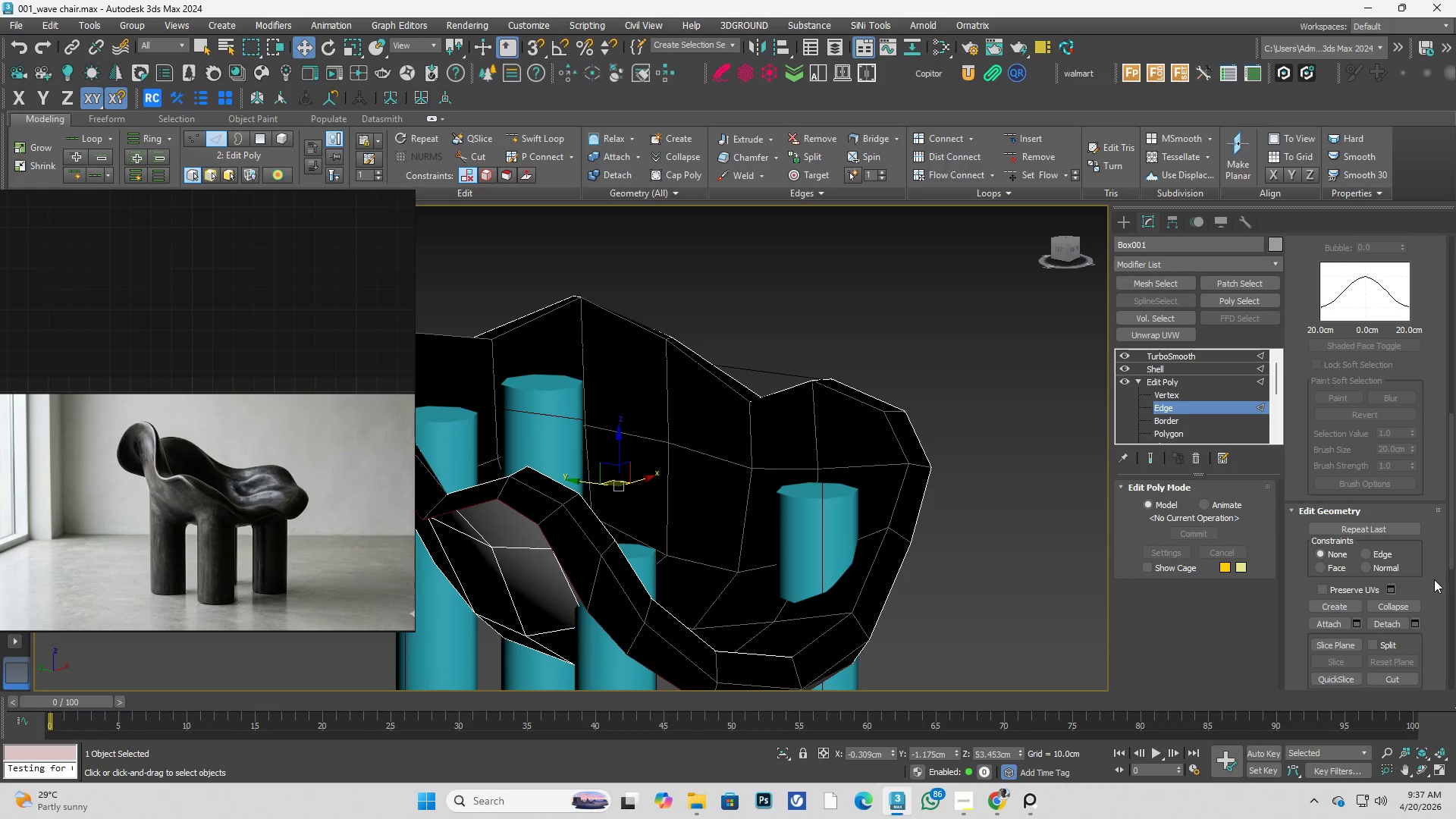 
scroll: coordinate [1434, 579], scroll_direction: up, amount: 3.0
 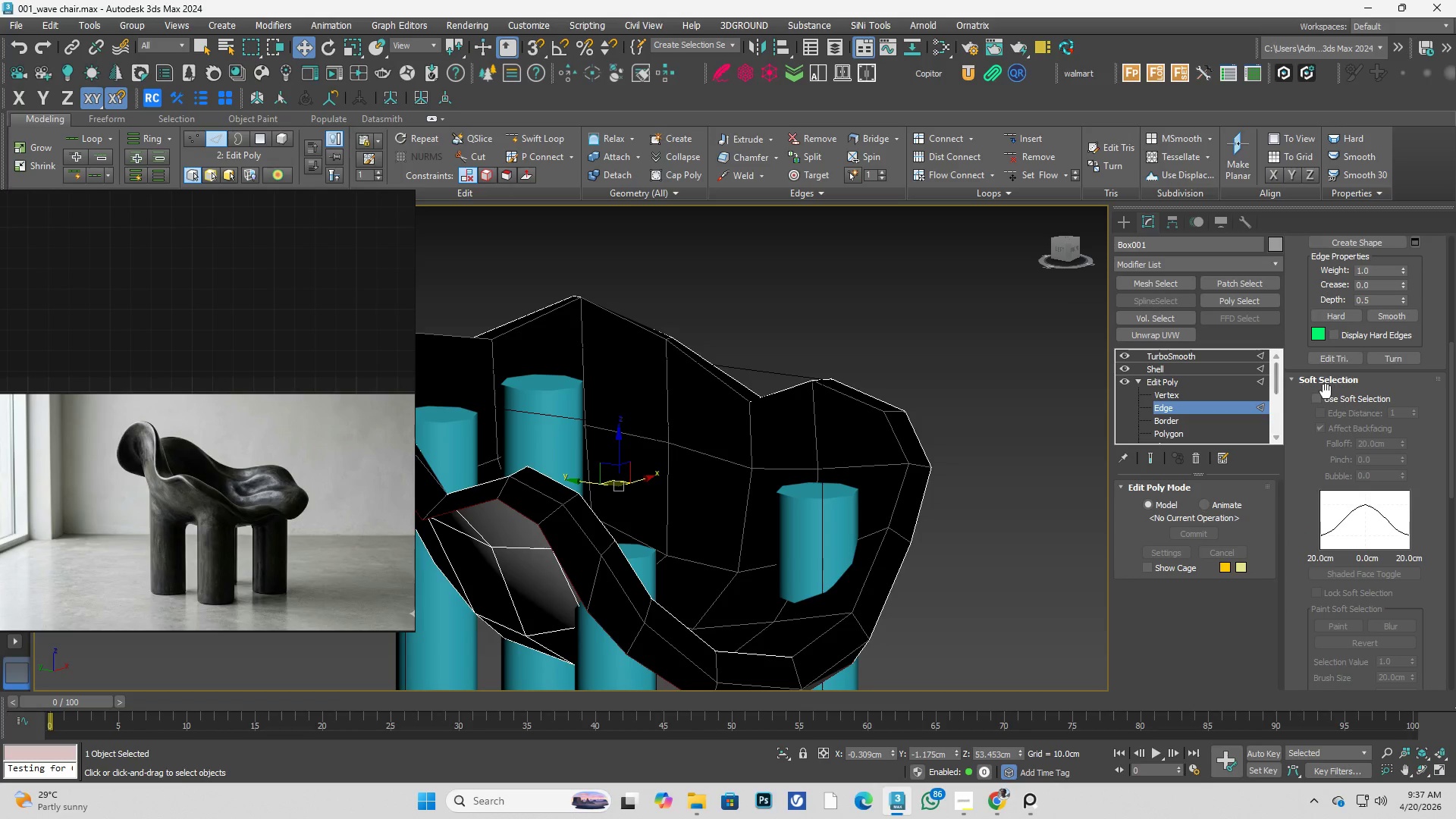 
left_click([1322, 396])
 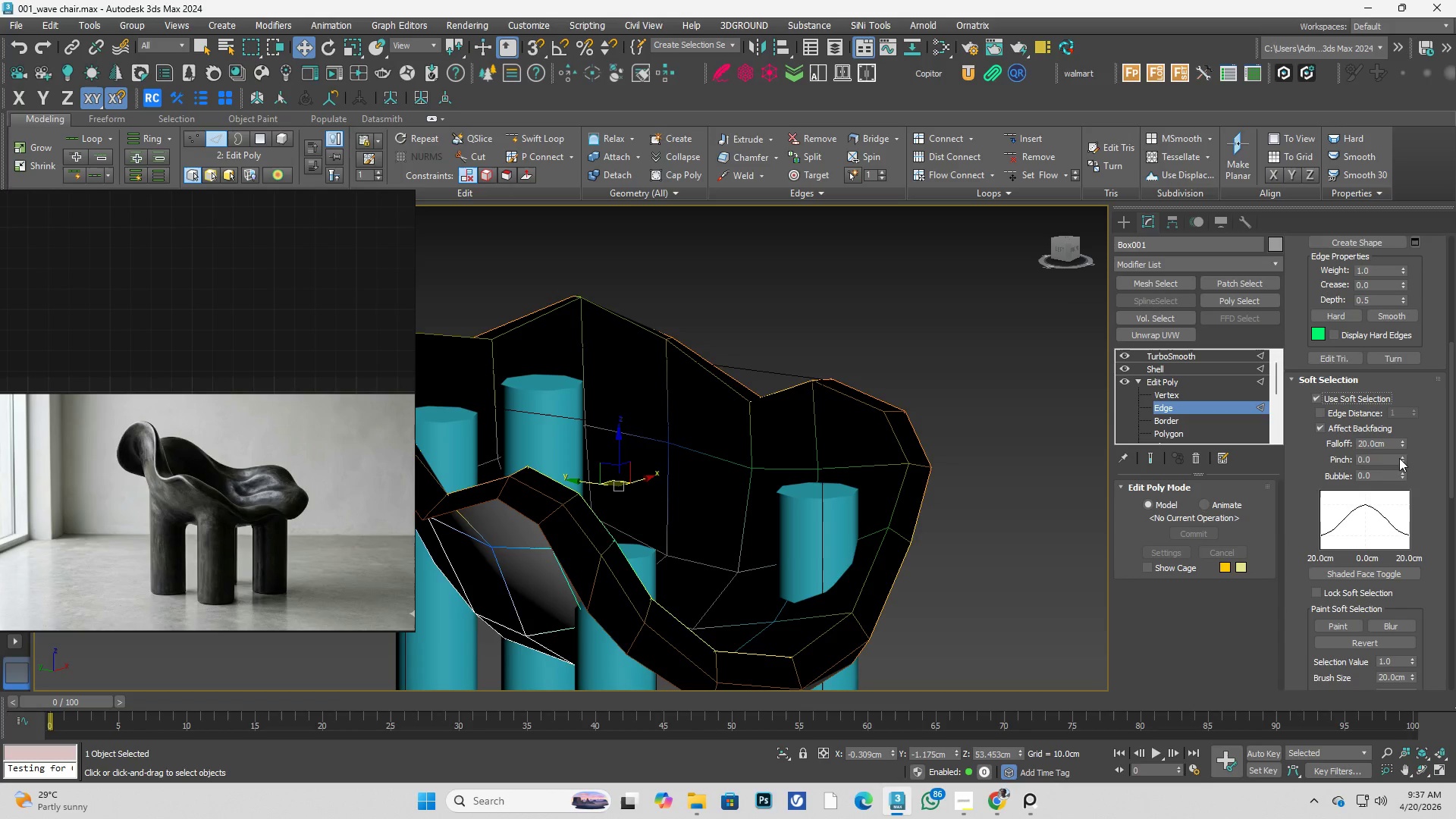 
right_click([1405, 443])
 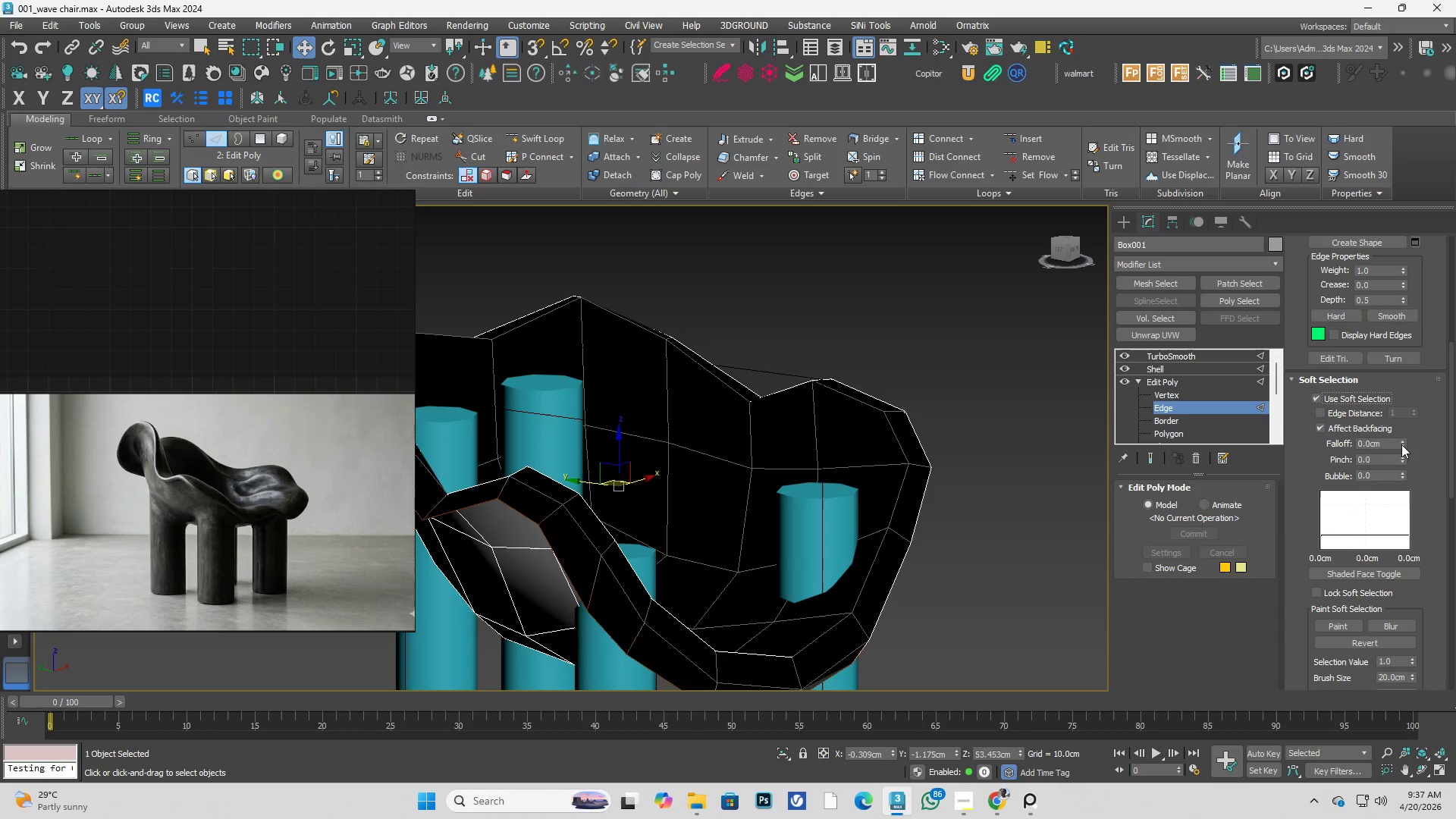 
hold_key(key=AltLeft, duration=1.44)
left_click_drag(start_coordinate=[1401, 444], to_coordinate=[1350, 272])
 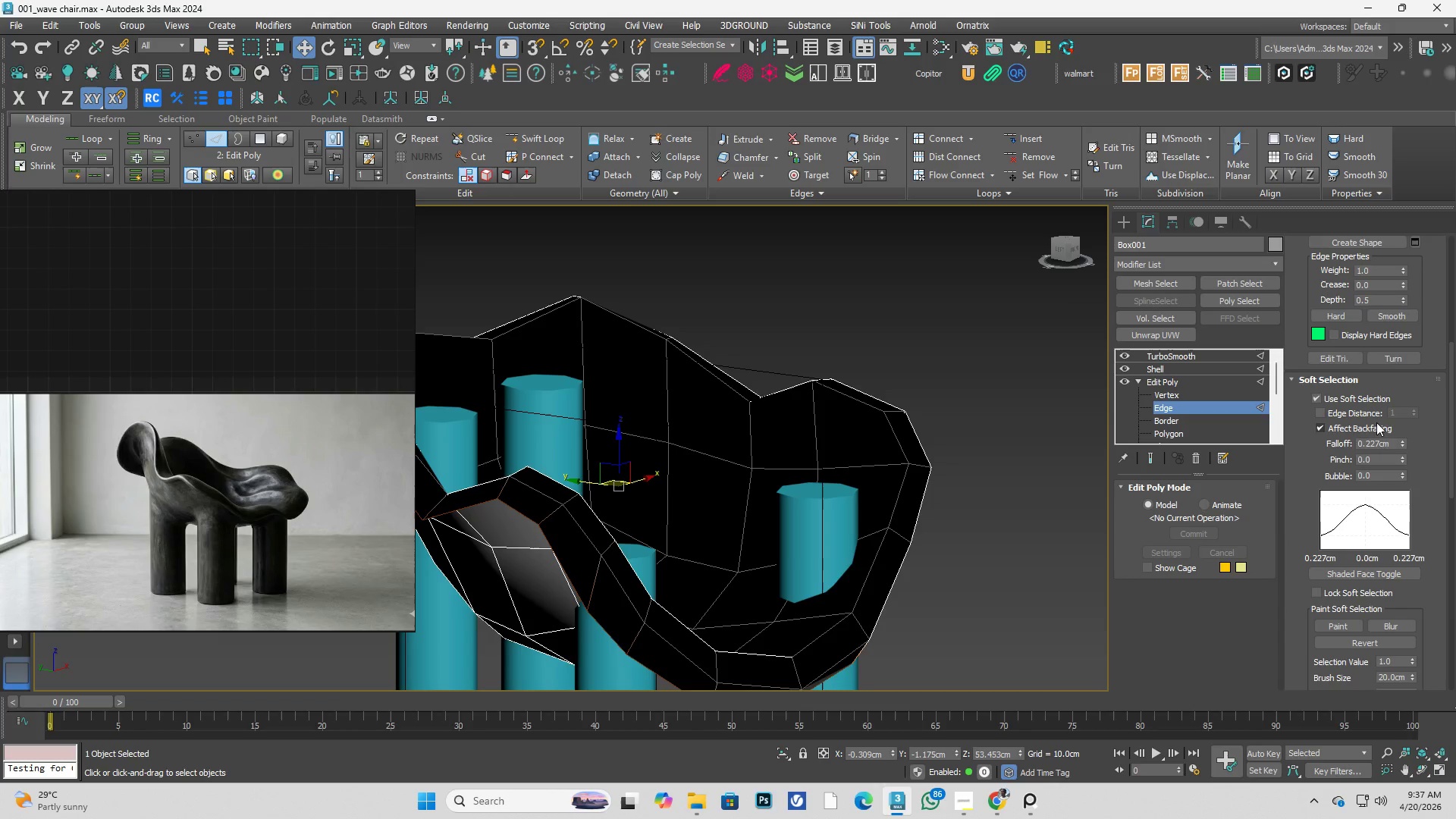 
hold_key(key=AltLeft, duration=0.91)
left_click_drag(start_coordinate=[1401, 445], to_coordinate=[1389, 406])
 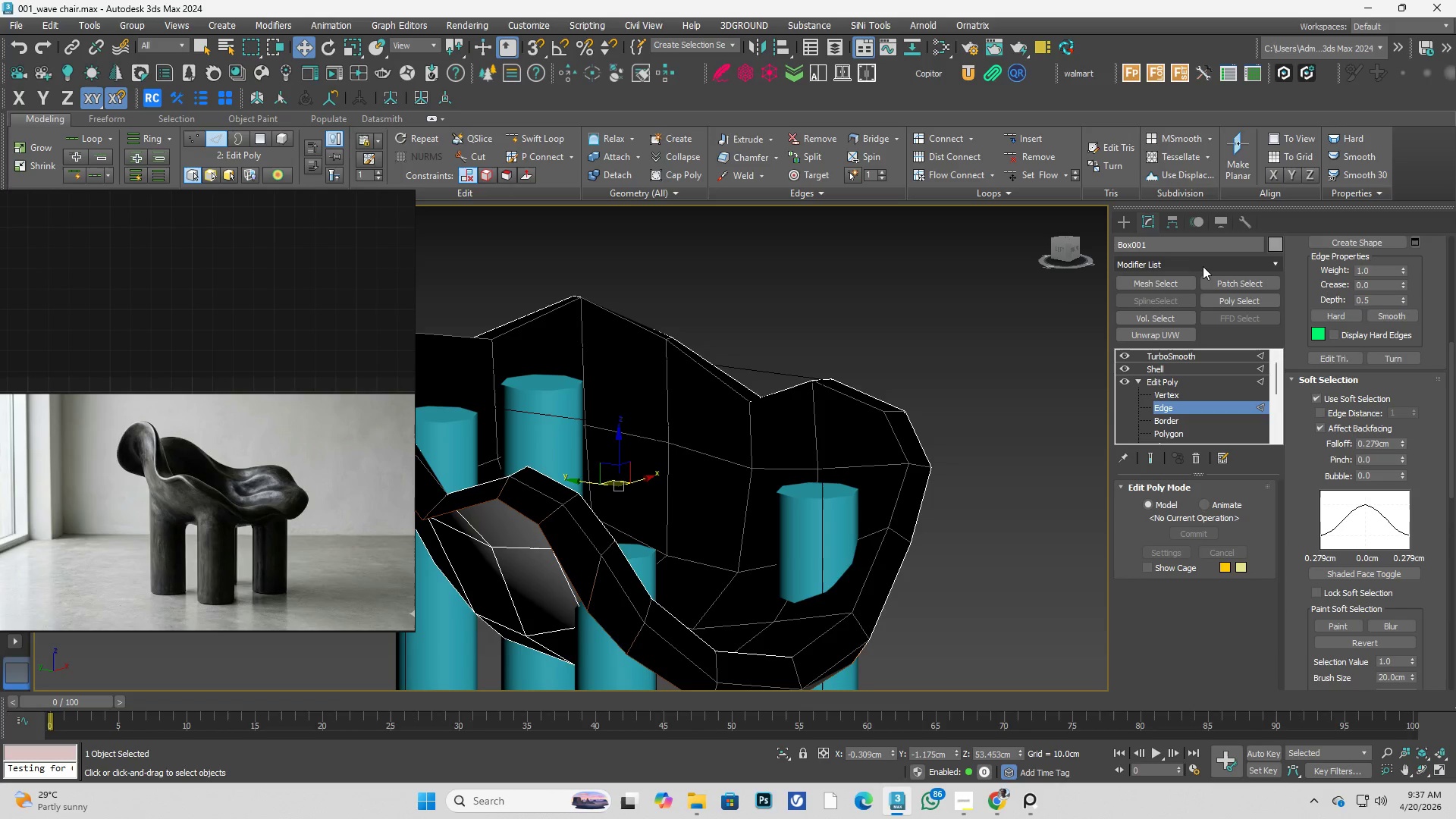 
left_click([1199, 264])
 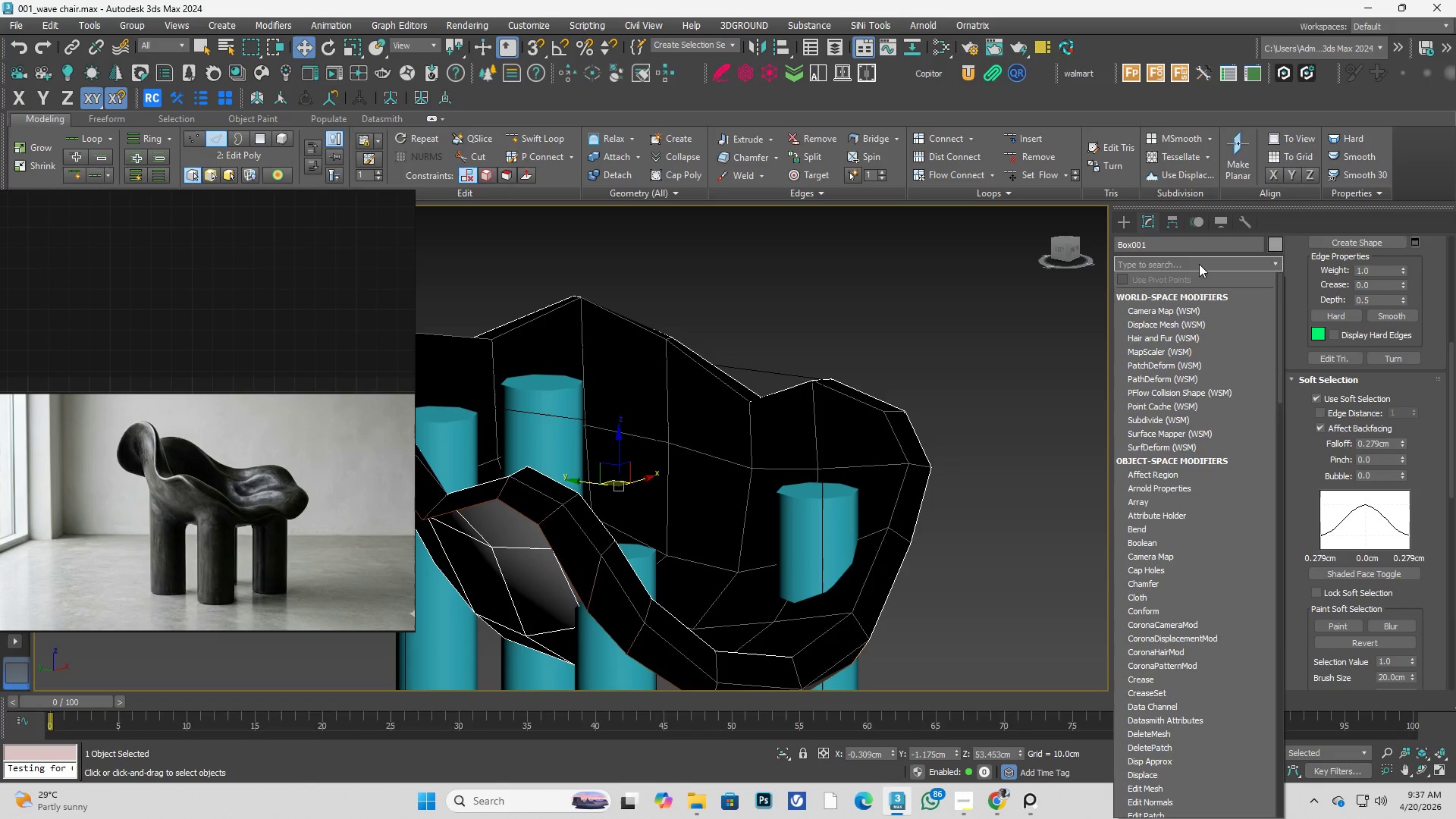 
type(no)
 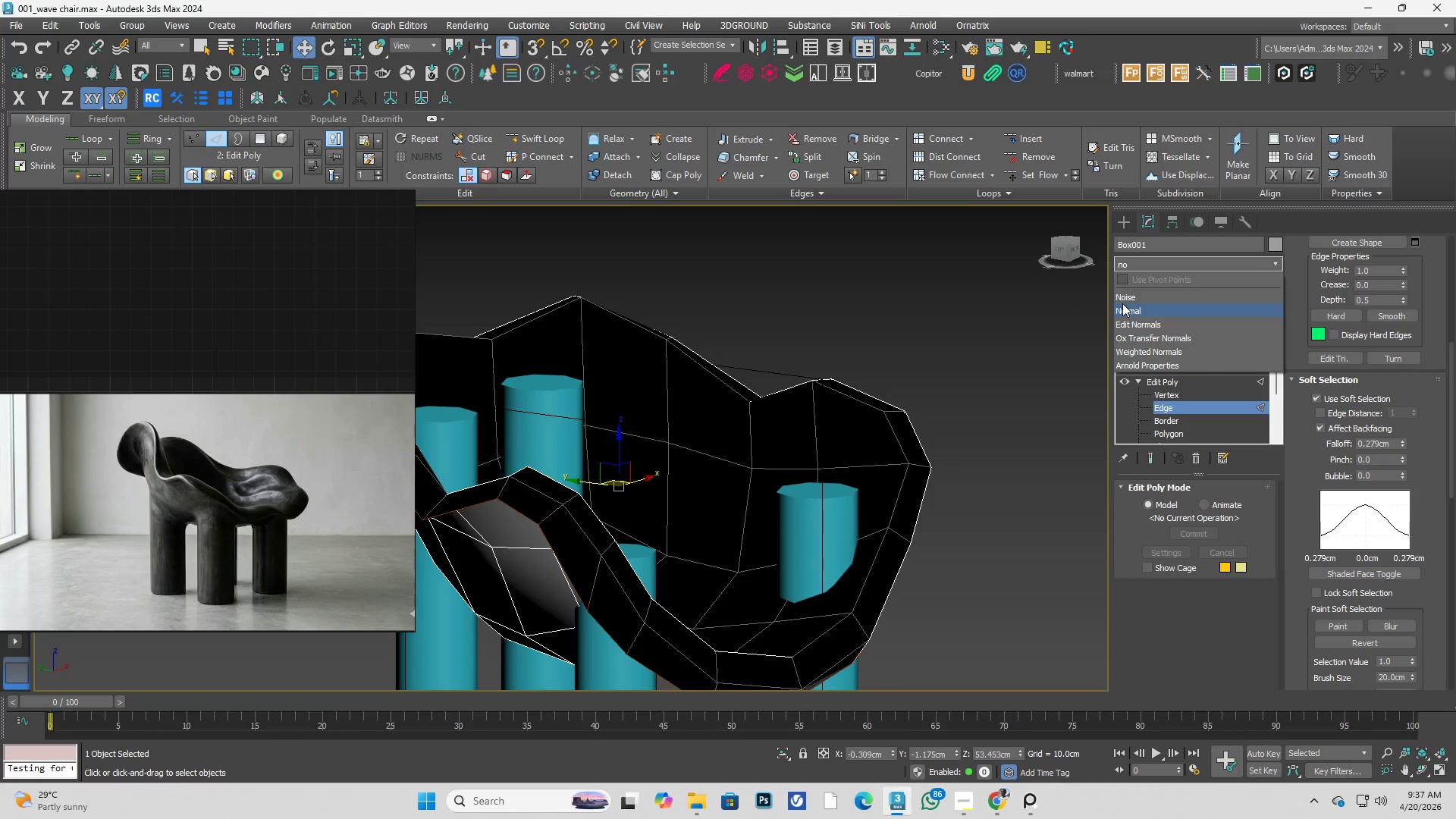 
left_click([1134, 296])
 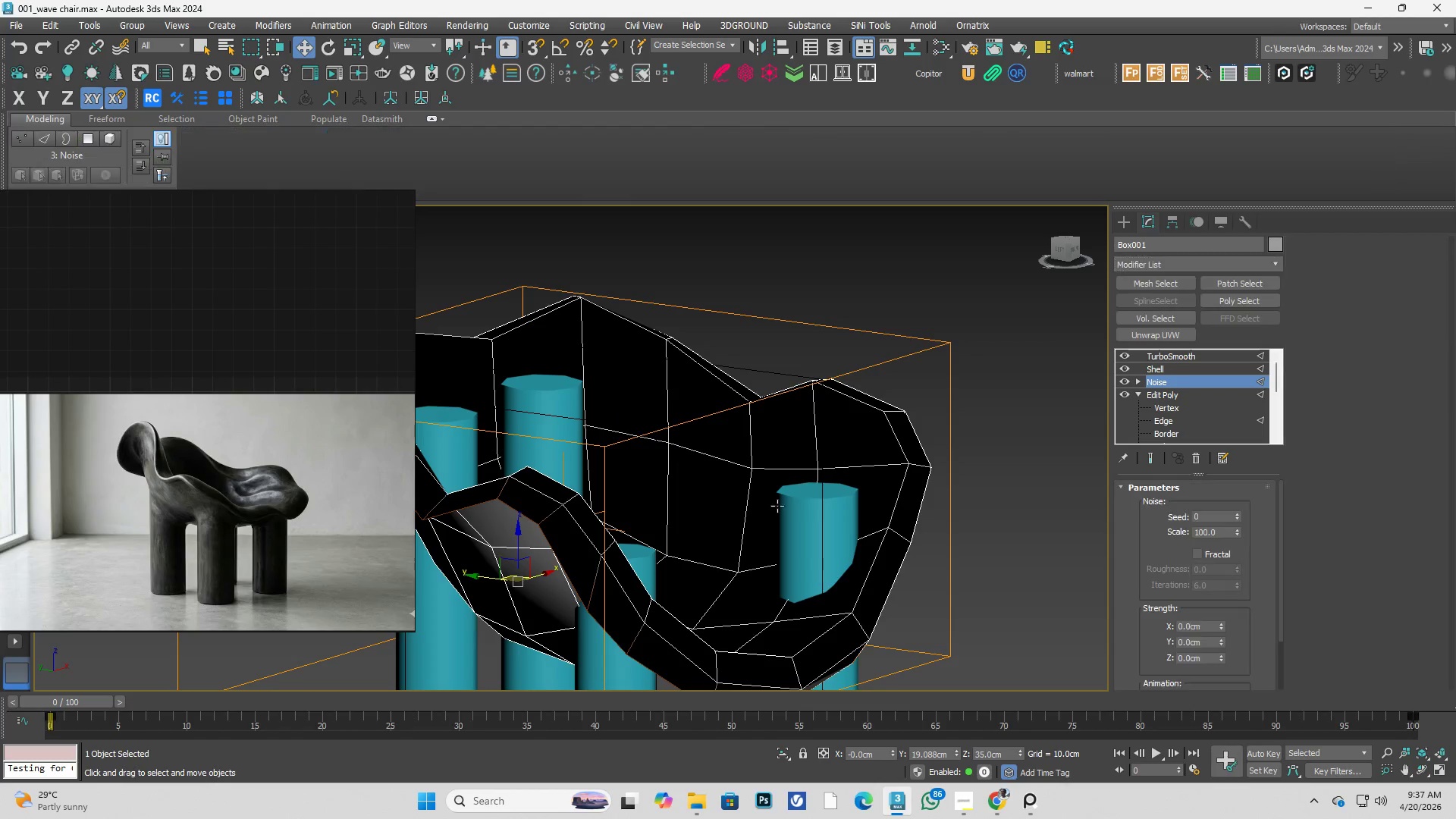 
hold_key(key=AltLeft, duration=0.39)
 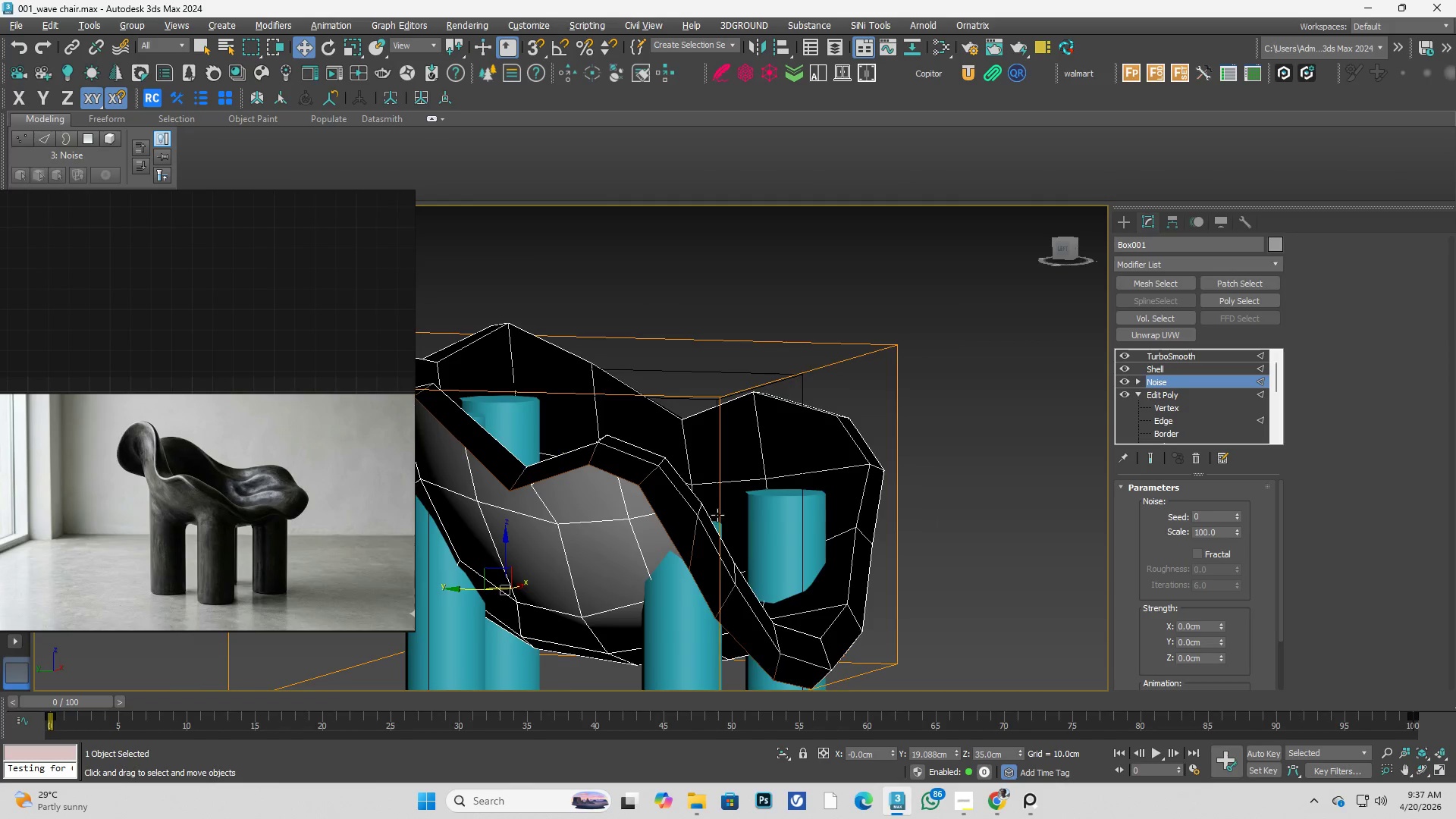 
key(Alt+AltLeft)
 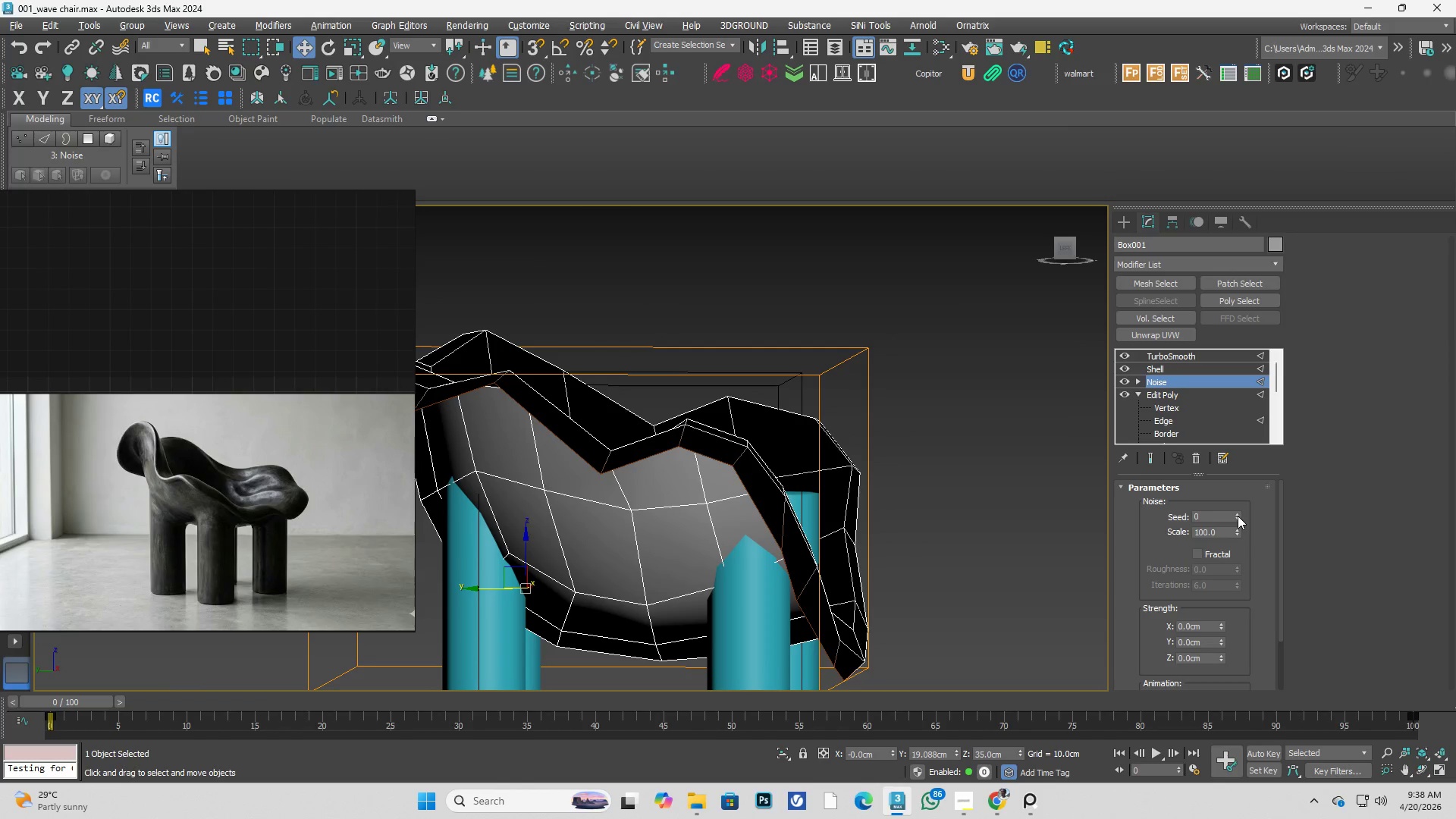 
left_click_drag(start_coordinate=[1225, 532], to_coordinate=[1158, 535])
 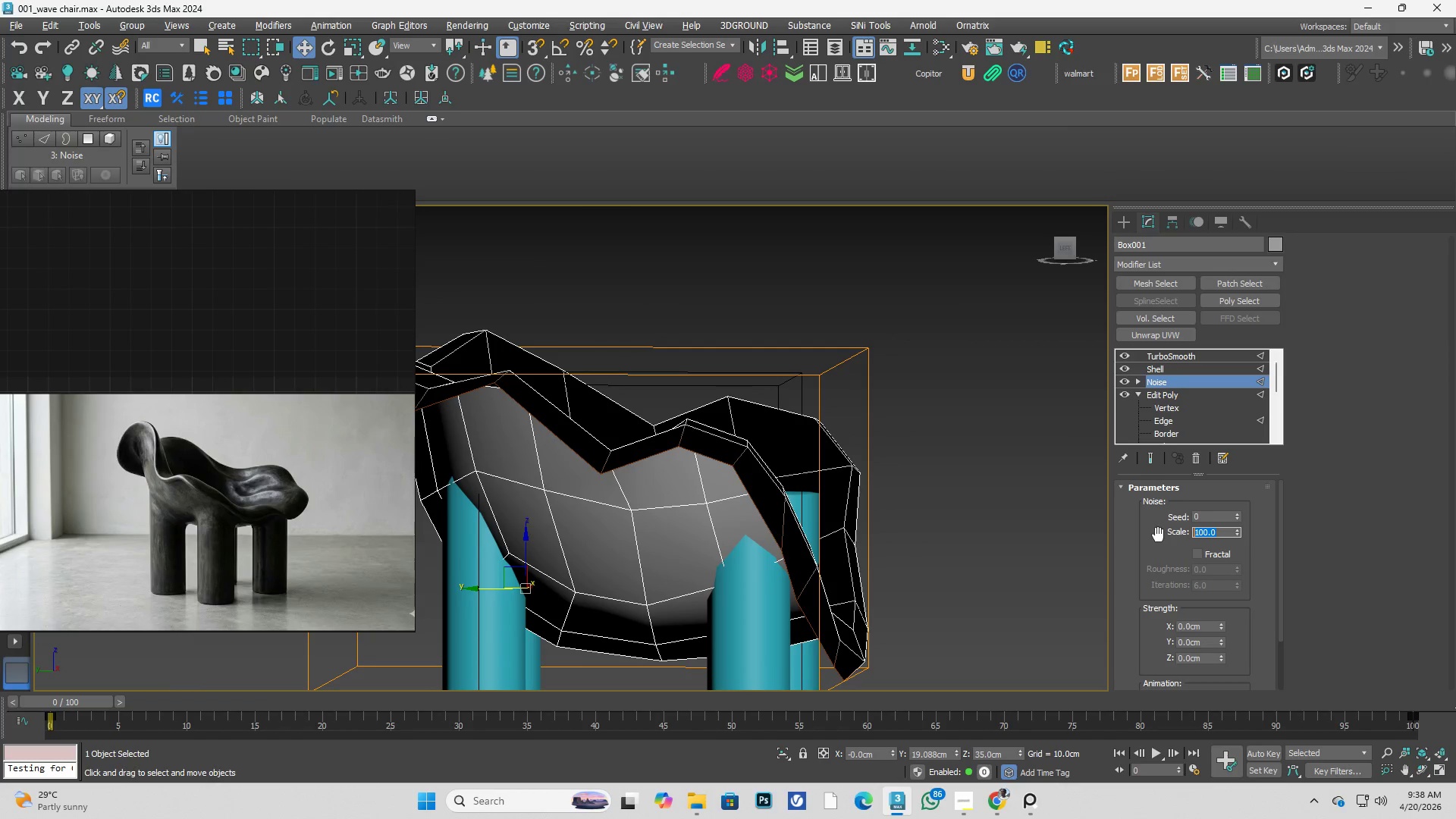 
key(Numpad2)
 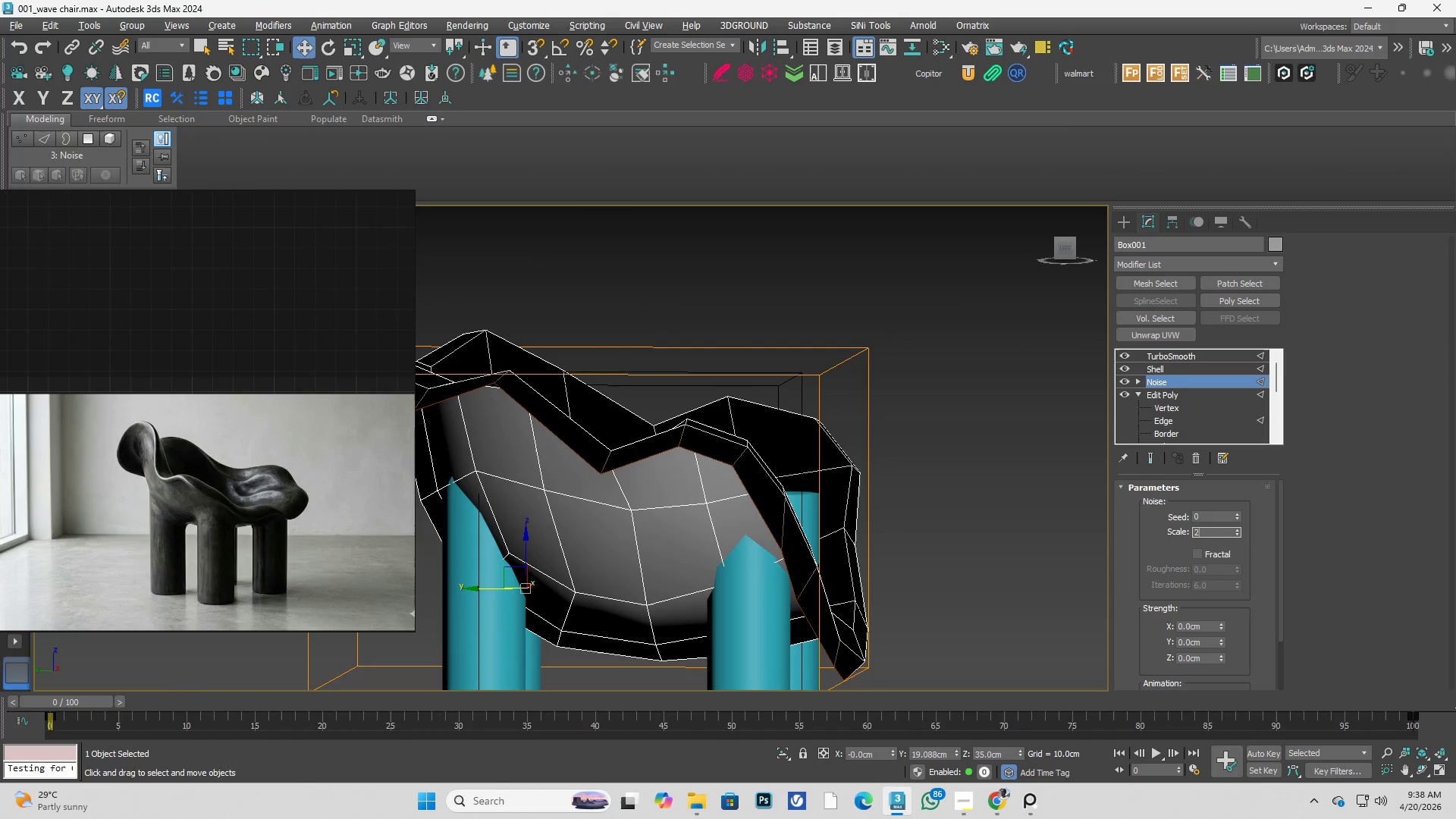 
key(Numpad0)
 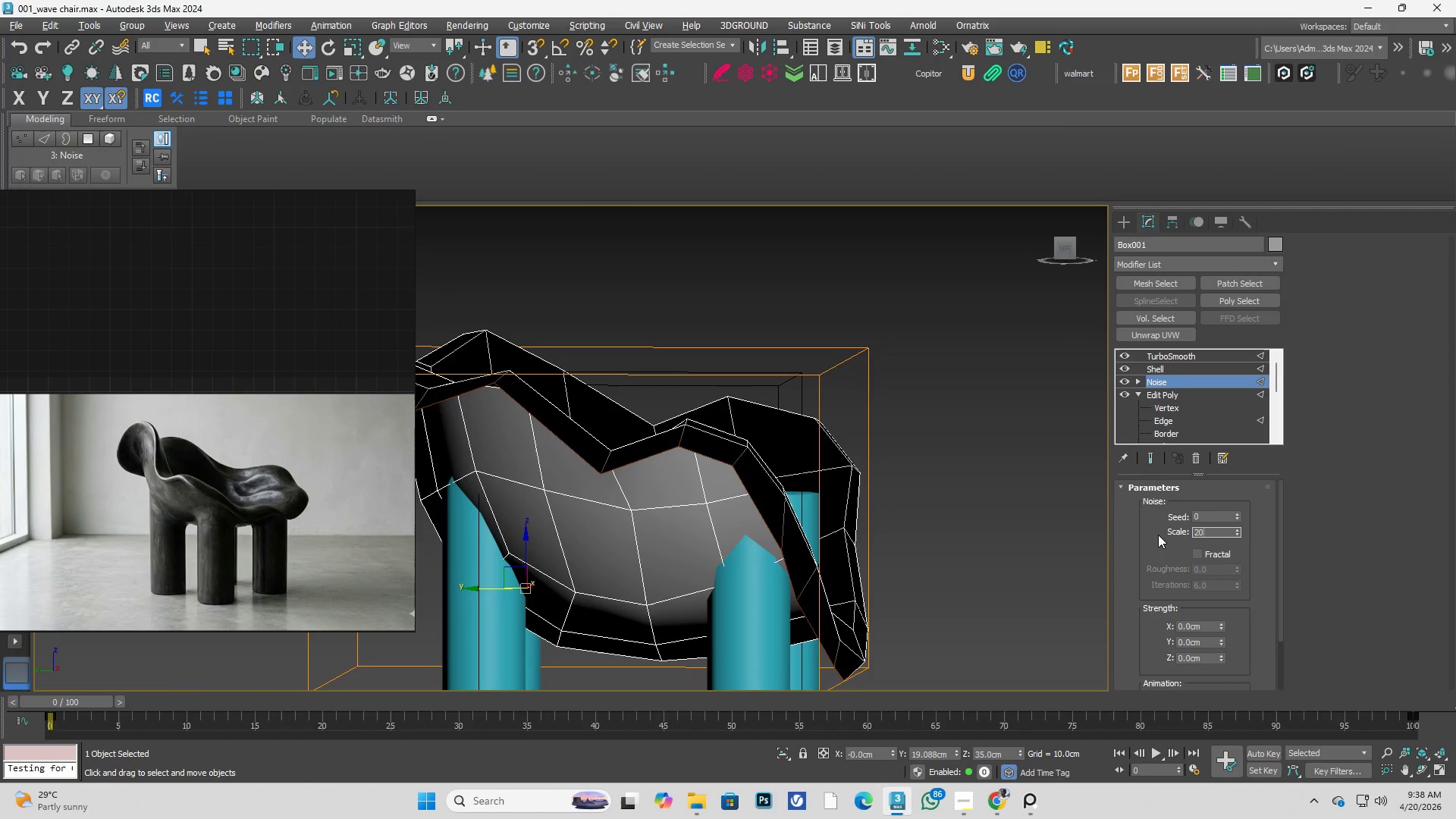 
key(Enter)
 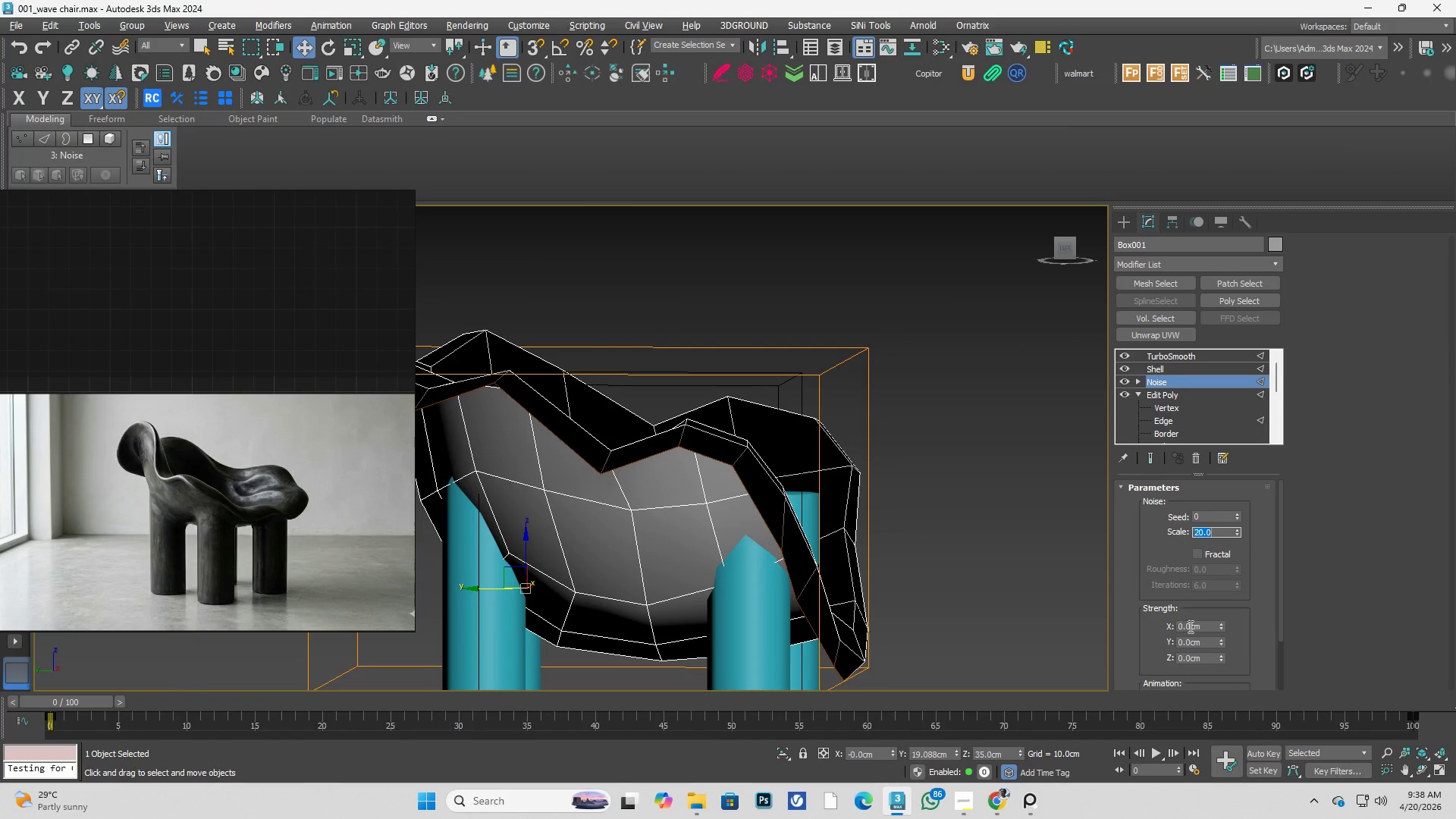 
key(Quote)
 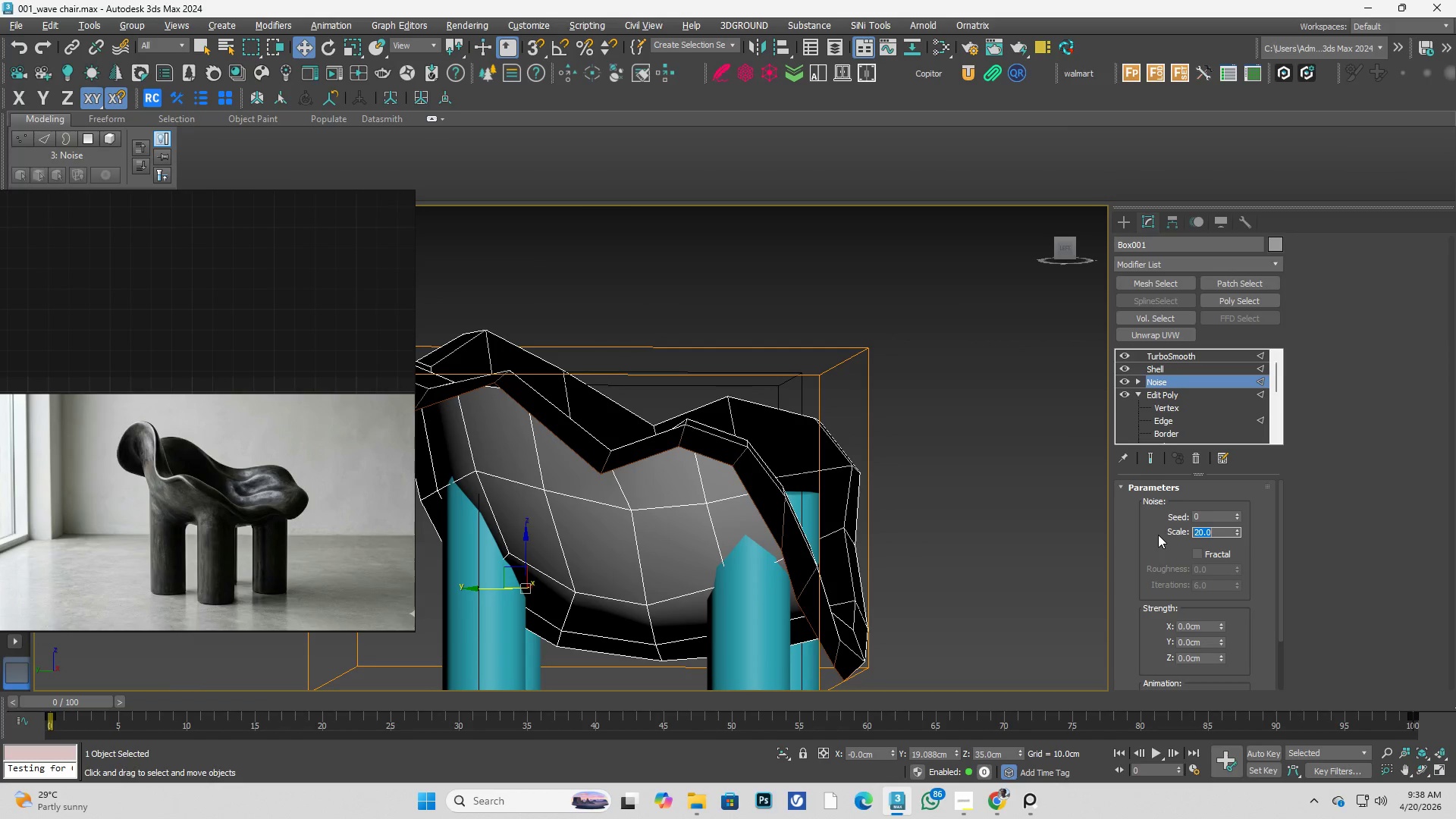 
left_click_drag(start_coordinate=[1204, 626], to_coordinate=[1128, 620])
 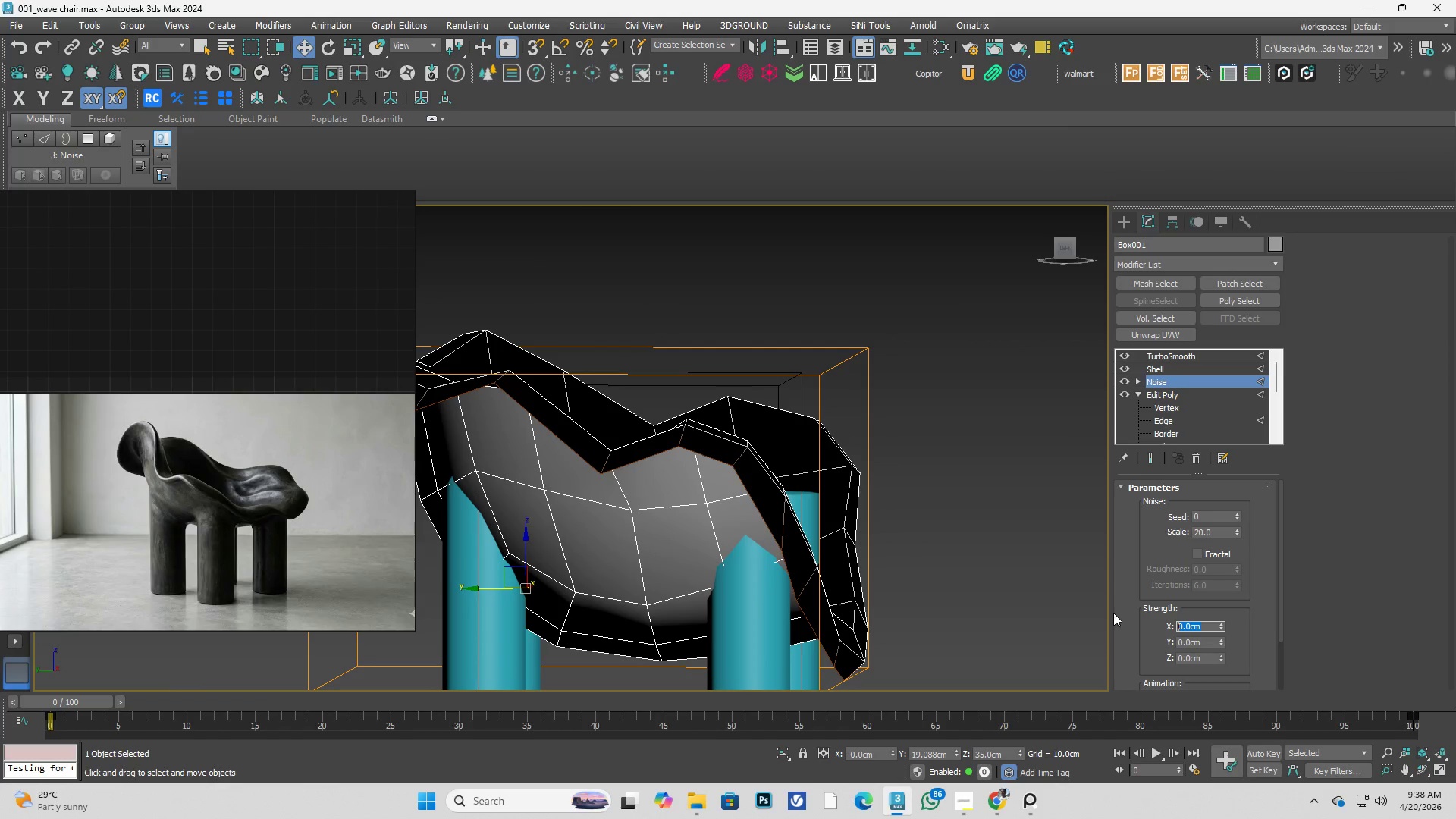 
key(Numpad2)
 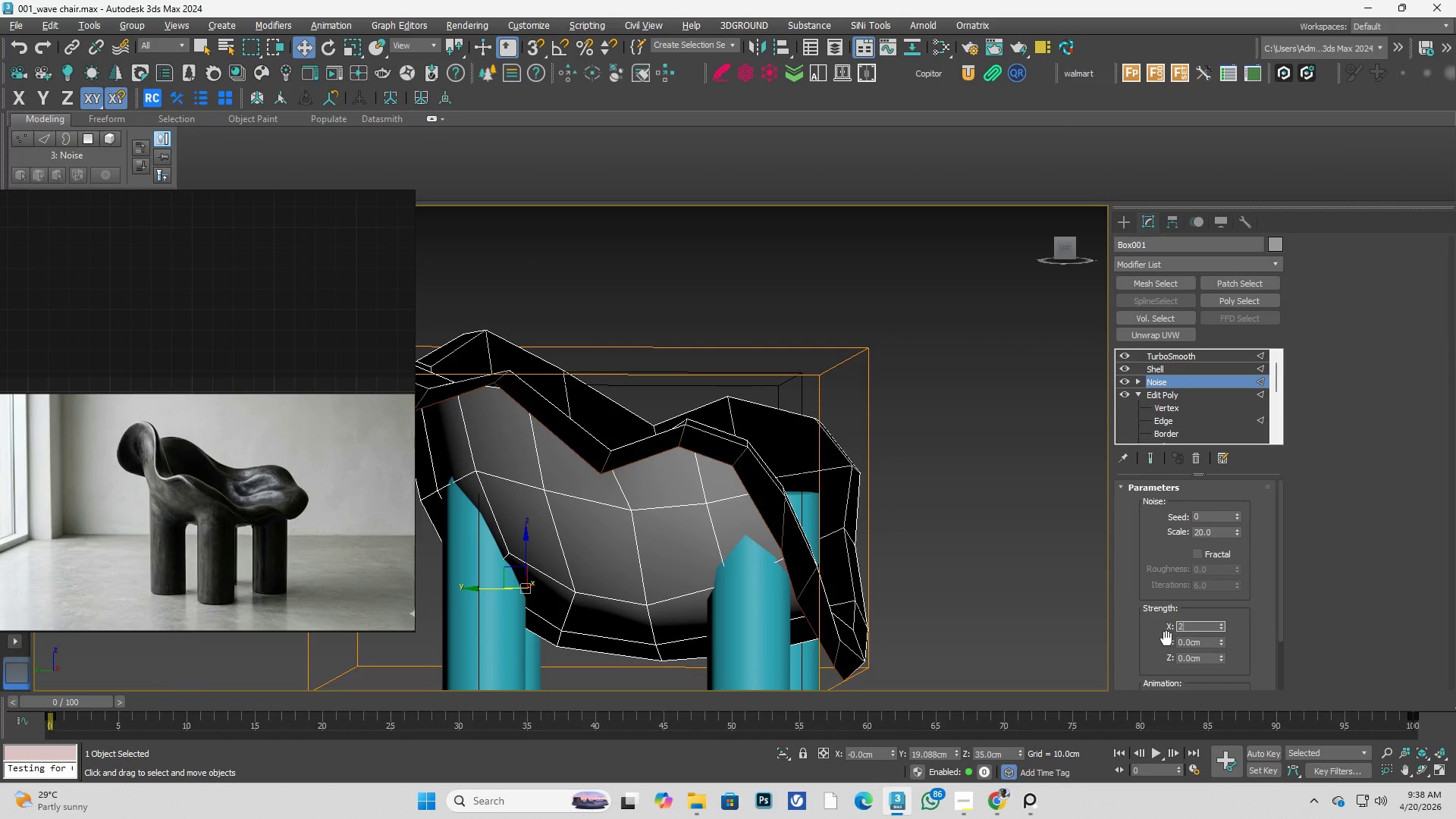 
left_click([1188, 648])
 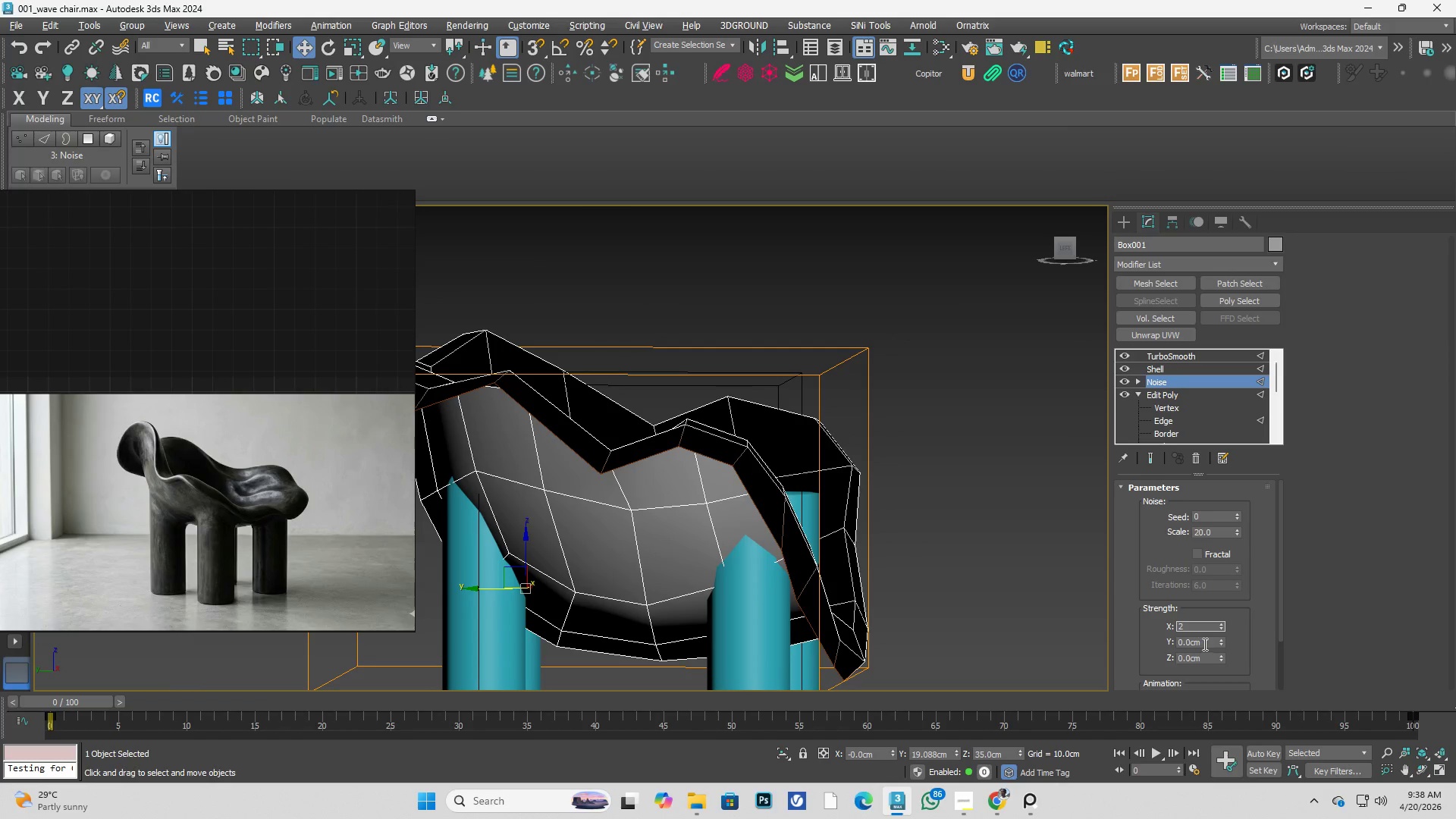 
left_click_drag(start_coordinate=[1204, 644], to_coordinate=[1133, 639])
 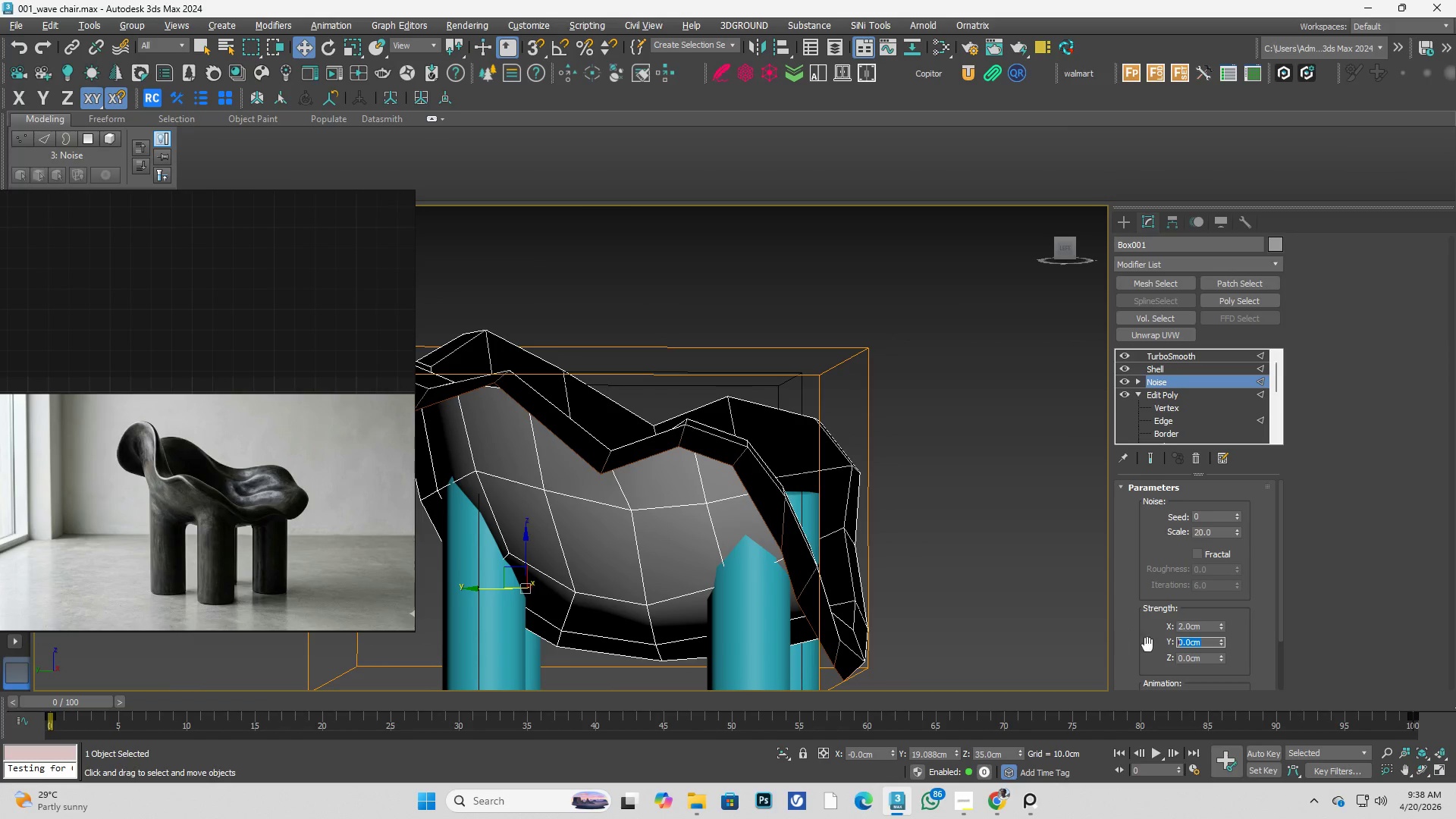 
key(Numpad2)
 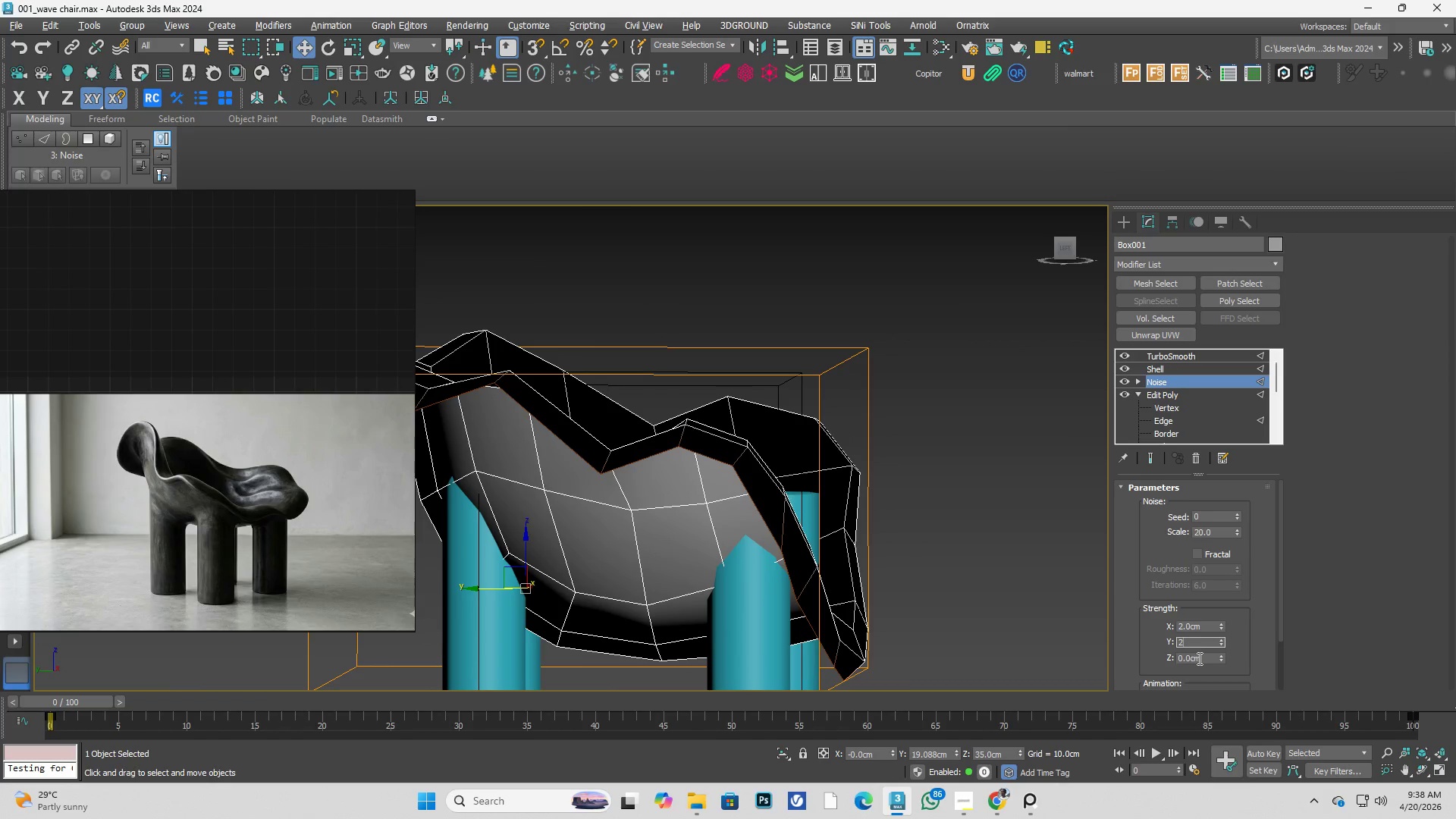 
left_click([1200, 657])
 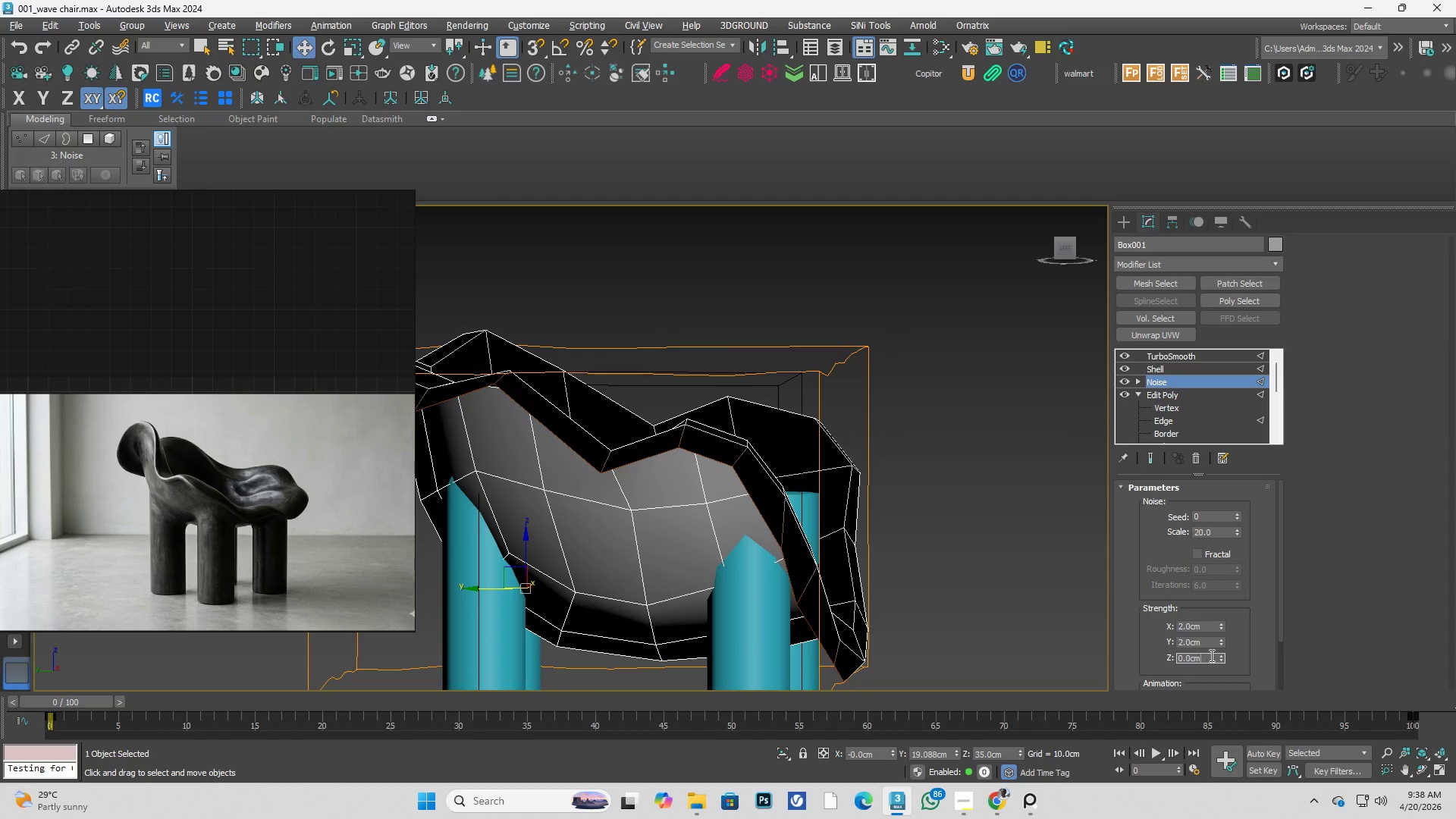 
left_click_drag(start_coordinate=[1210, 655], to_coordinate=[1128, 653])
 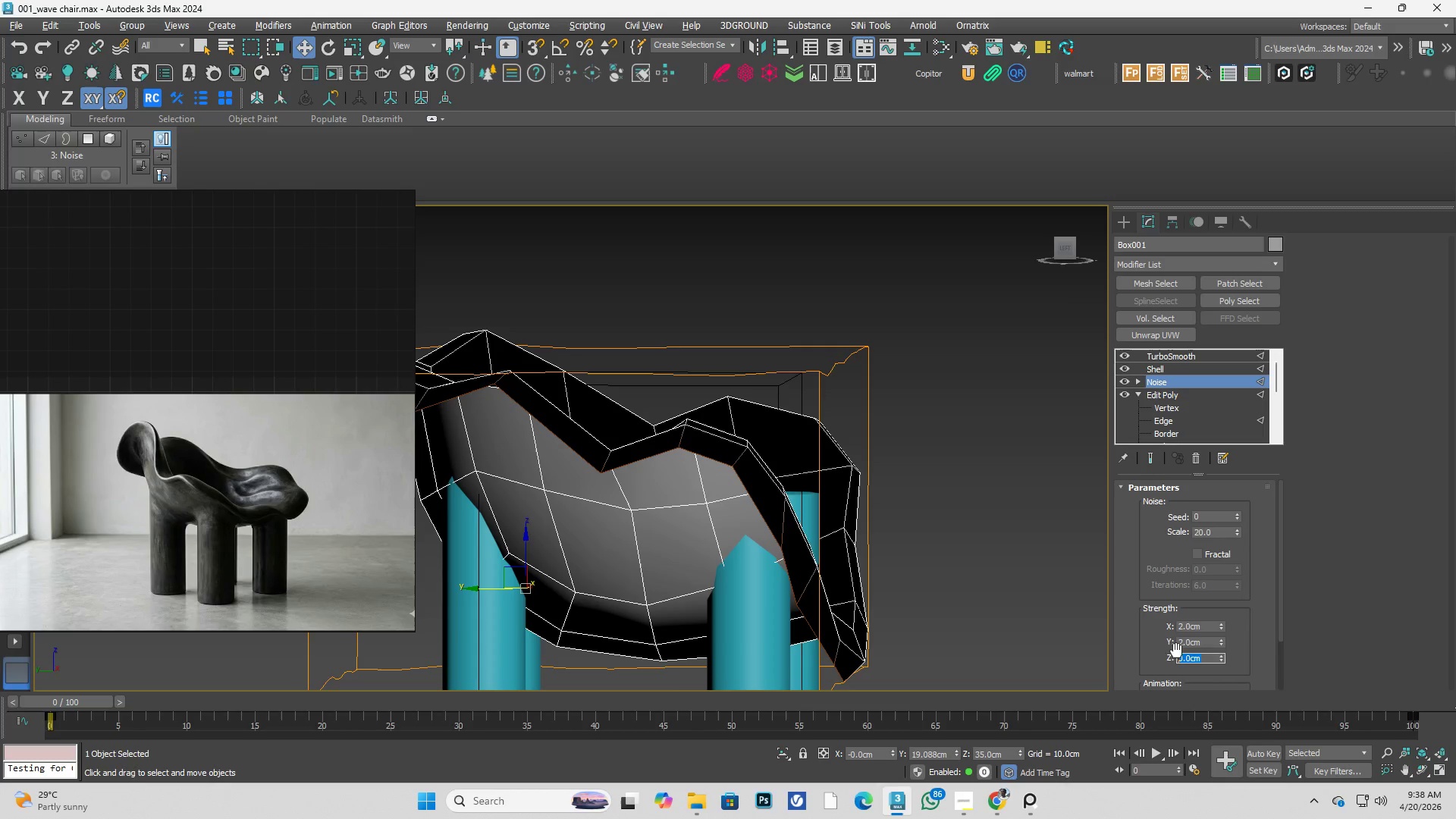 
key(Numpad2)
 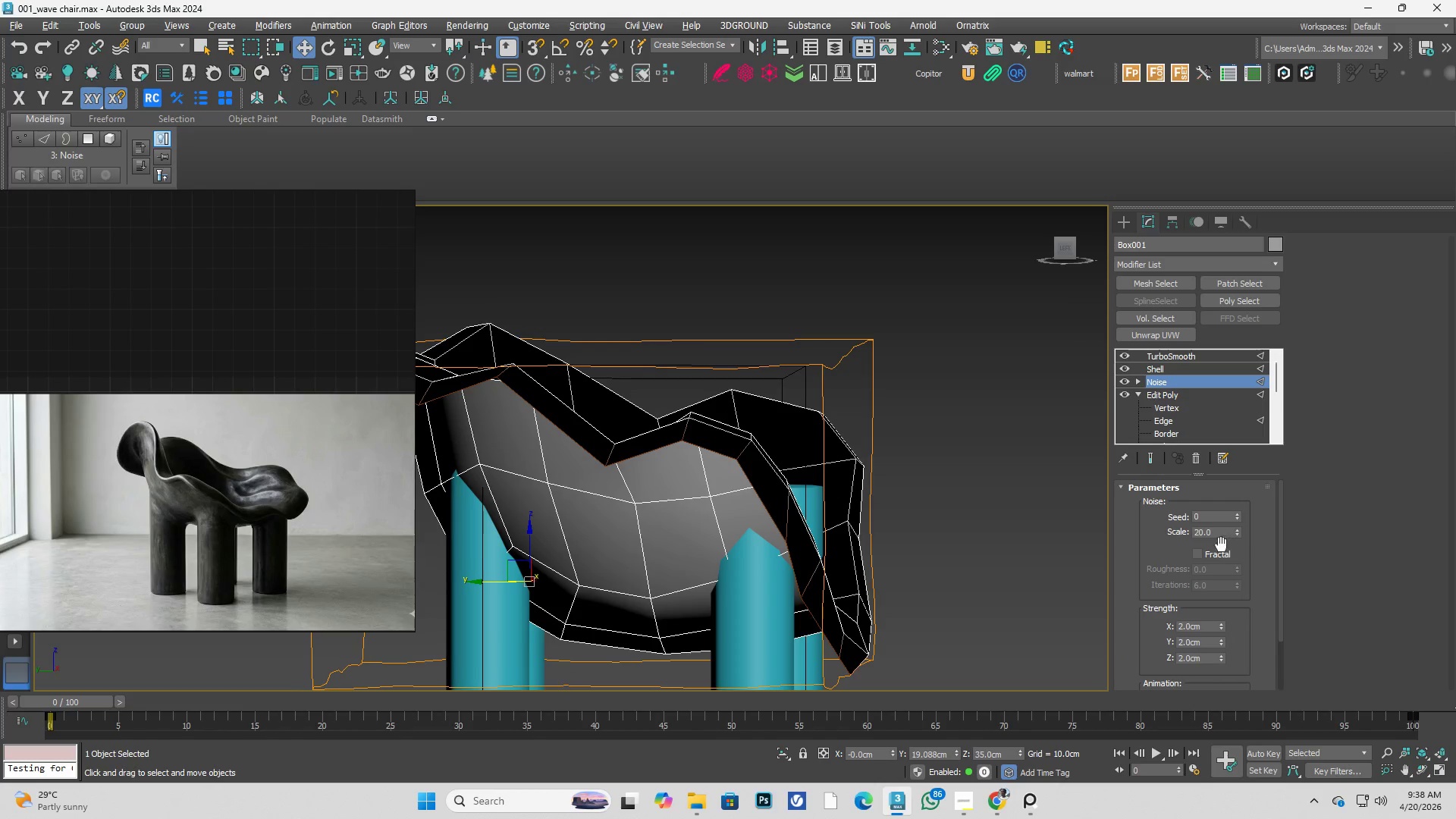 
left_click_drag(start_coordinate=[1236, 534], to_coordinate=[1253, 582])
 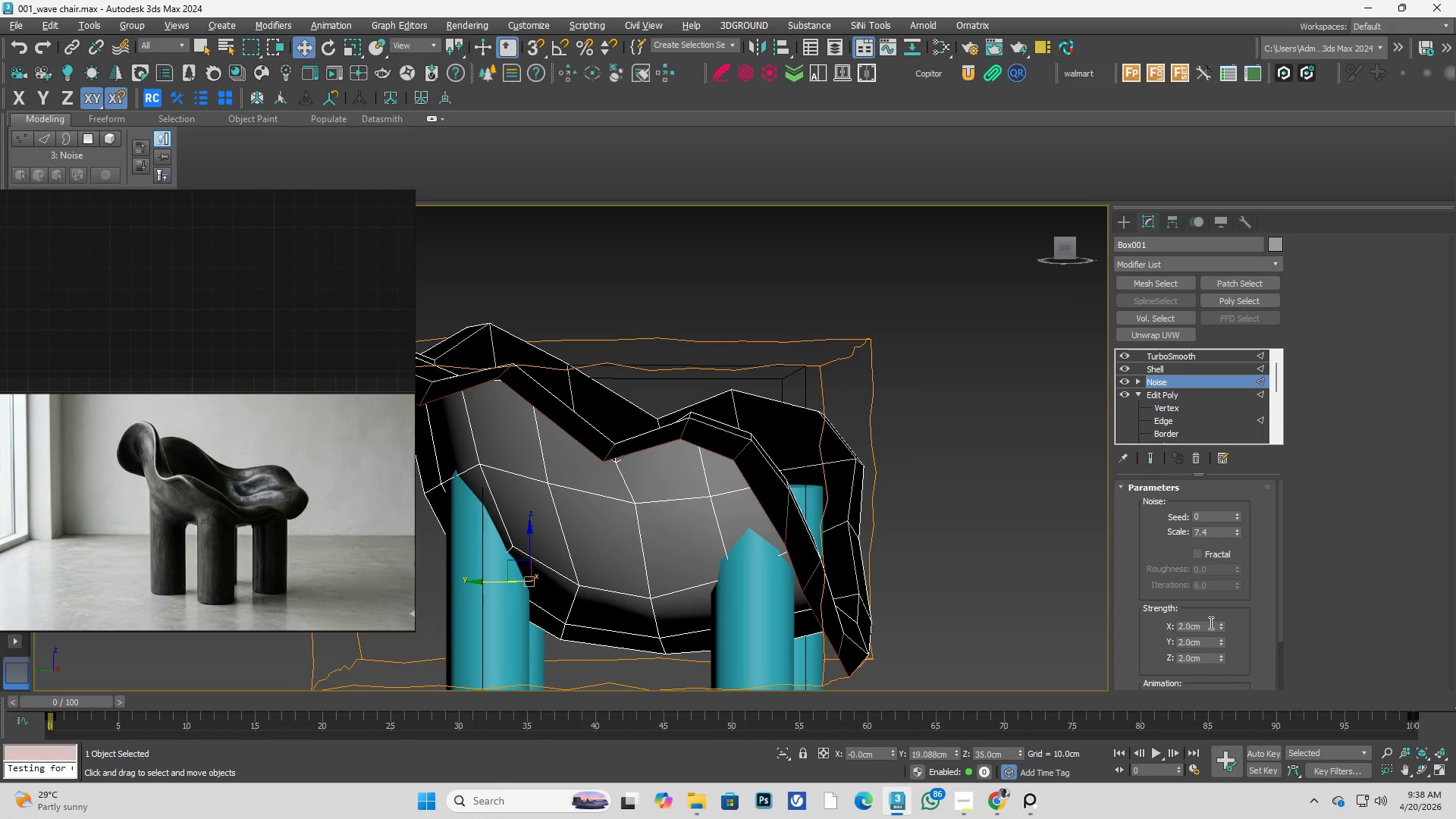 
left_click_drag(start_coordinate=[1209, 623], to_coordinate=[1116, 632])
 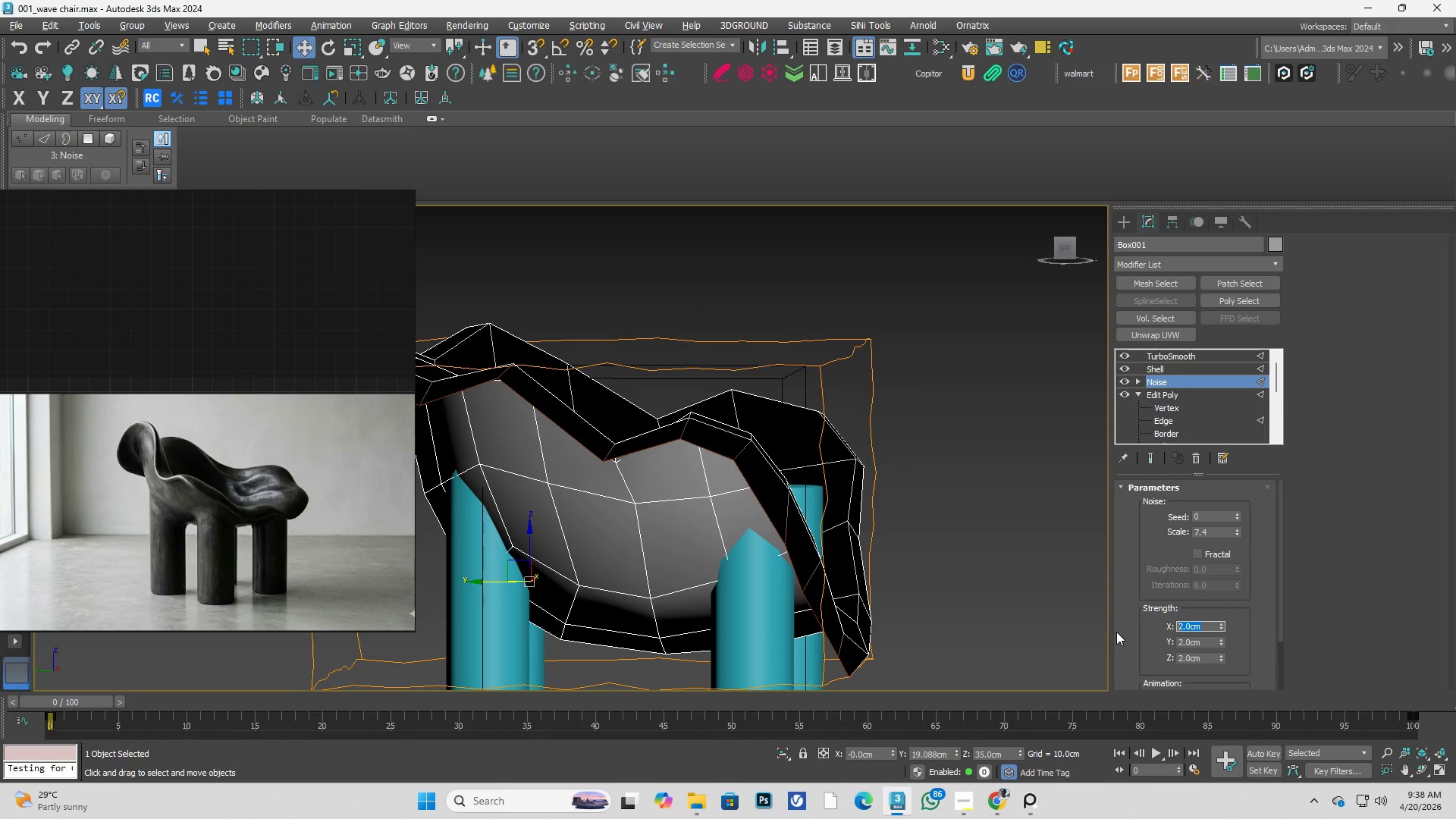 
key(Numpad5)
 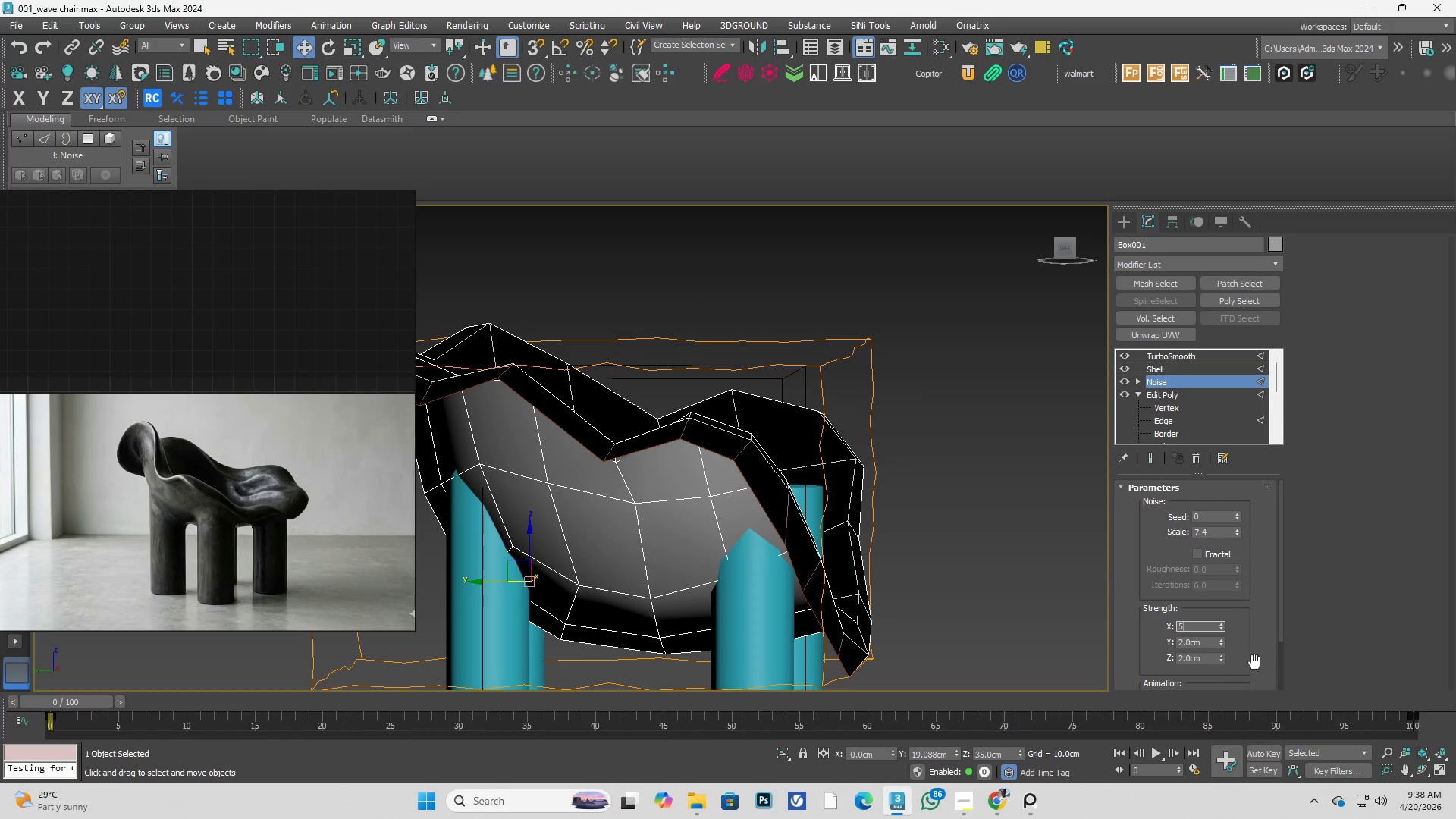 
left_click([1255, 650])
 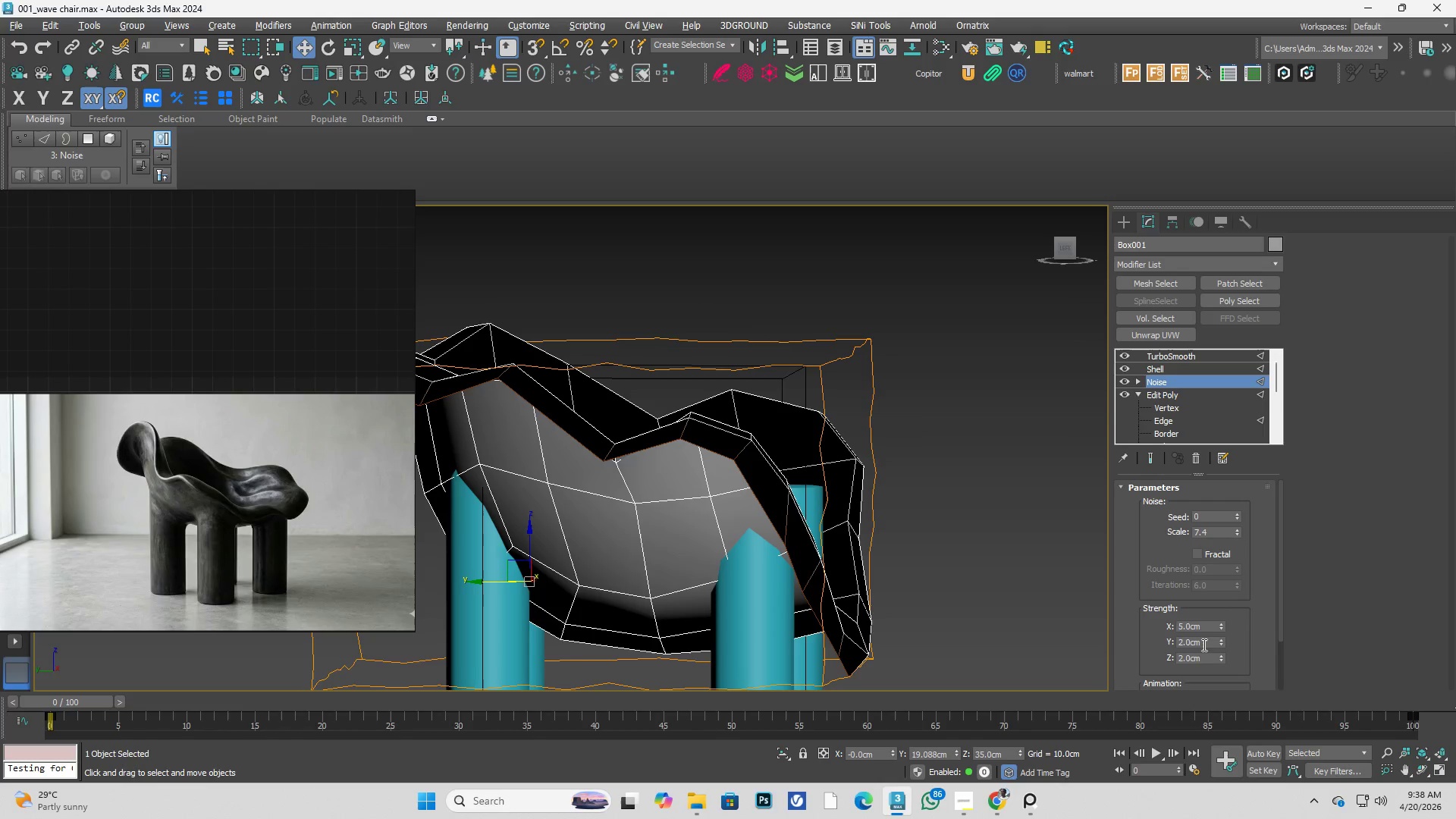 
left_click_drag(start_coordinate=[1205, 642], to_coordinate=[1127, 640])
 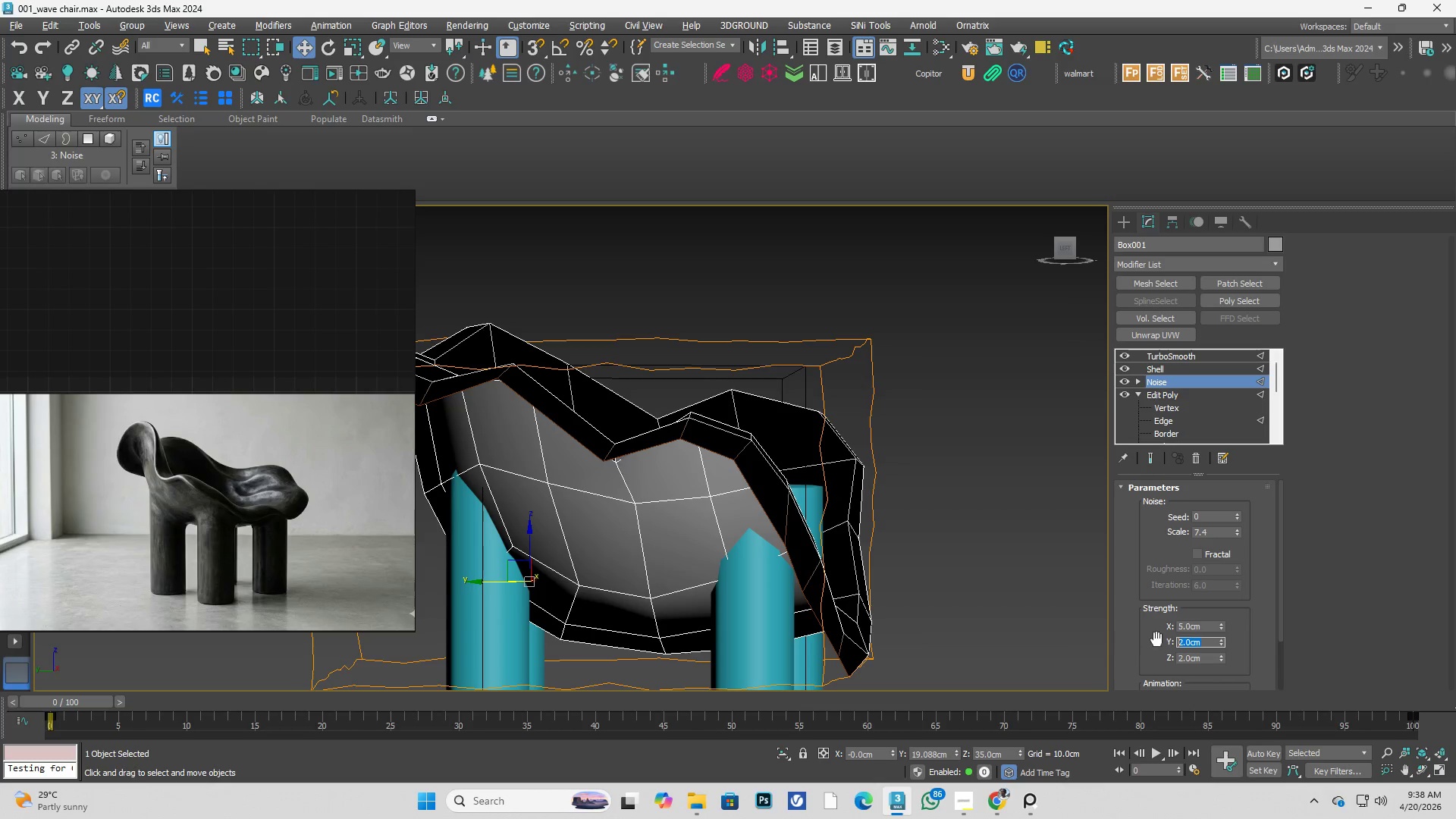 
key(Numpad5)
 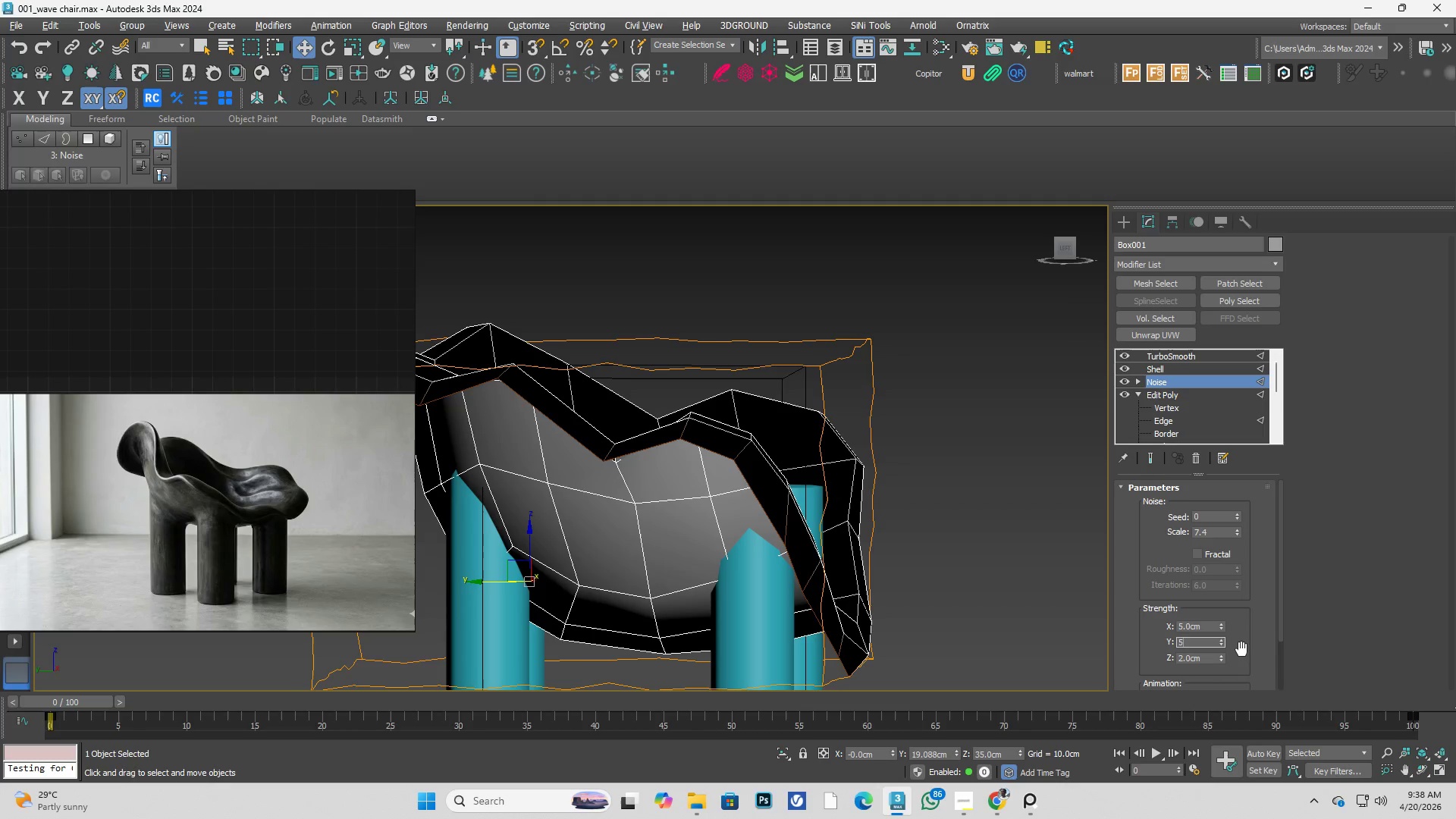 
left_click([1247, 647])
 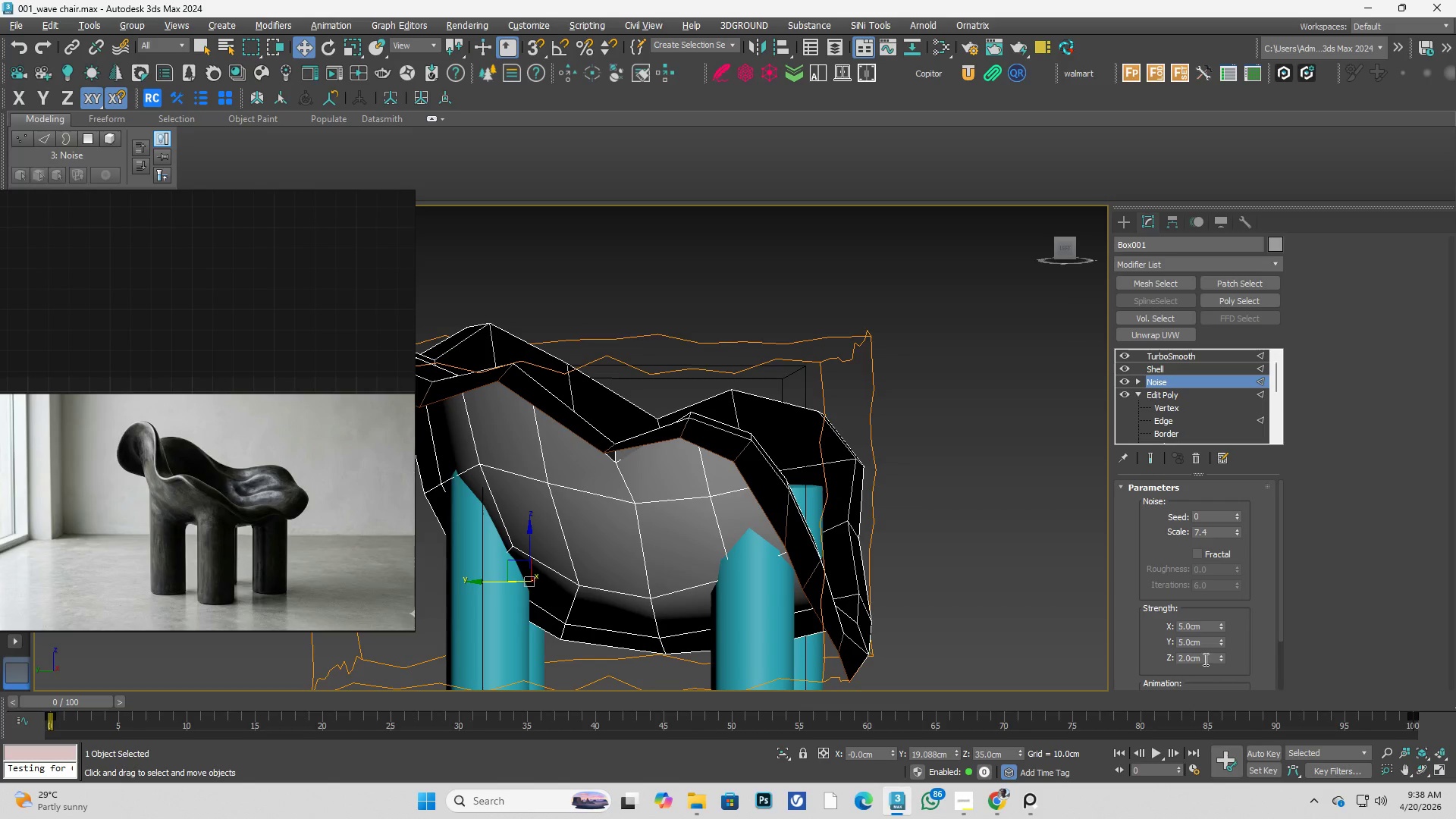 
left_click_drag(start_coordinate=[1204, 659], to_coordinate=[1118, 656])
 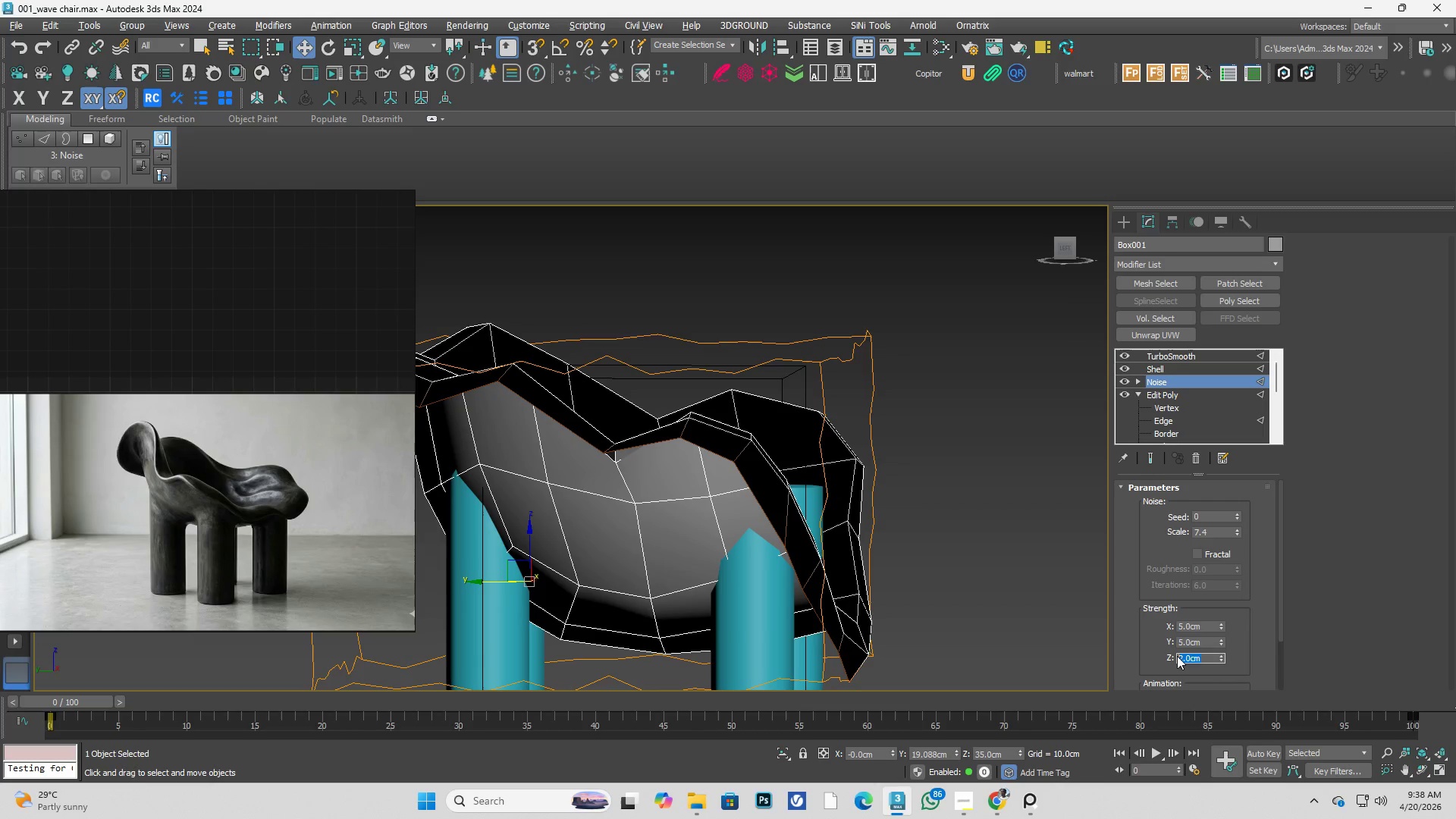 
key(Numpad5)
 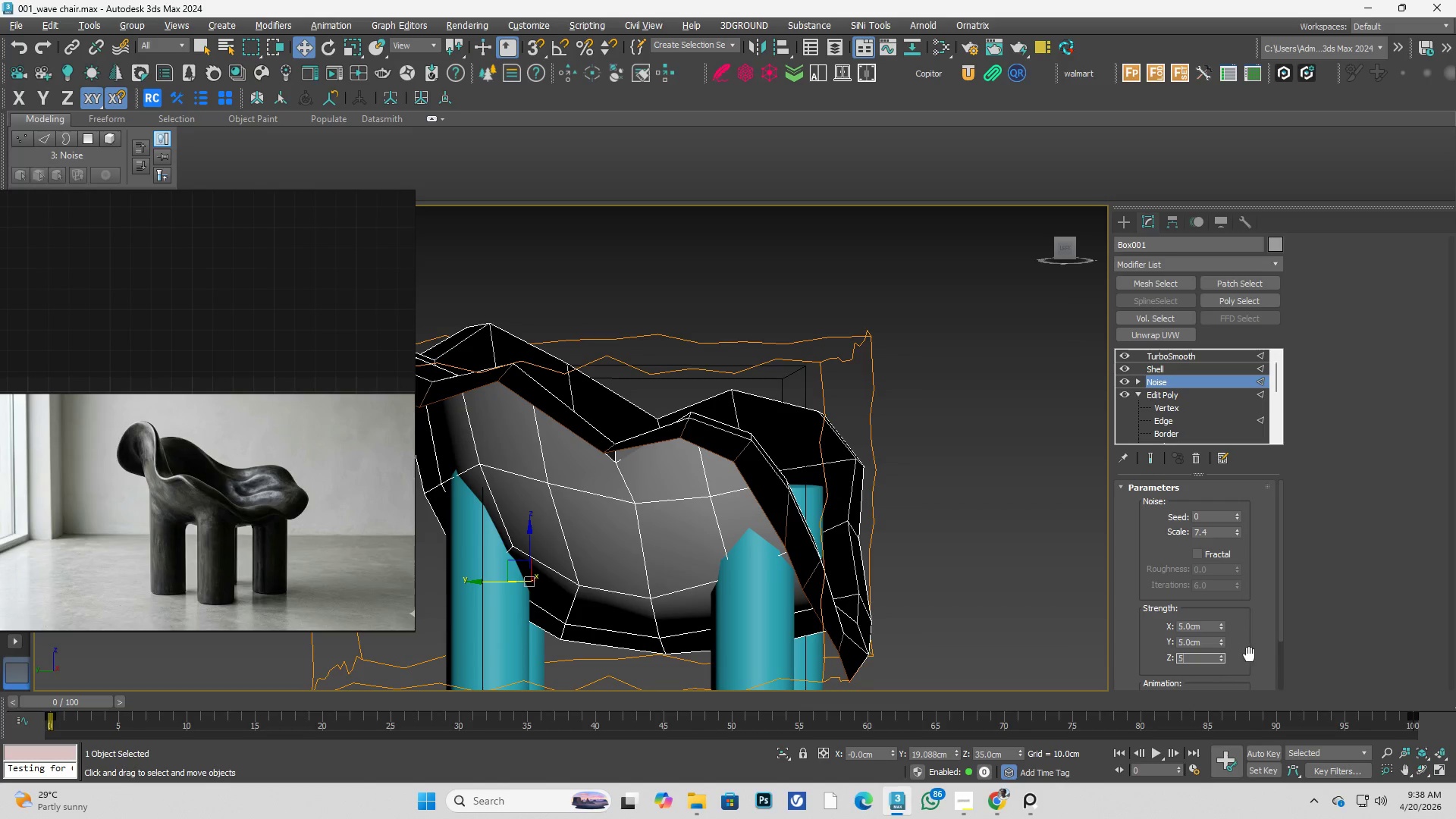 
left_click([1252, 649])
 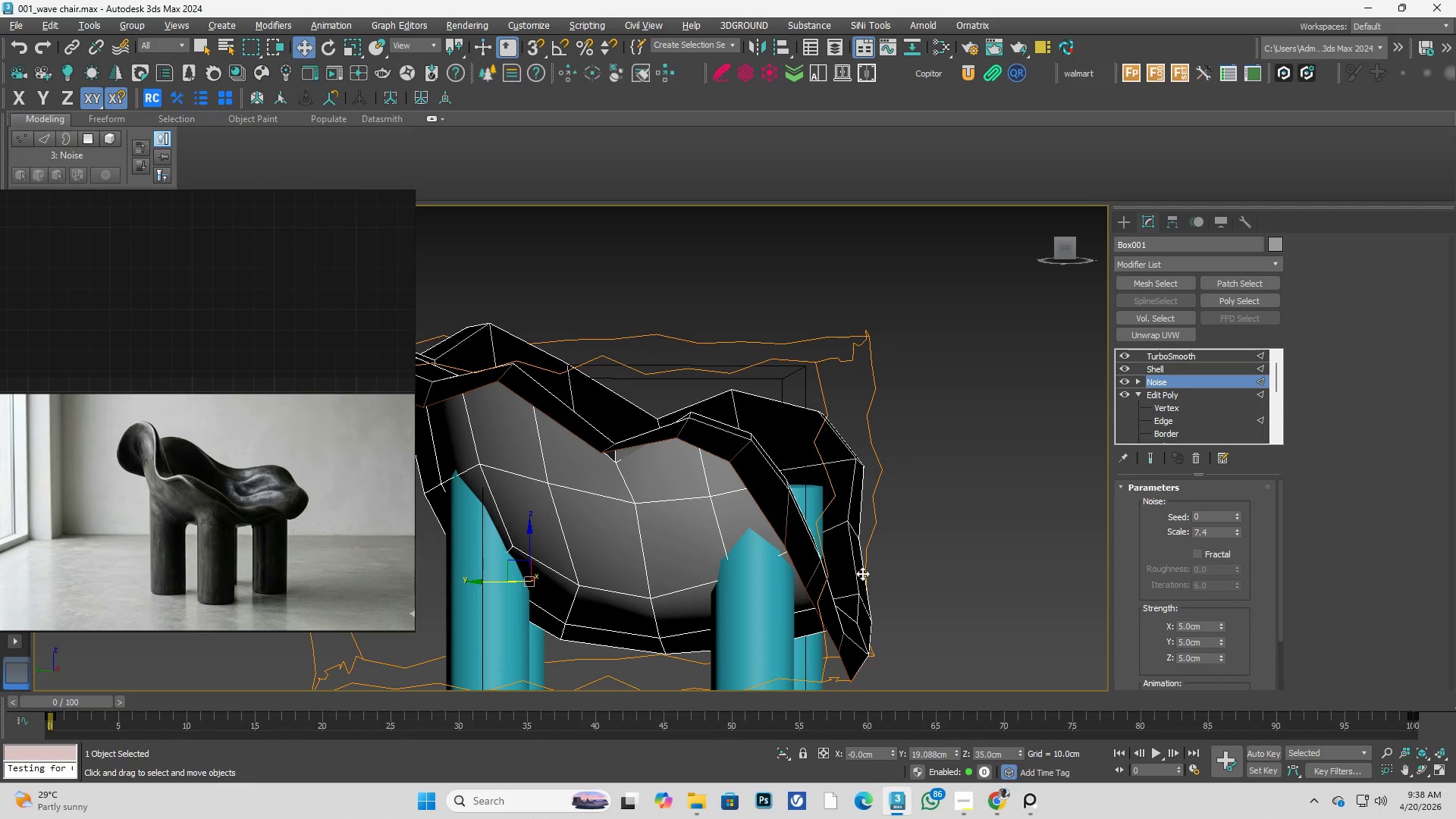 
hold_key(key=AltLeft, duration=1.41)
 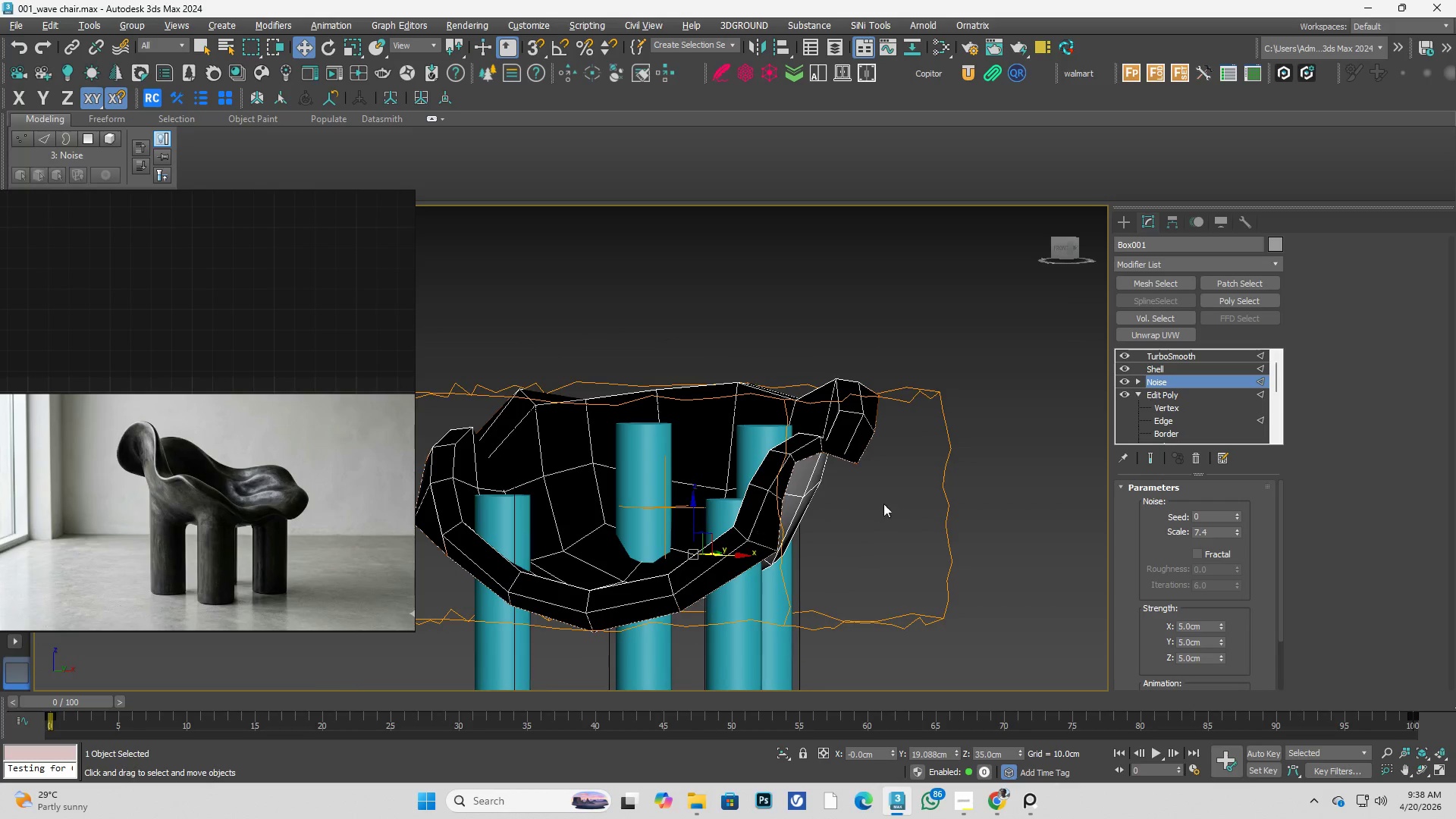 
scroll: coordinate [811, 493], scroll_direction: down, amount: 1.0
 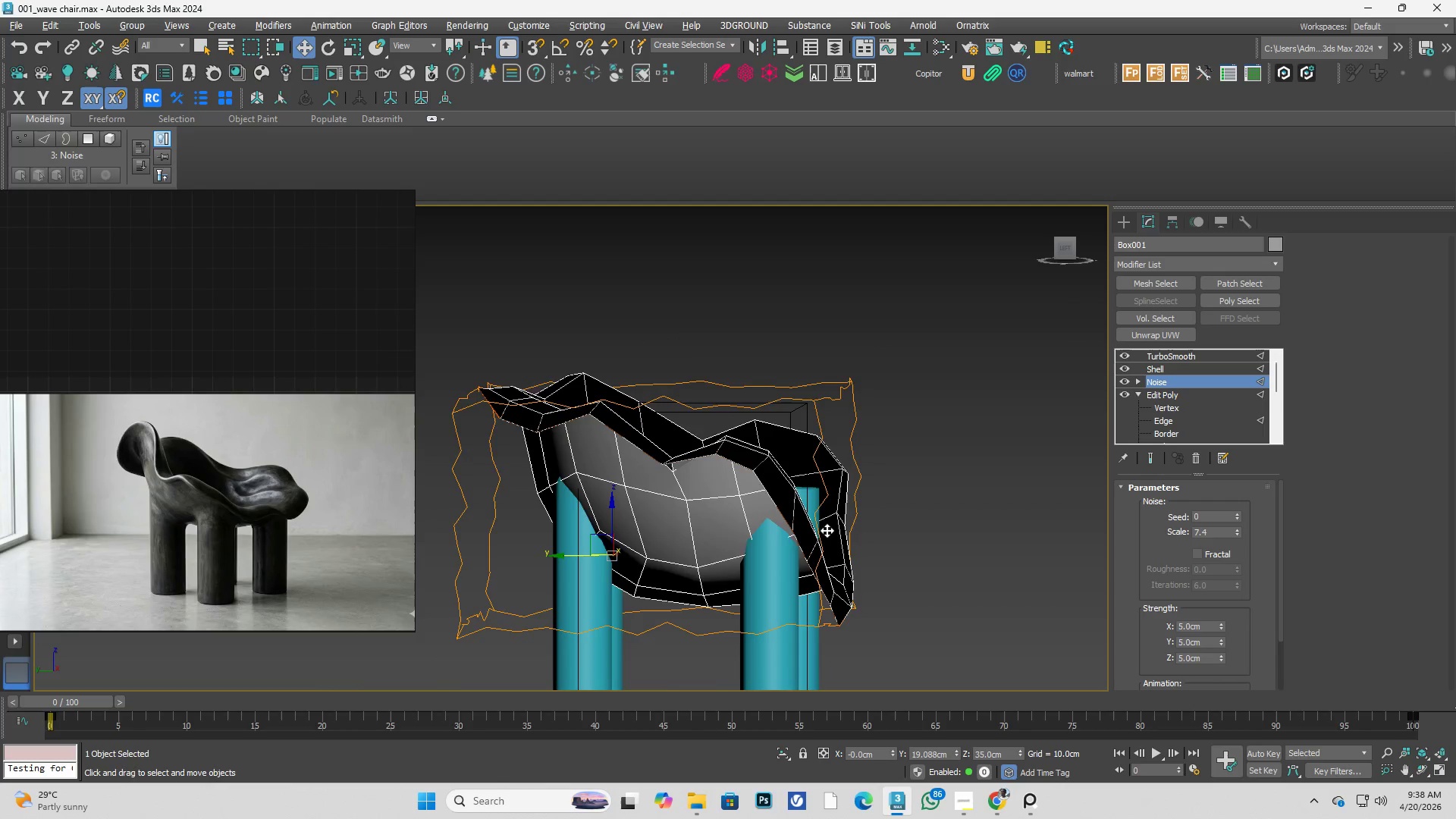 
hold_key(key=AltLeft, duration=0.31)
 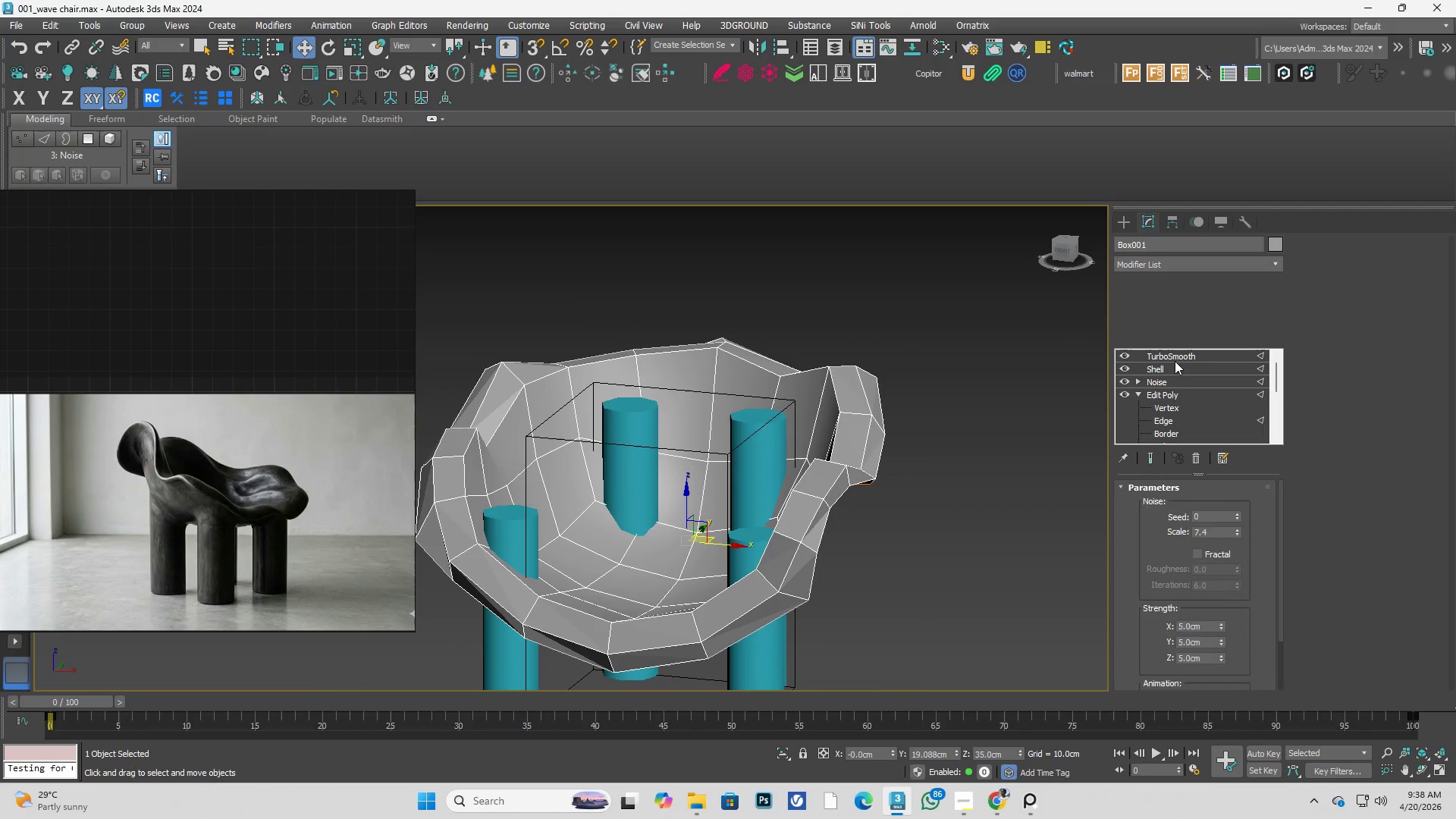 
double_click([1178, 355])
 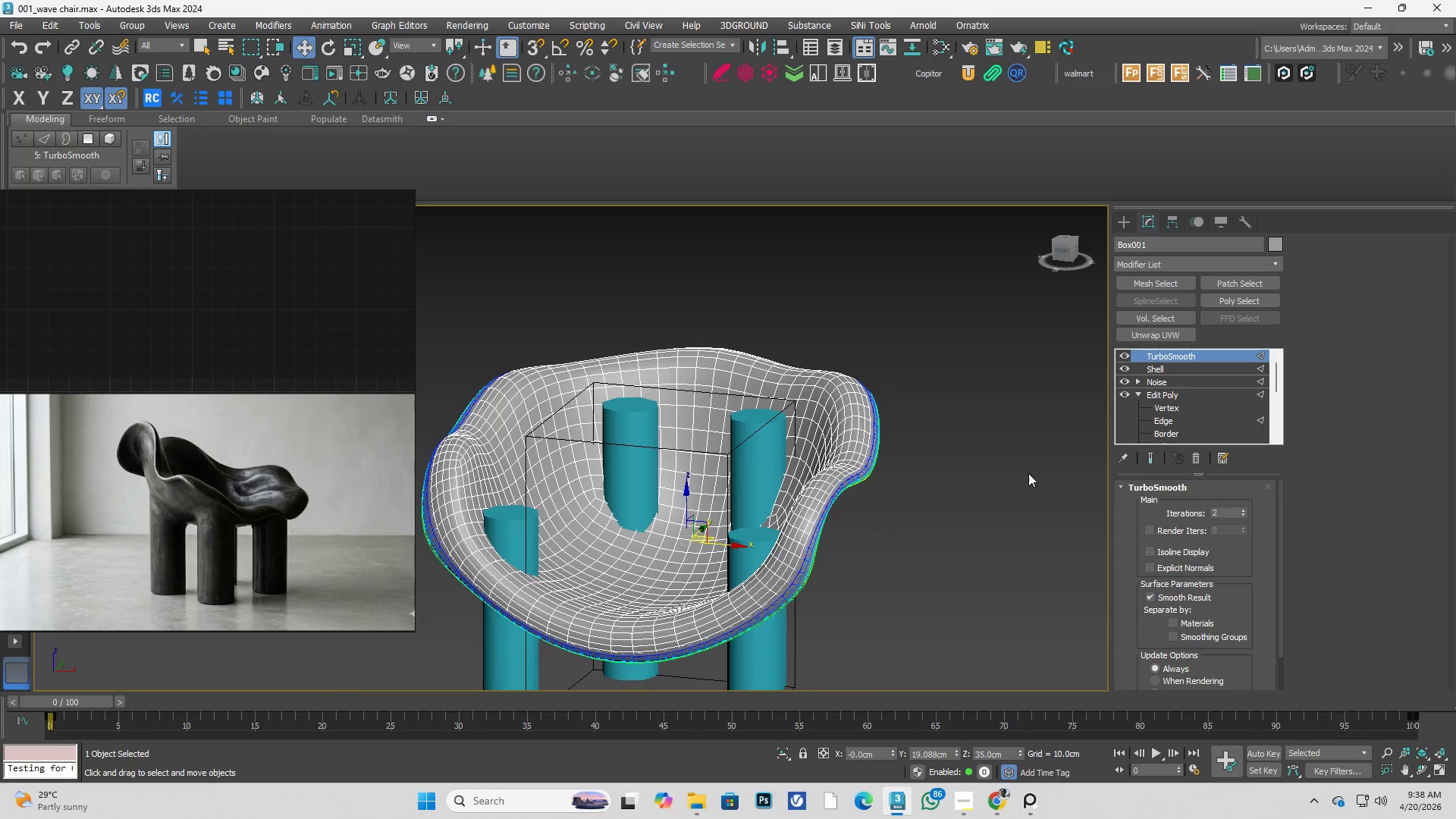 
left_click([1028, 475])
 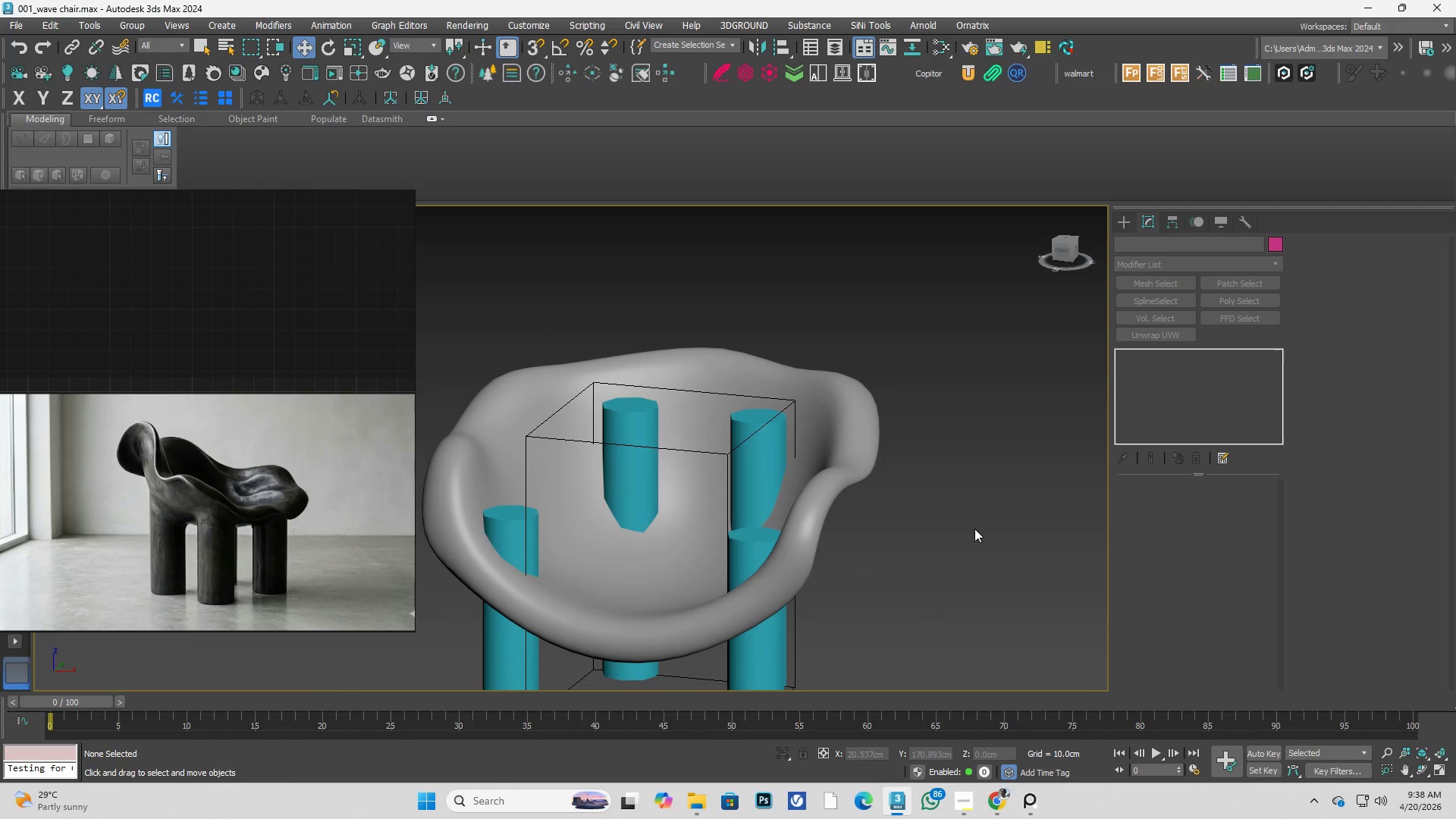 
left_click([903, 514])
 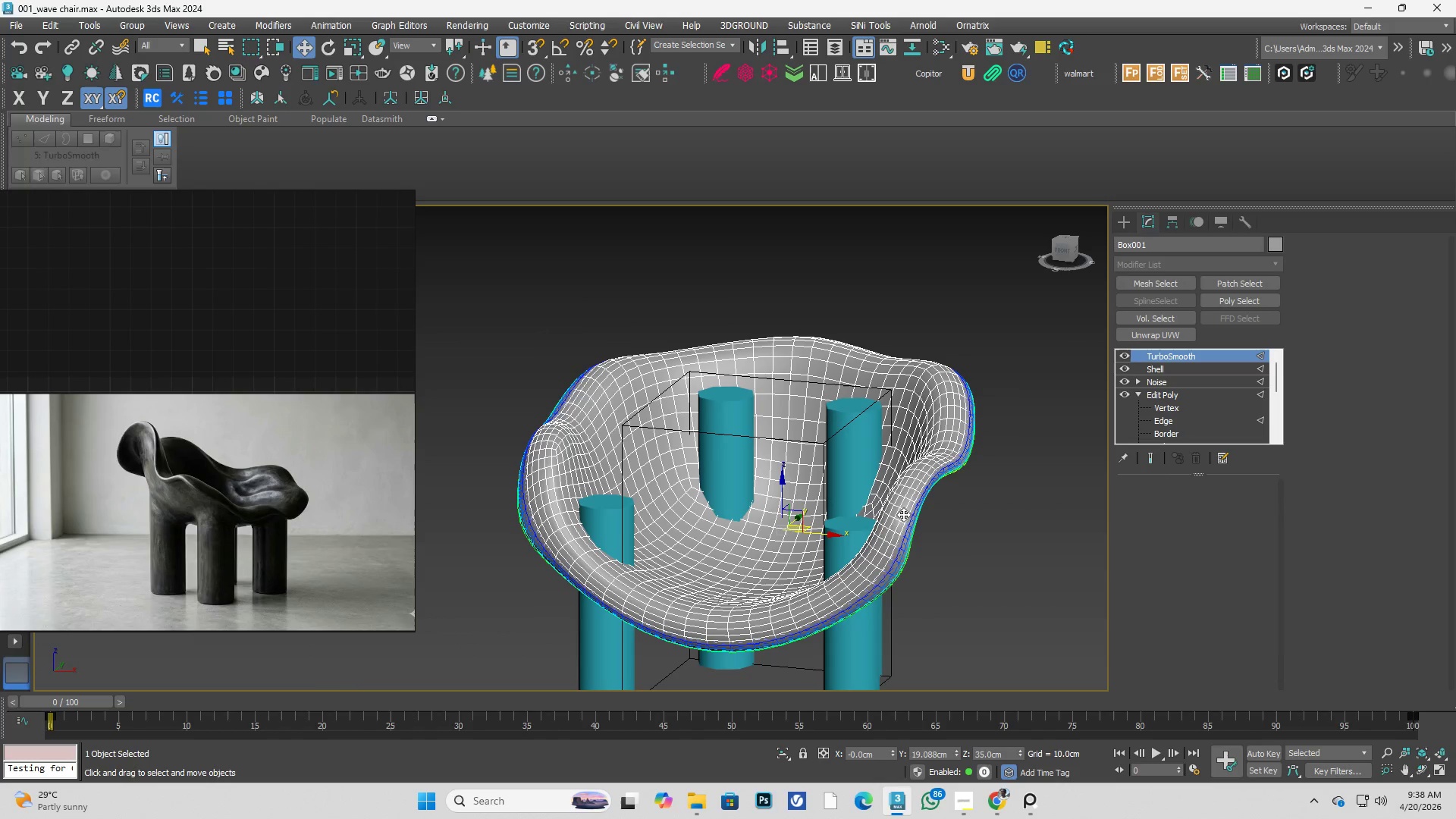 
hold_key(key=AltLeft, duration=0.56)
 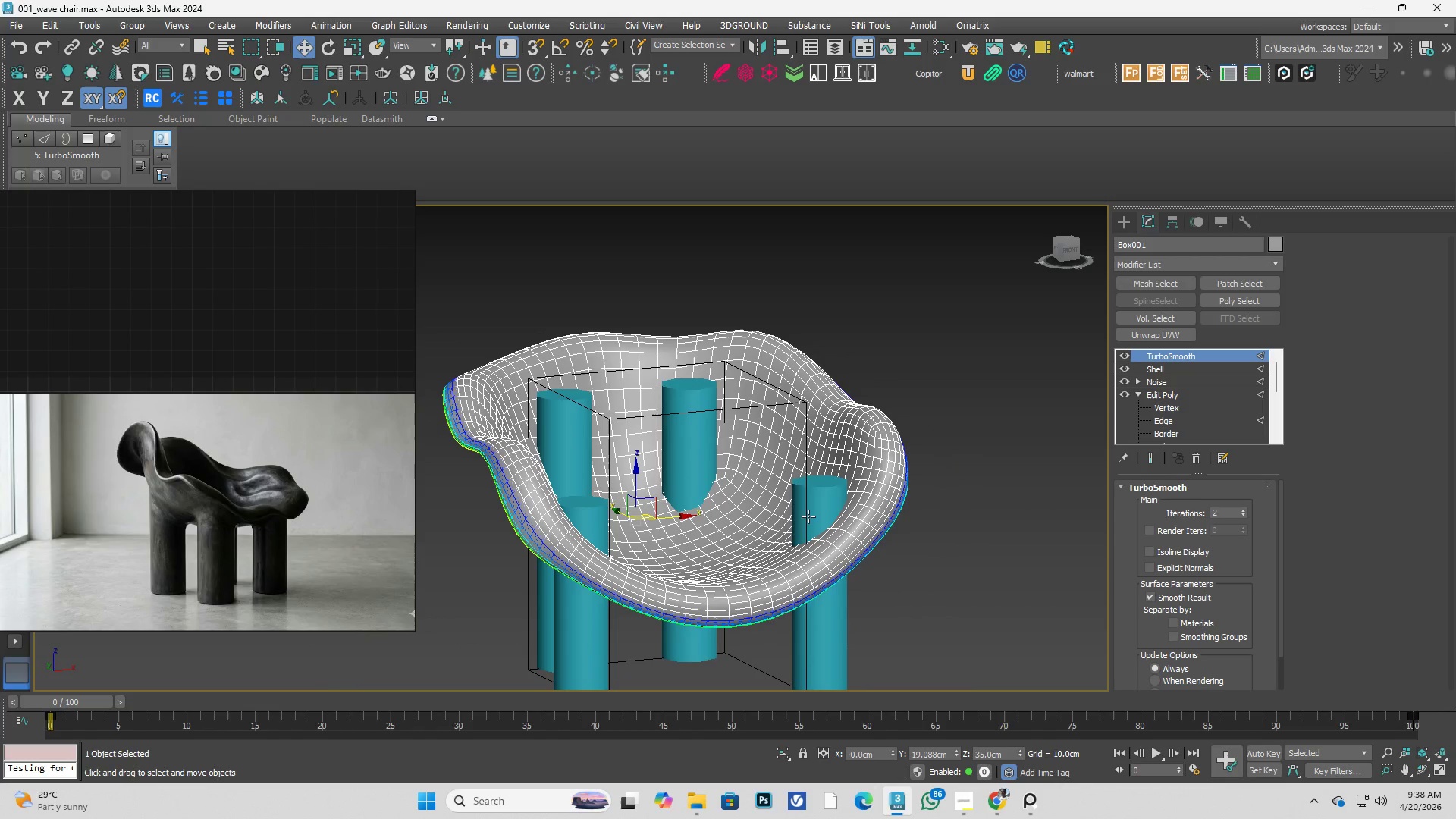 
scroll: coordinate [905, 515], scroll_direction: none, amount: 0.0
 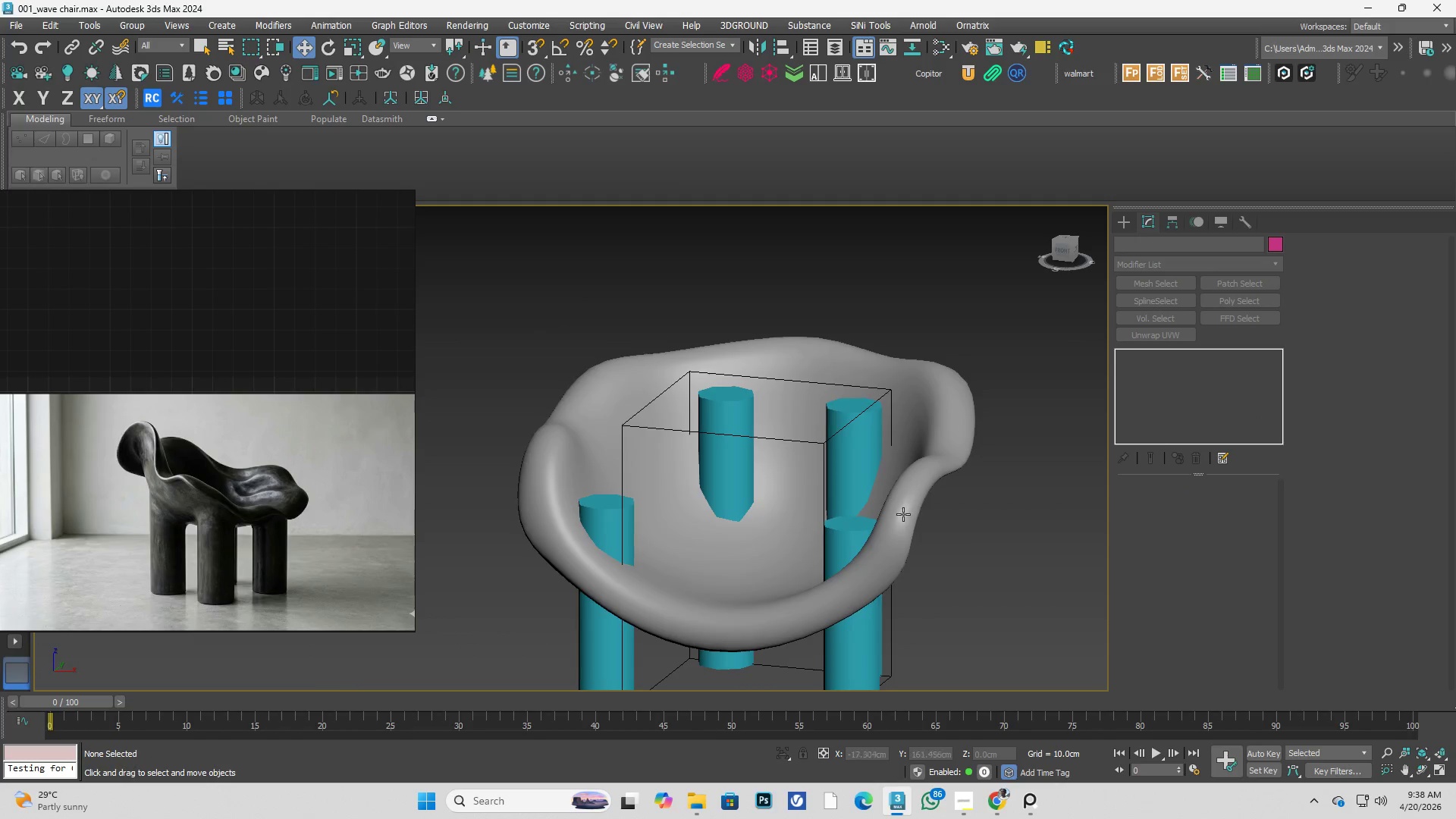 
left_click([1003, 538])
 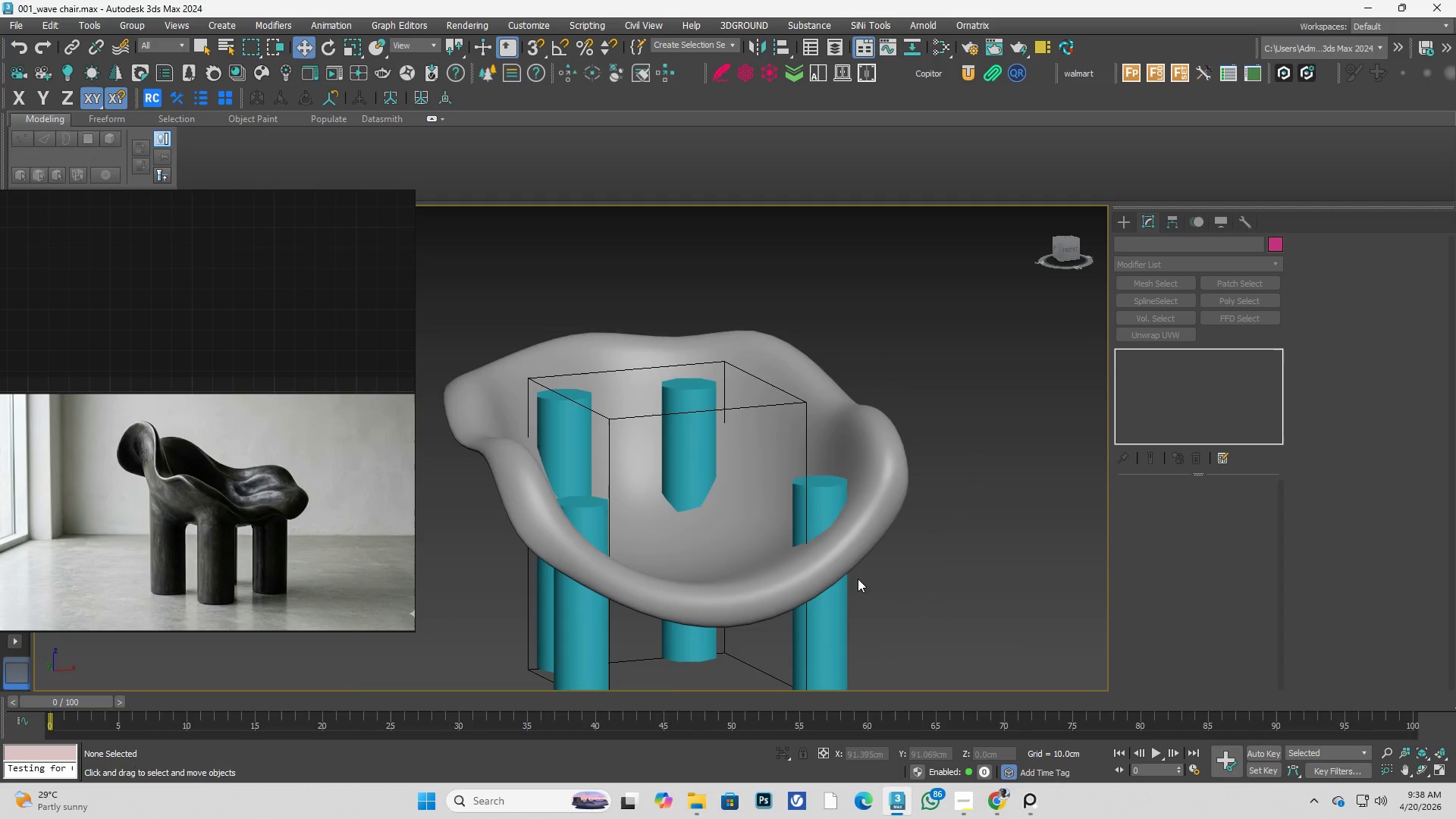 
scroll: coordinate [813, 582], scroll_direction: down, amount: 2.0
 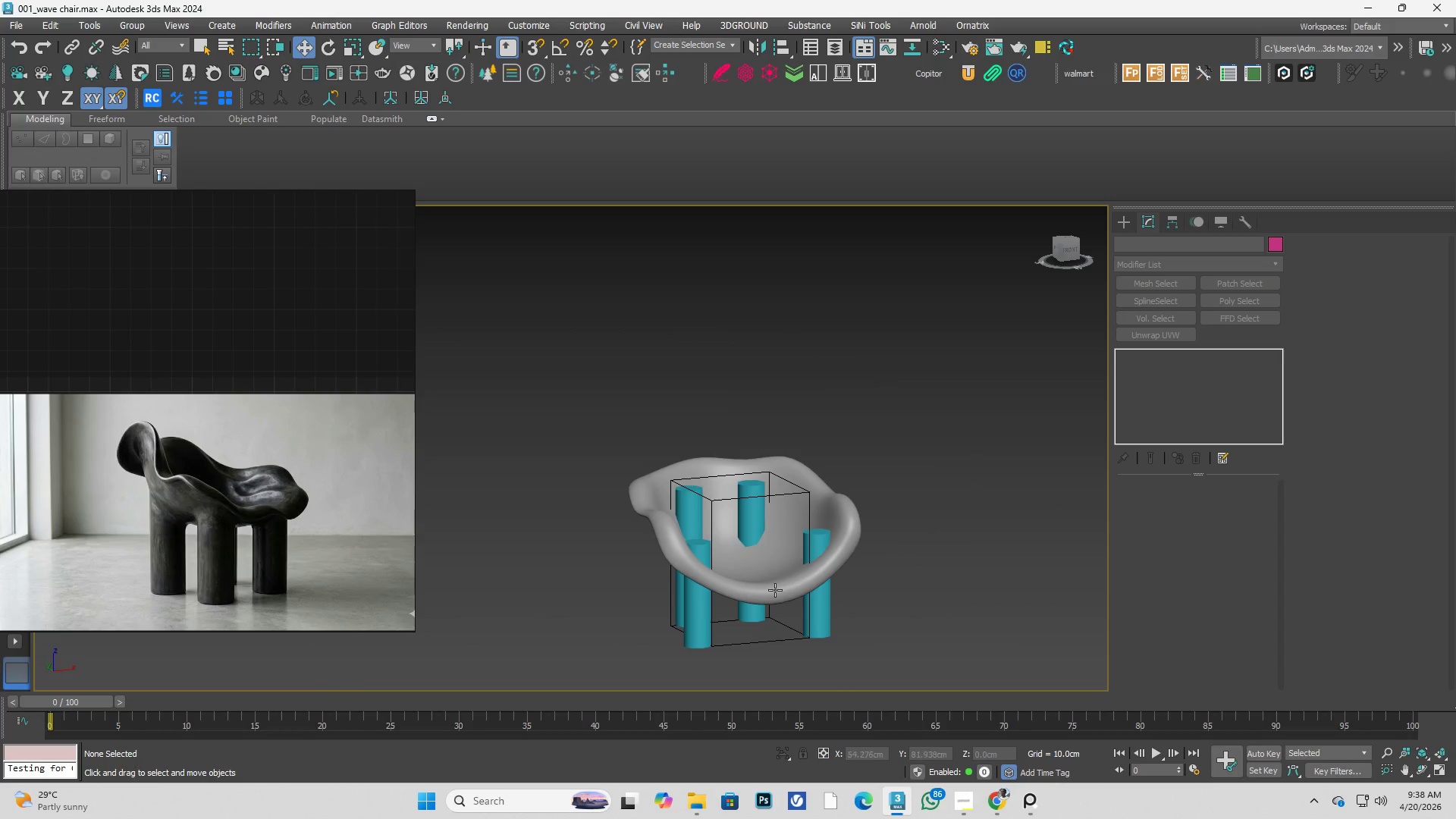 
left_click([771, 592])
 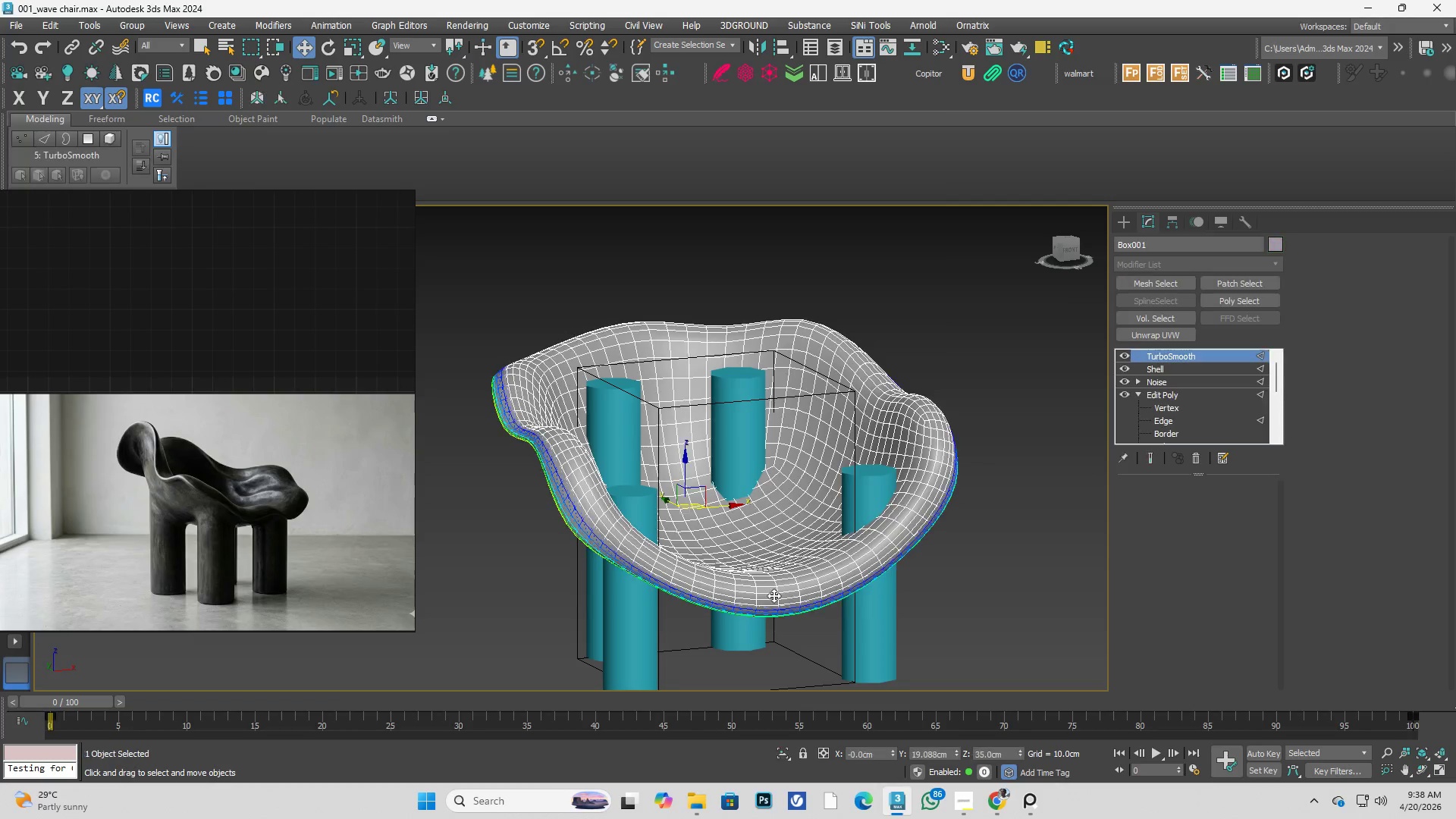 
hold_key(key=AltLeft, duration=2.05)
 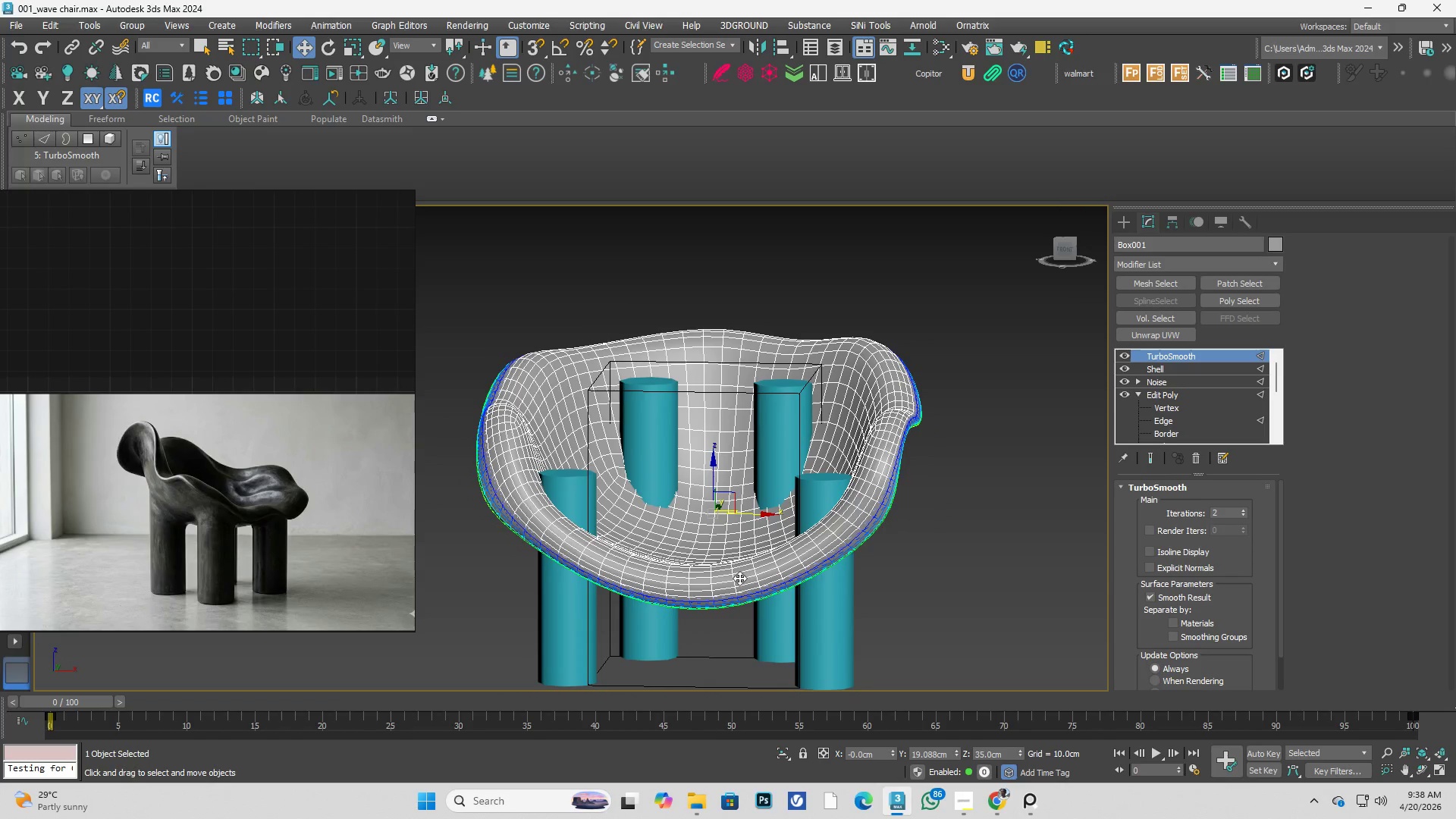 
scroll: coordinate [764, 593], scroll_direction: up, amount: 2.0
 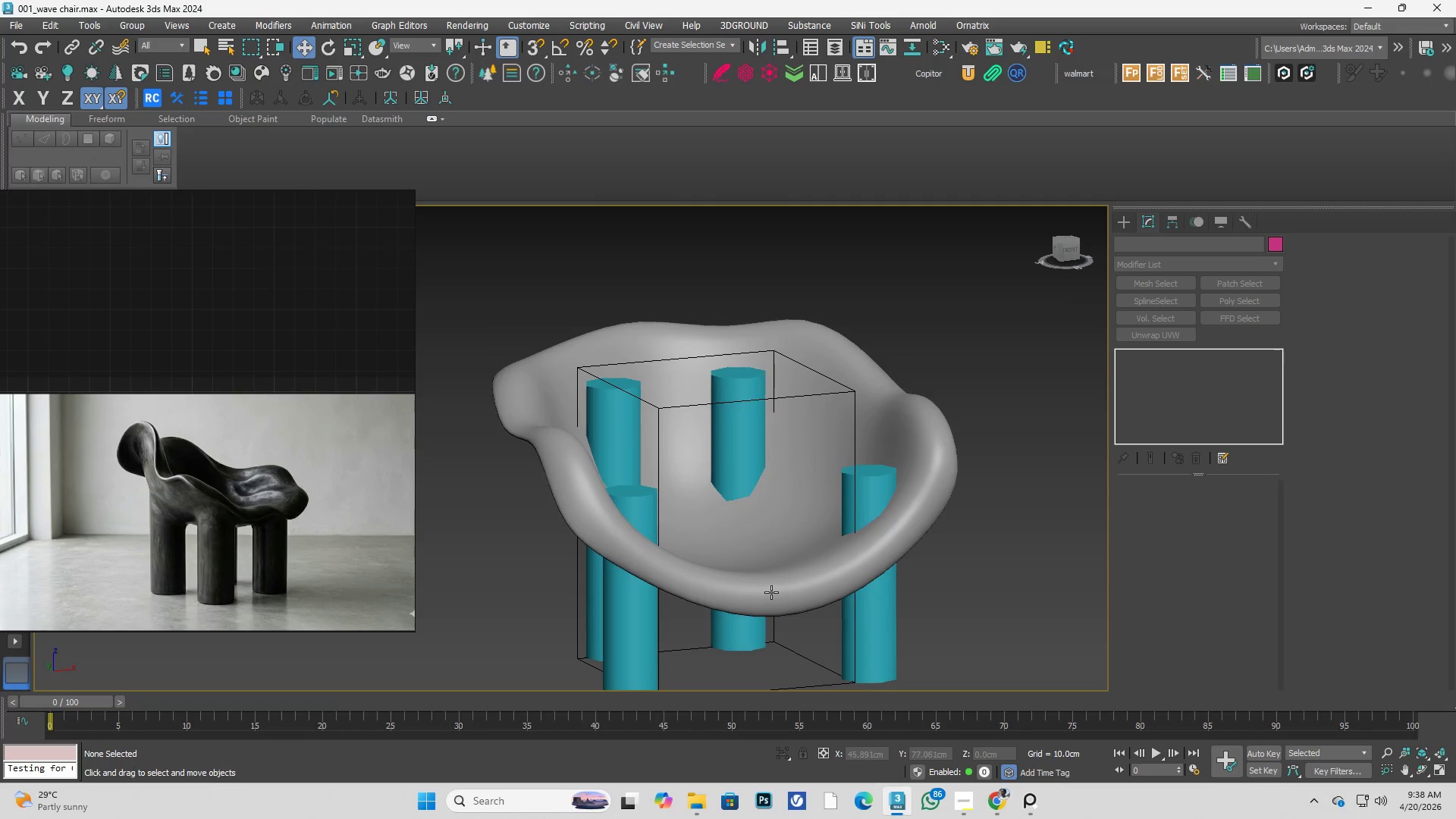 
hold_key(key=AltLeft, duration=0.44)
 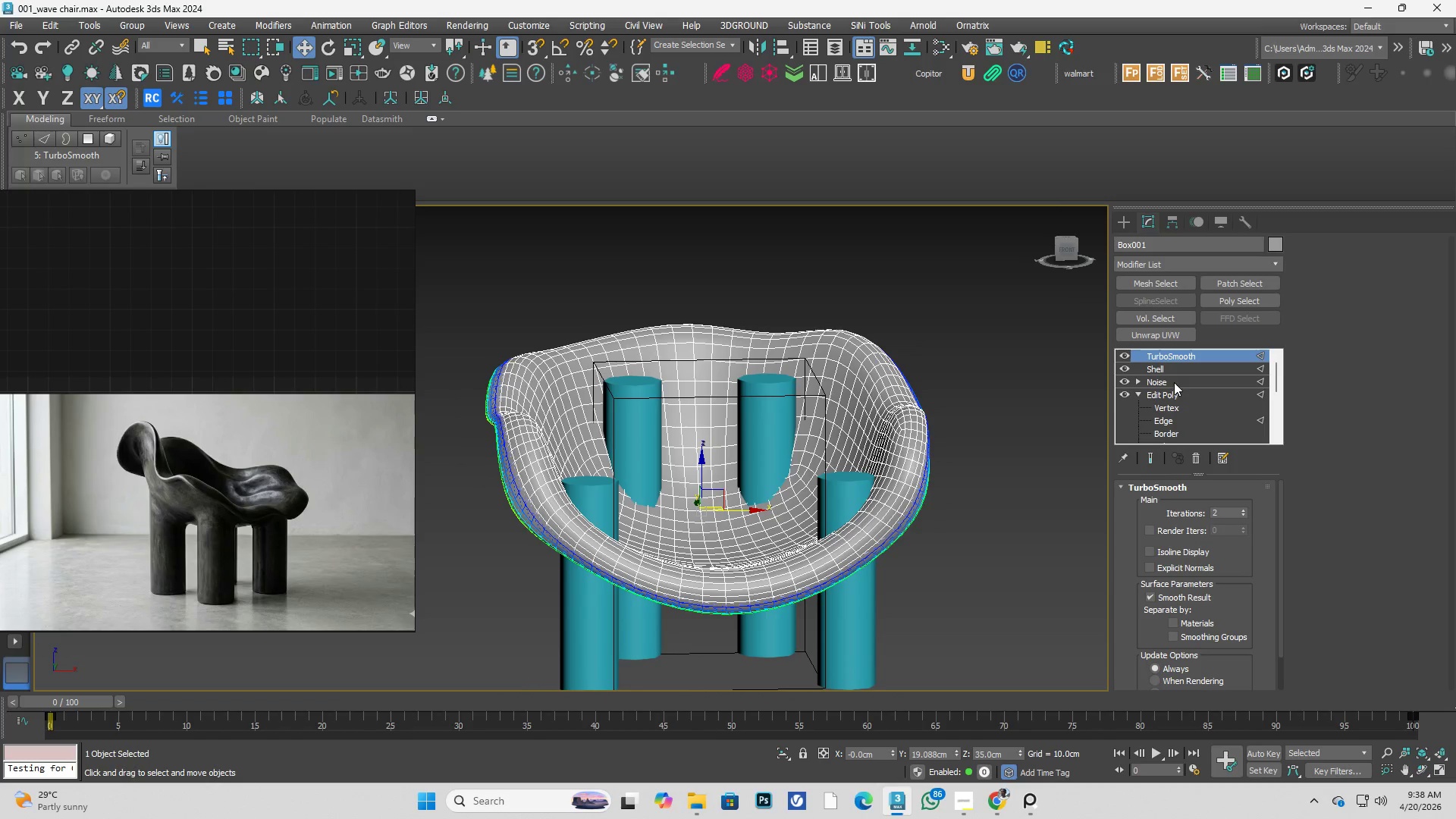 
left_click([1174, 382])
 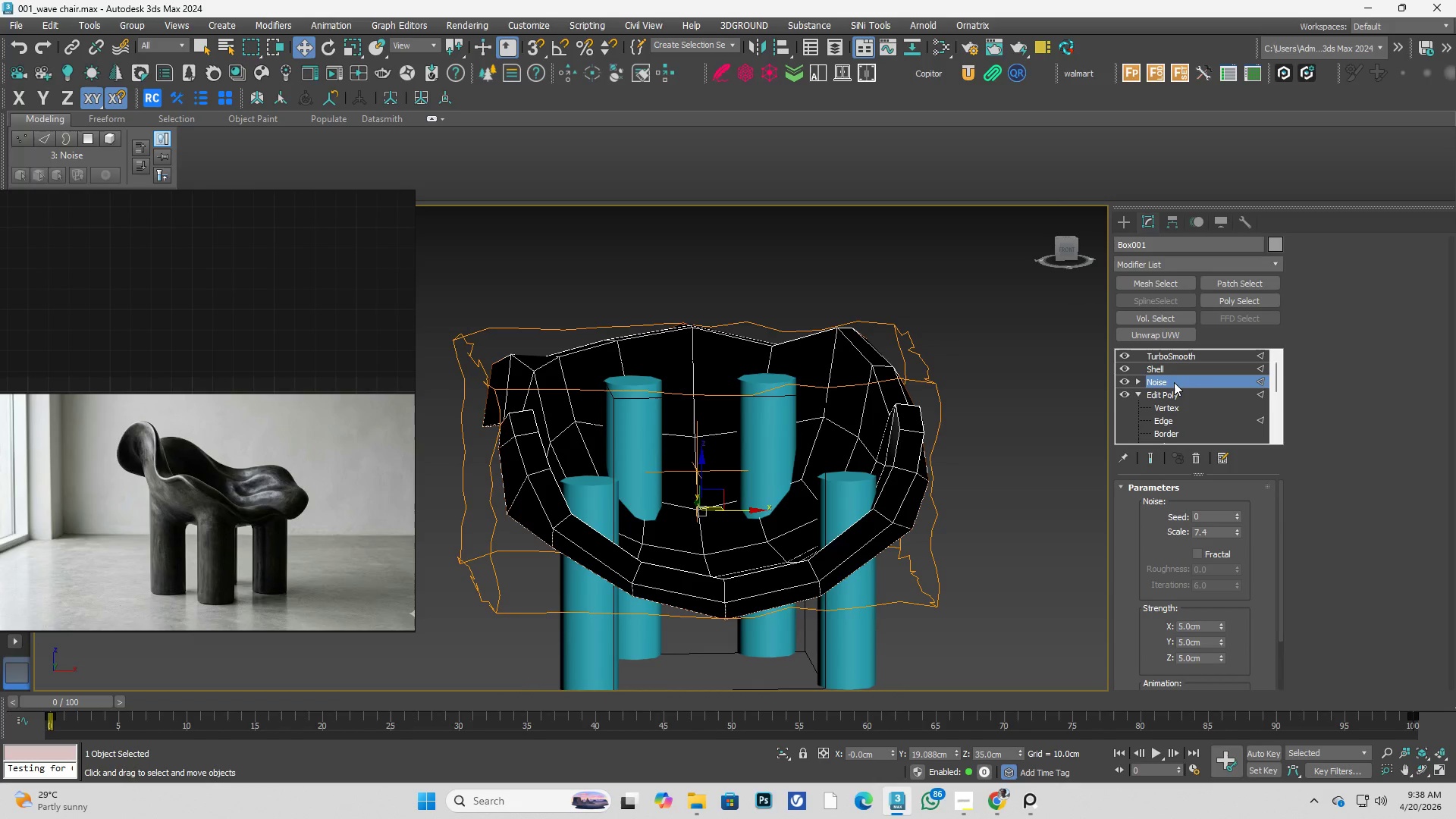 
key(NumpadDecimal)
 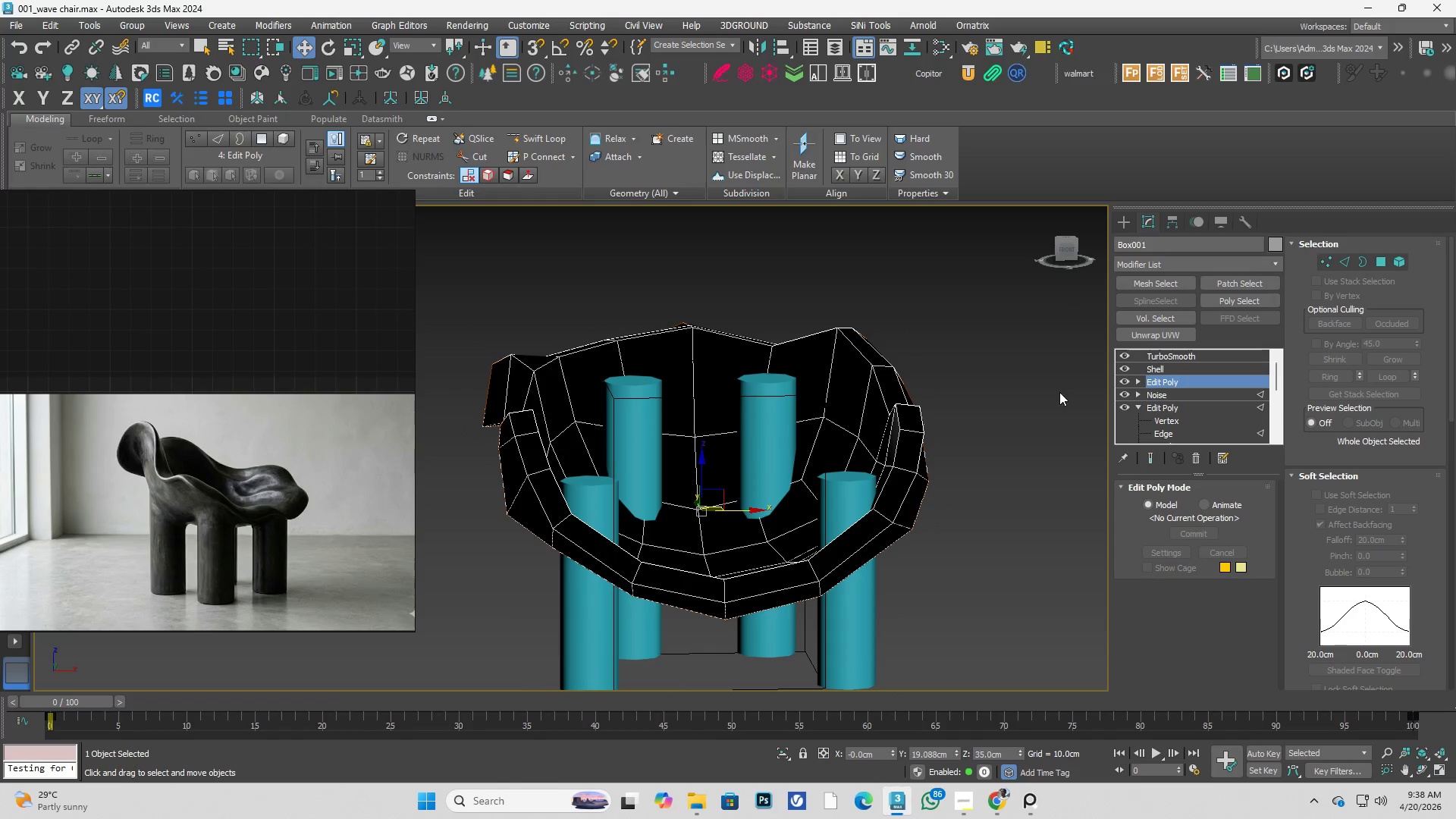 
key(1)
 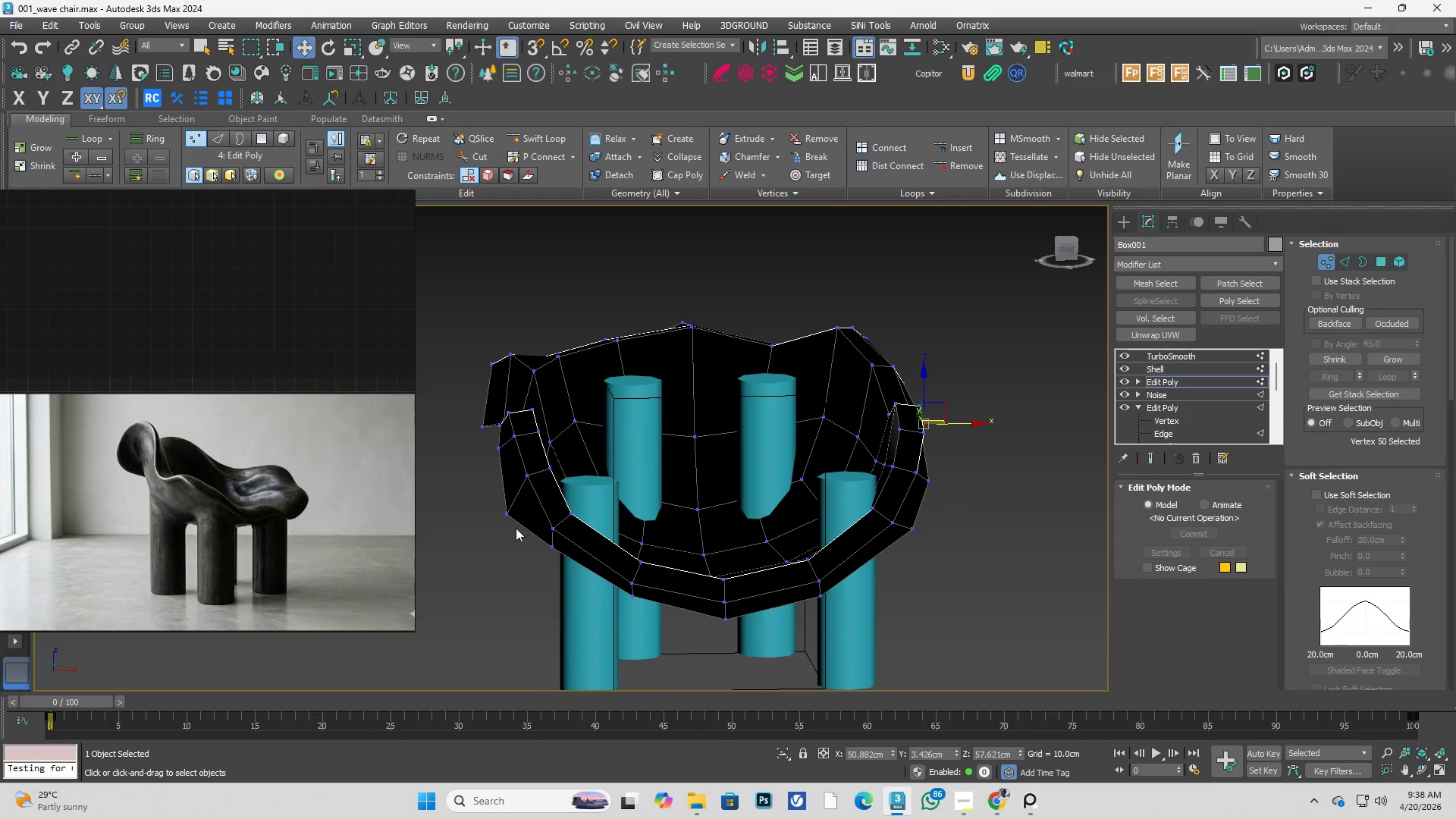 
left_click([511, 514])
 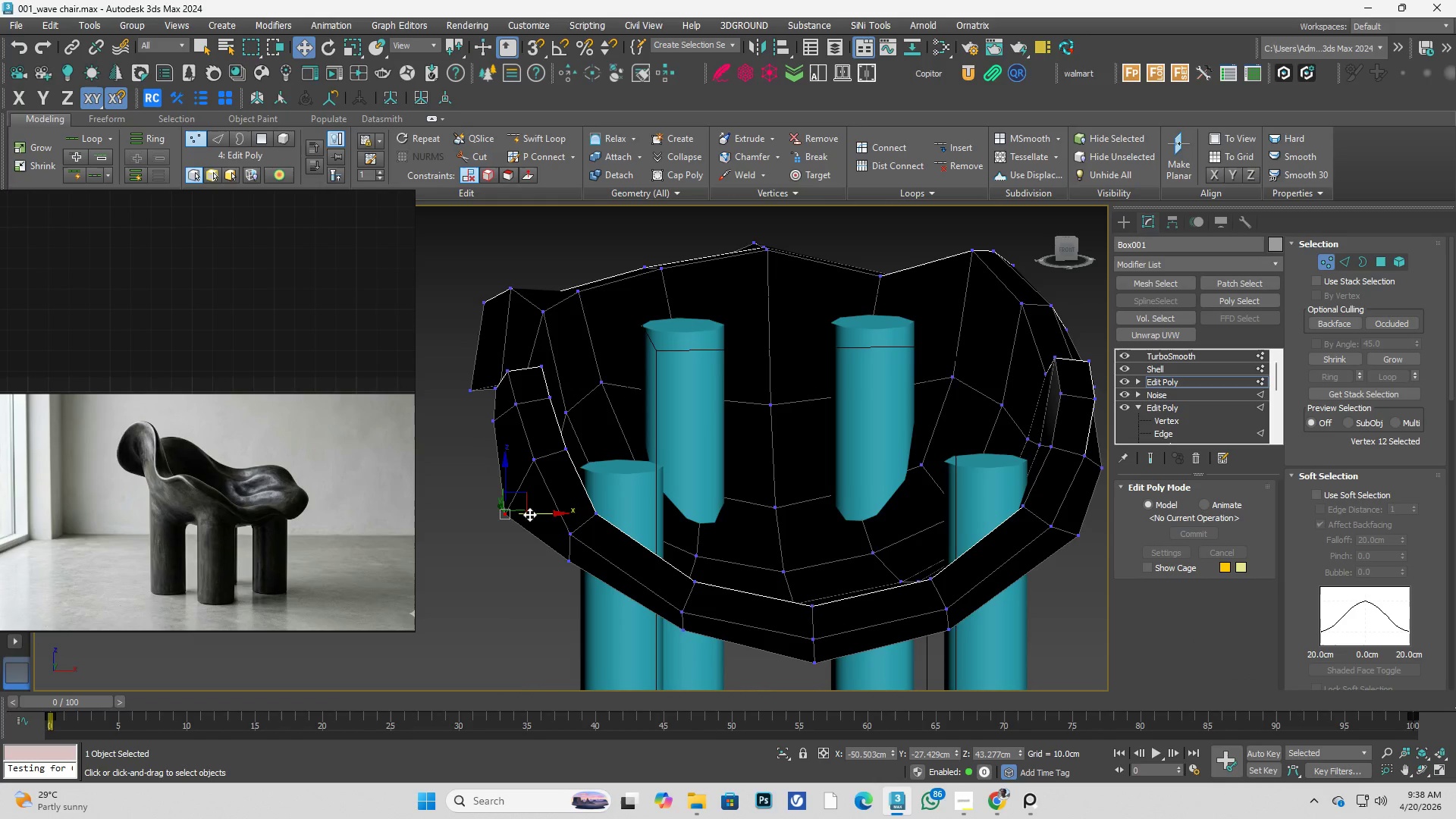 
hold_key(key=AltLeft, duration=1.03)
 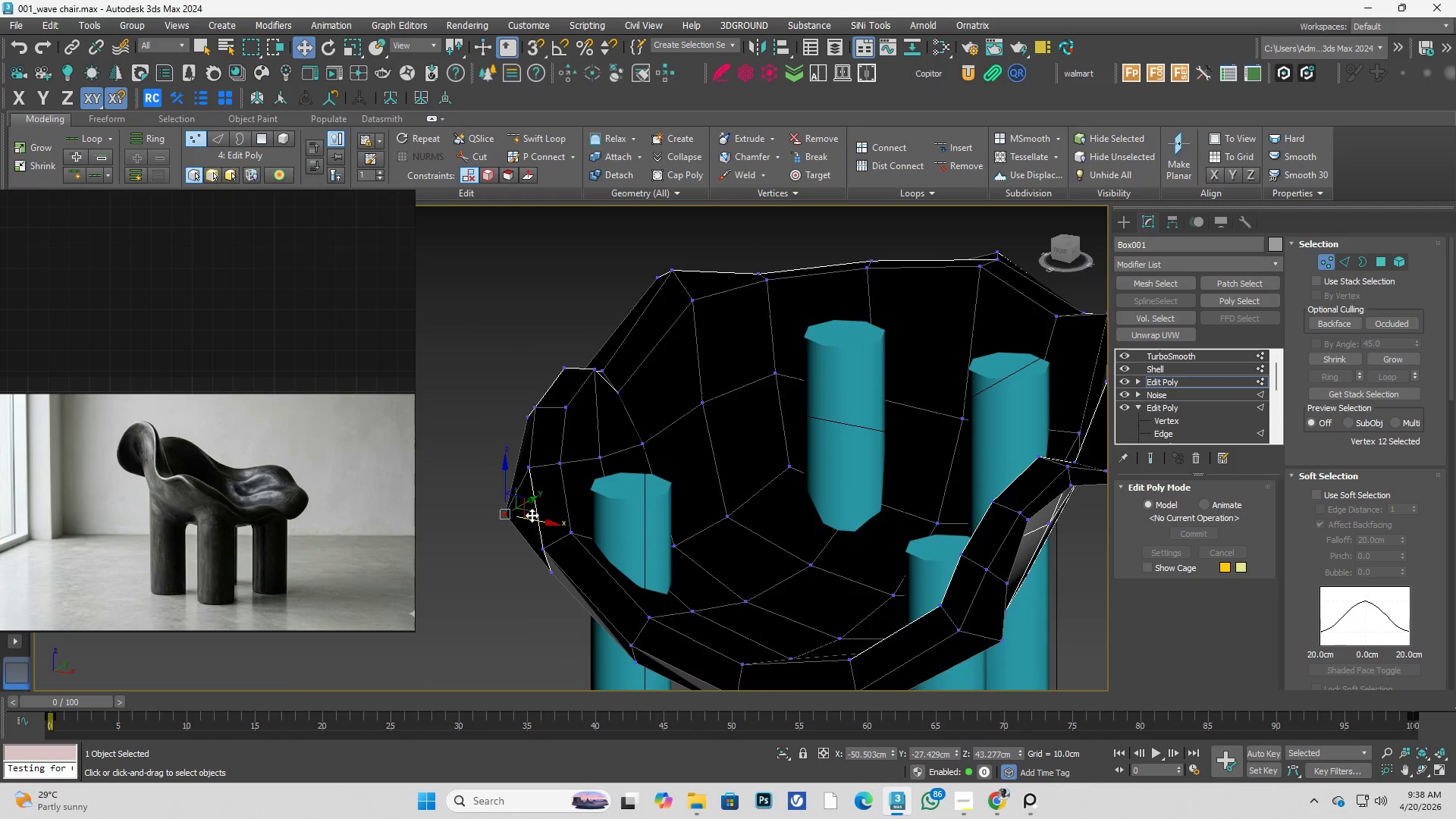 
scroll: coordinate [511, 514], scroll_direction: up, amount: 1.0
 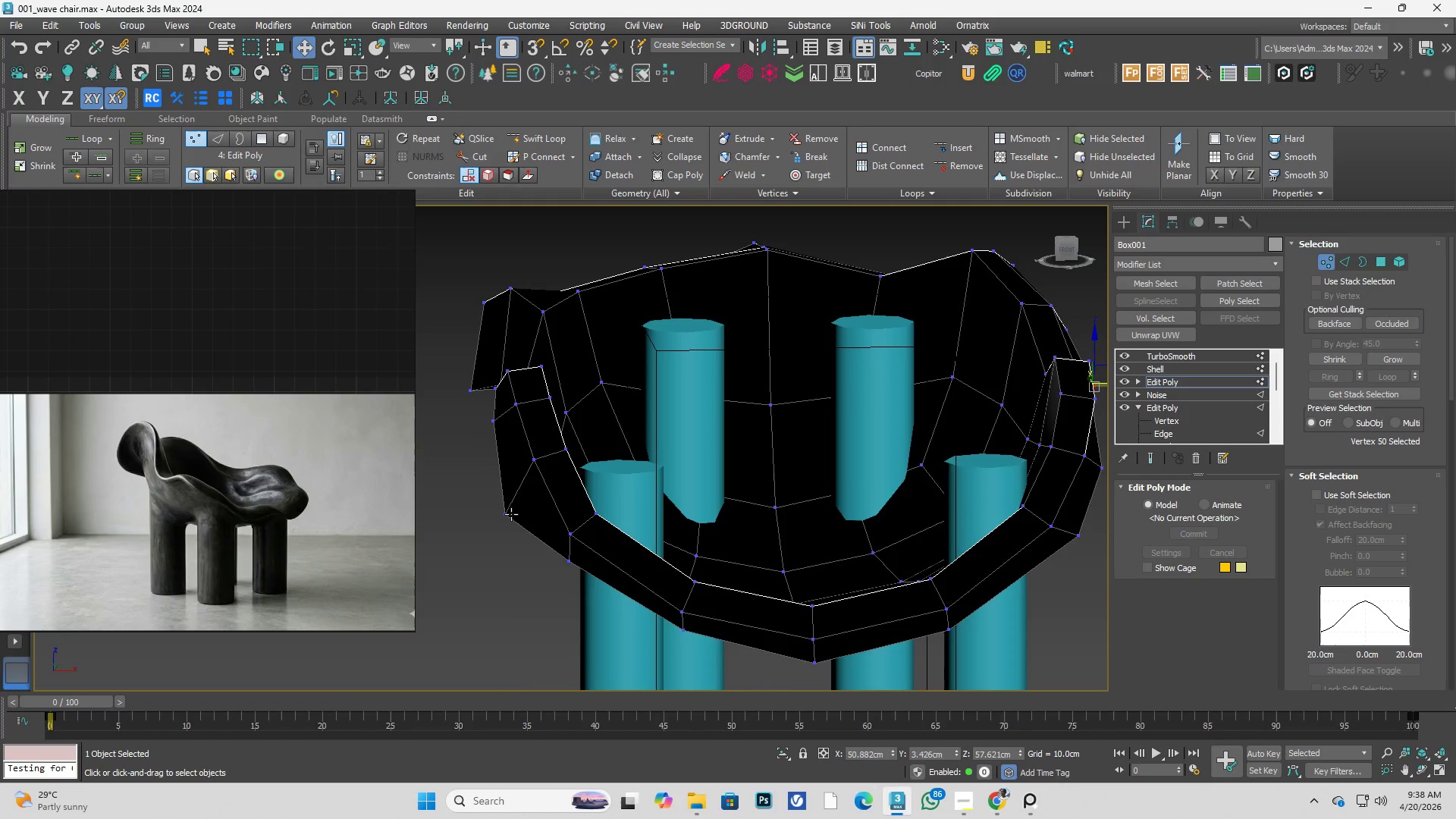 
left_click_drag(start_coordinate=[532, 513], to_coordinate=[557, 513])
 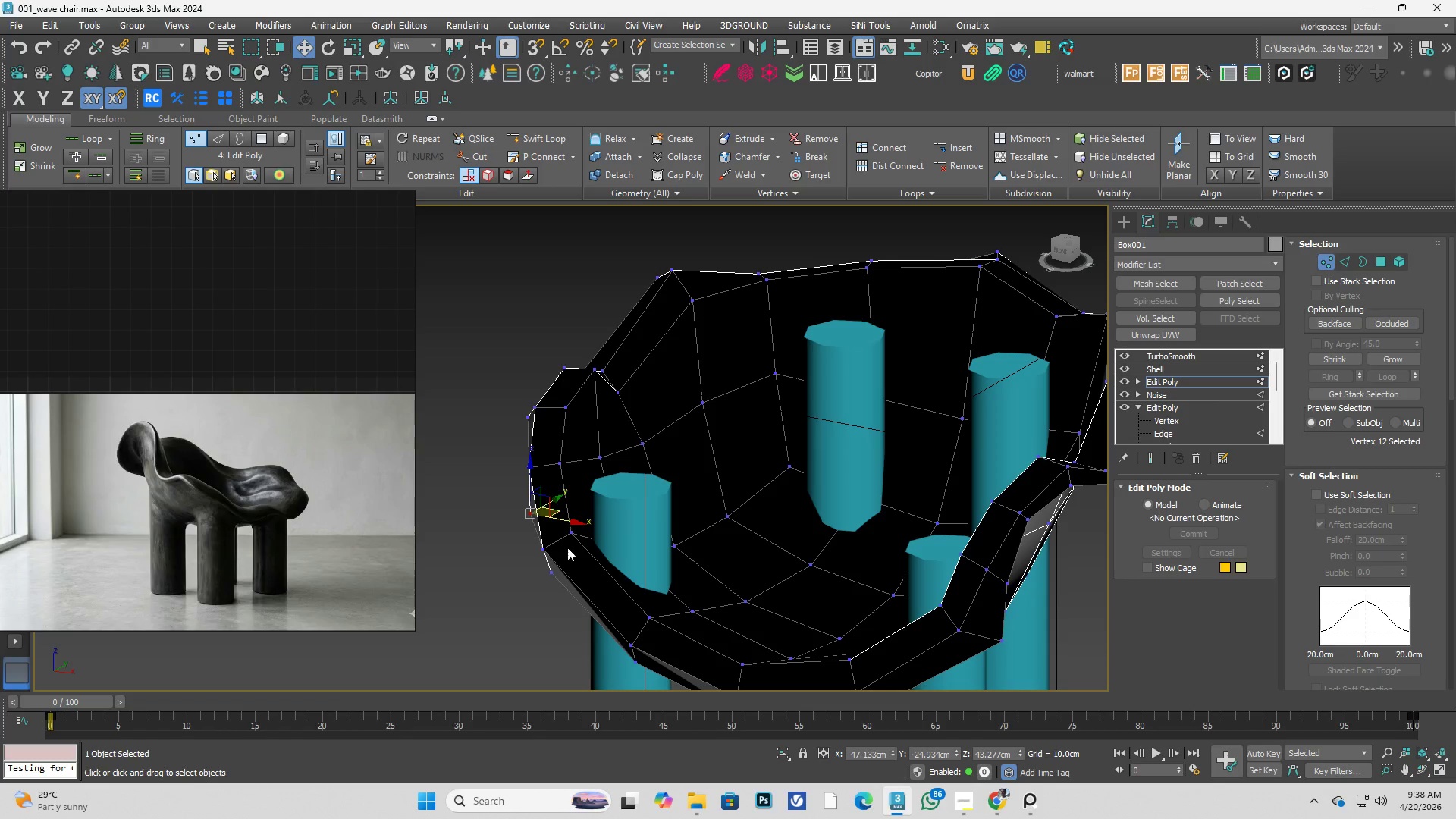 
hold_key(key=AltLeft, duration=0.61)
 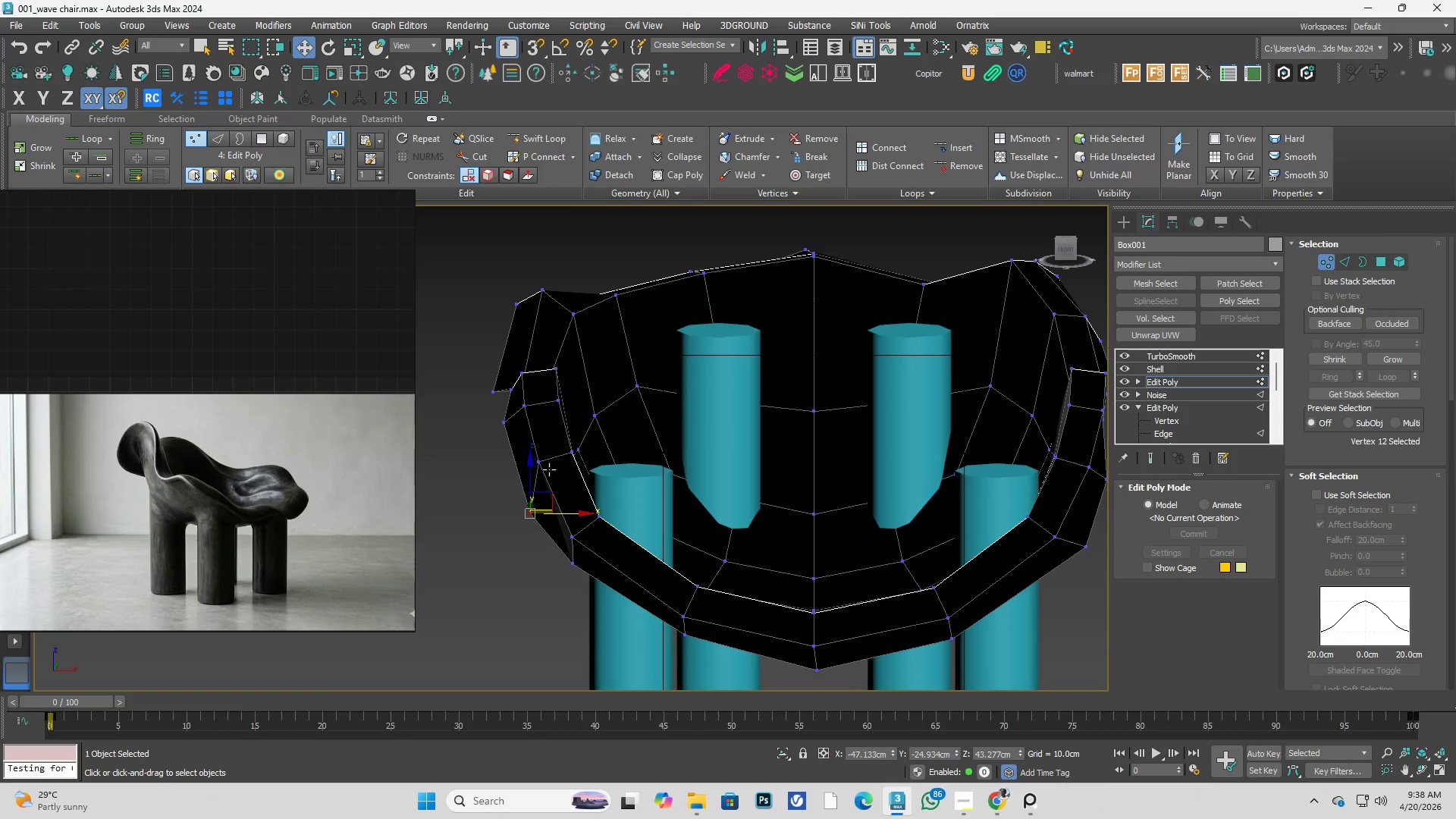 
left_click([541, 462])
 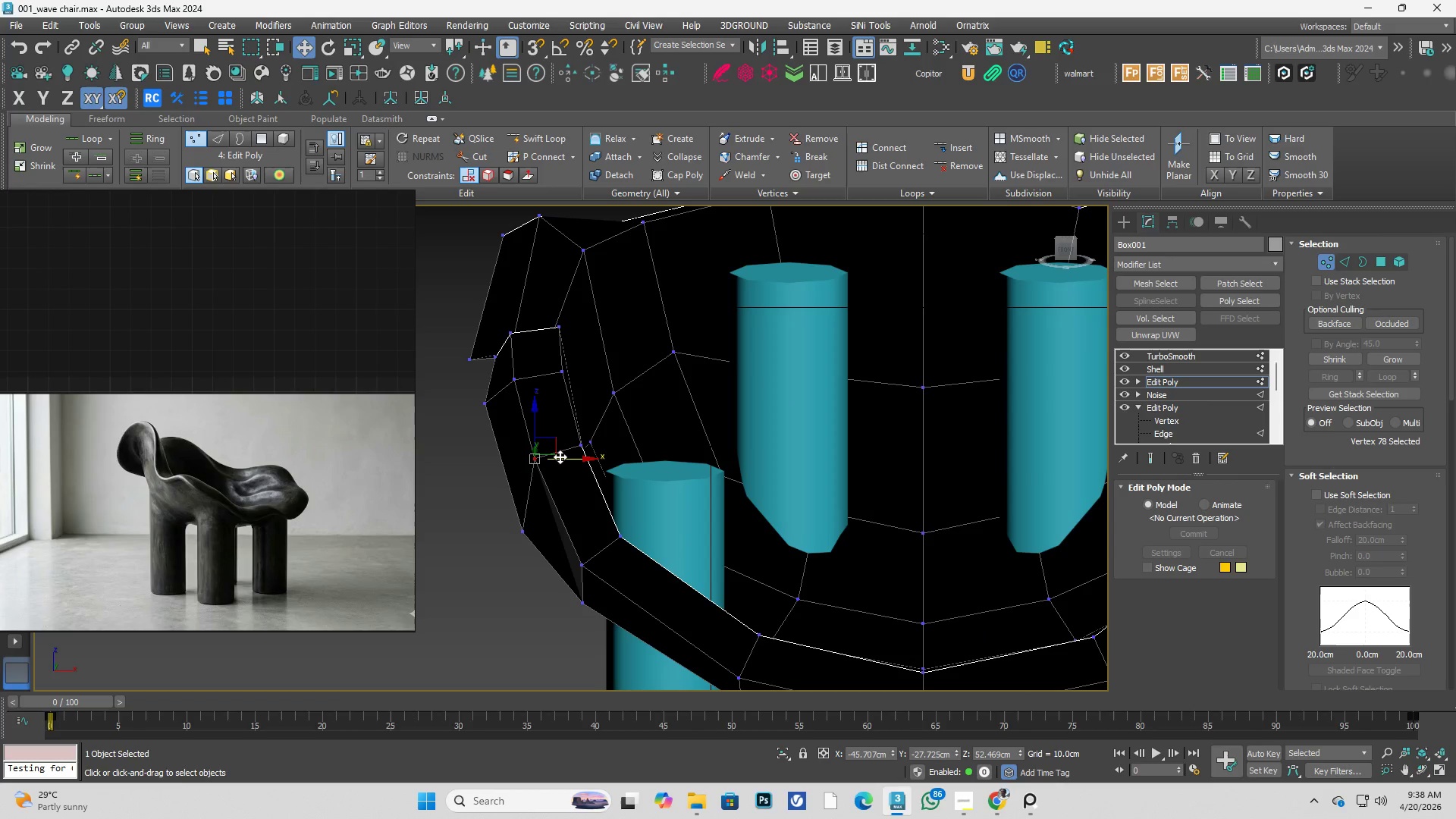 
scroll: coordinate [549, 469], scroll_direction: up, amount: 1.0
 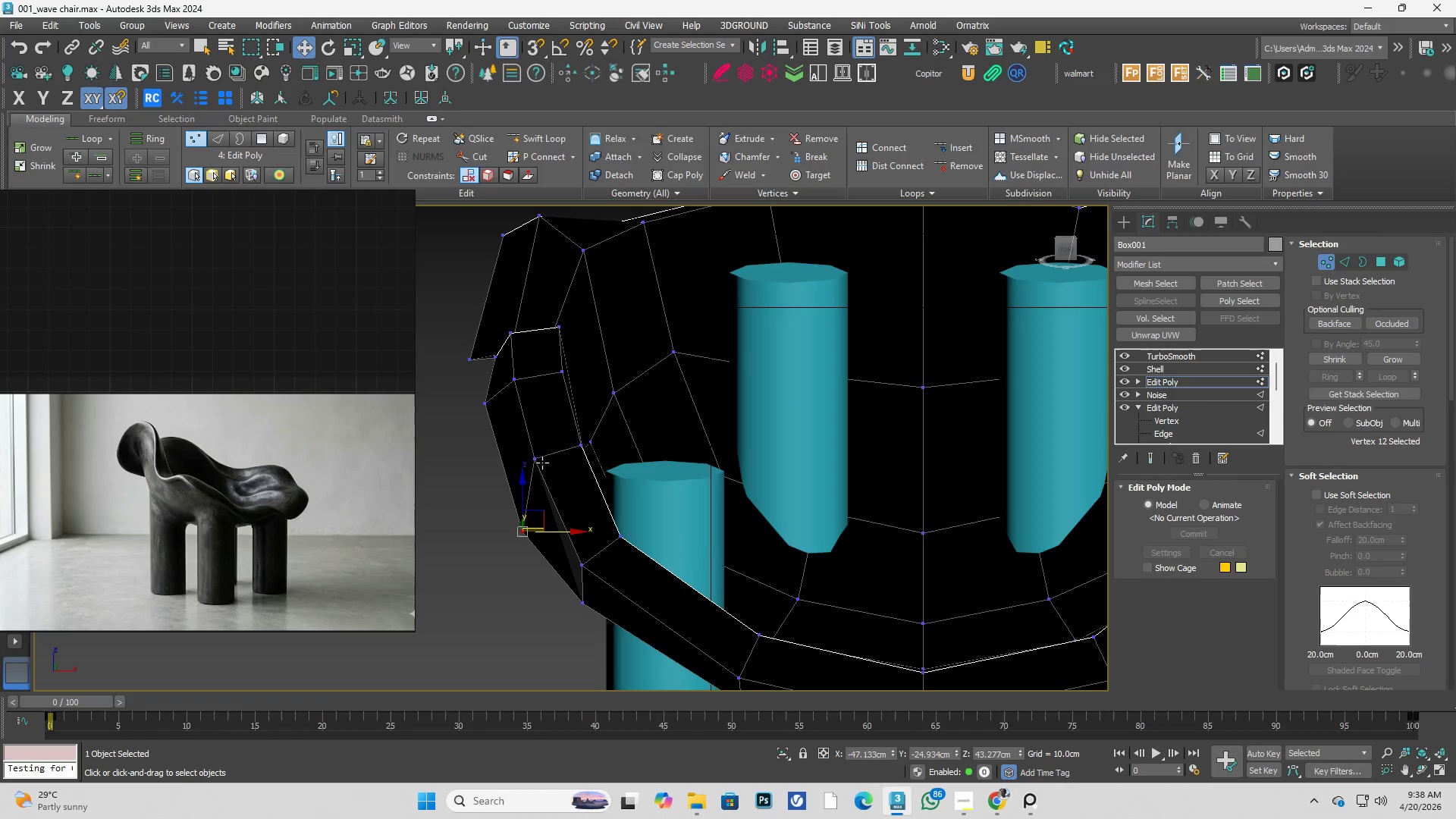 
left_click_drag(start_coordinate=[560, 457], to_coordinate=[577, 458])
 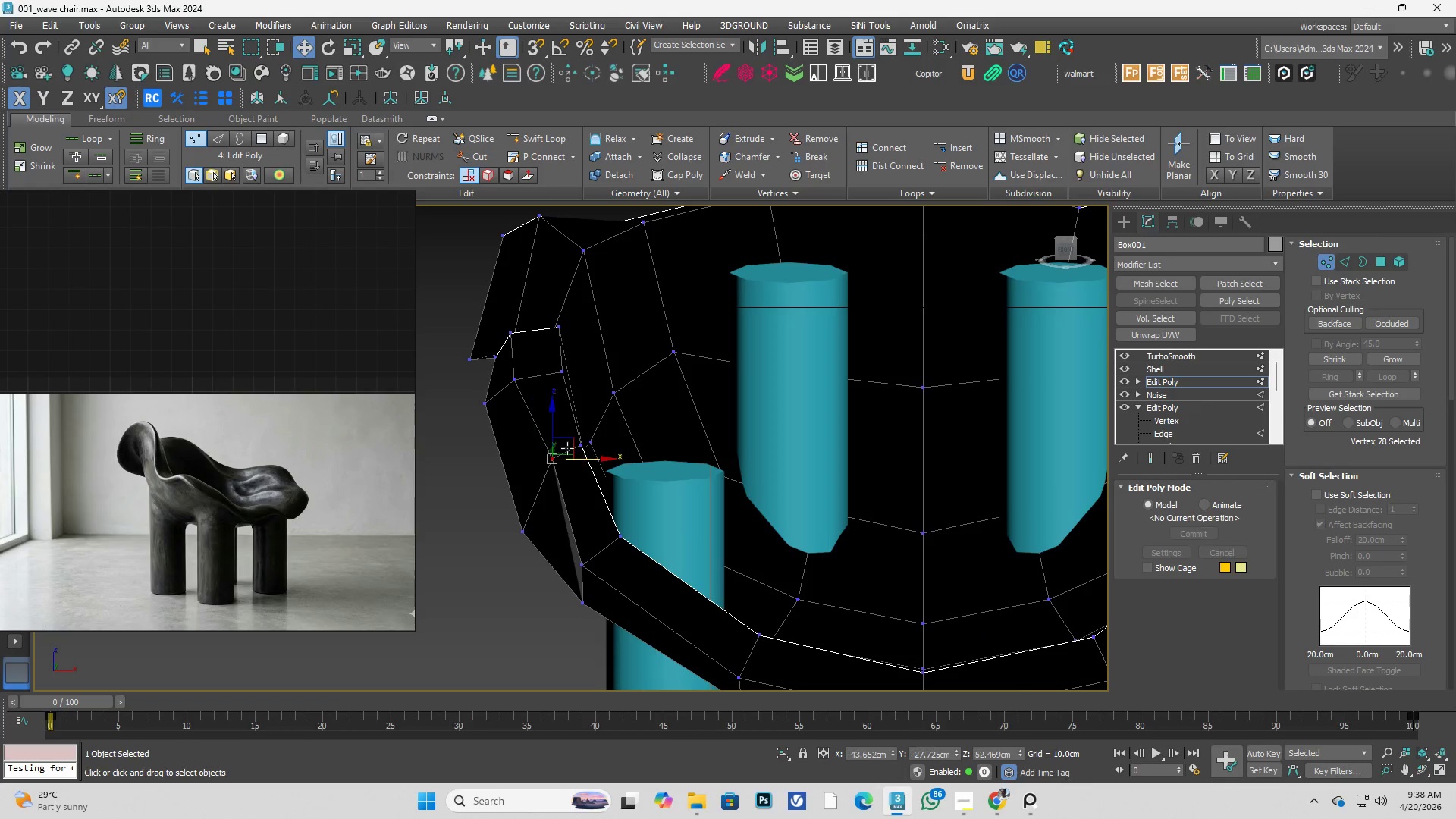 
key(Alt+AltLeft)
 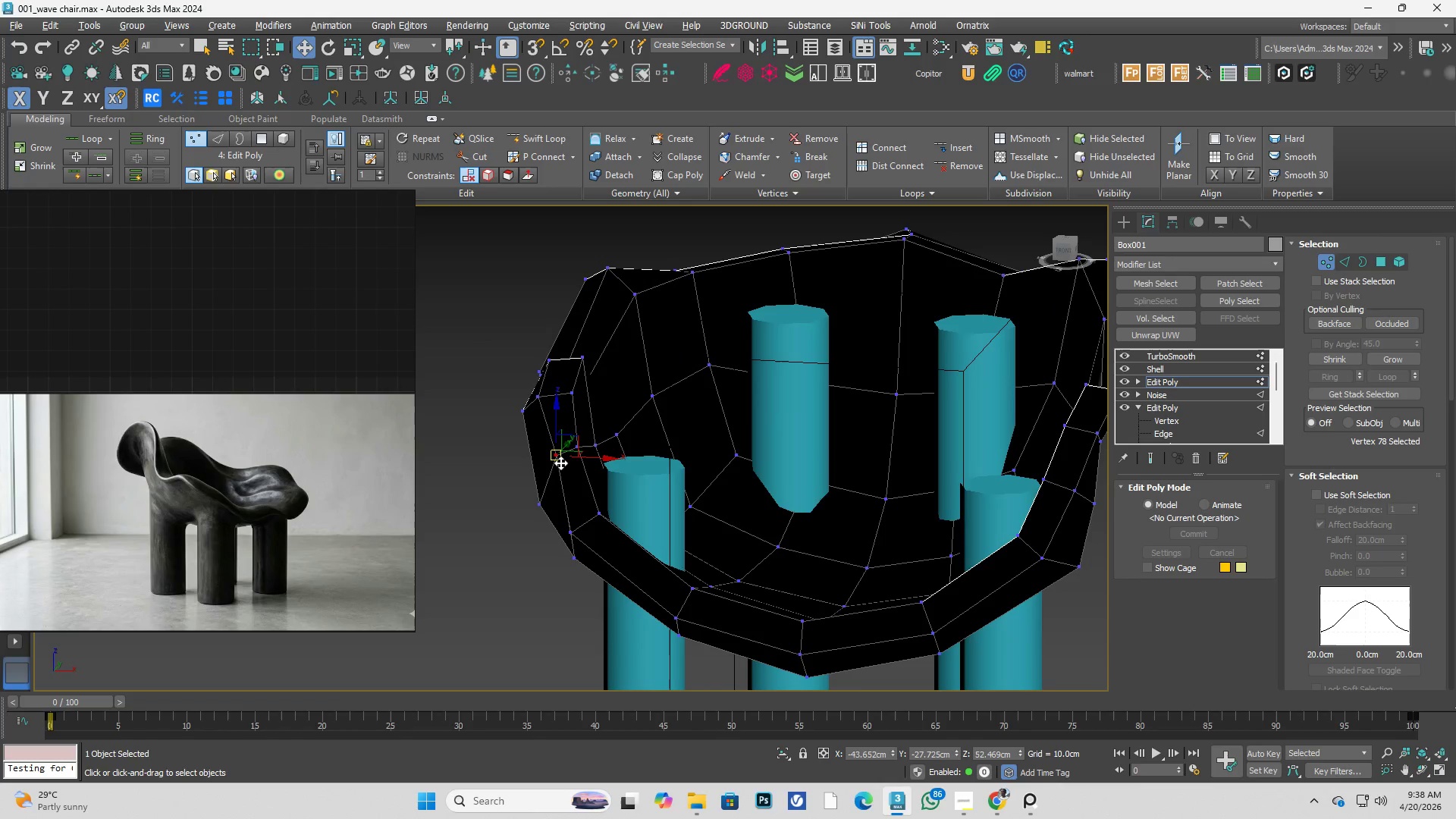 
scroll: coordinate [567, 448], scroll_direction: down, amount: 1.0
 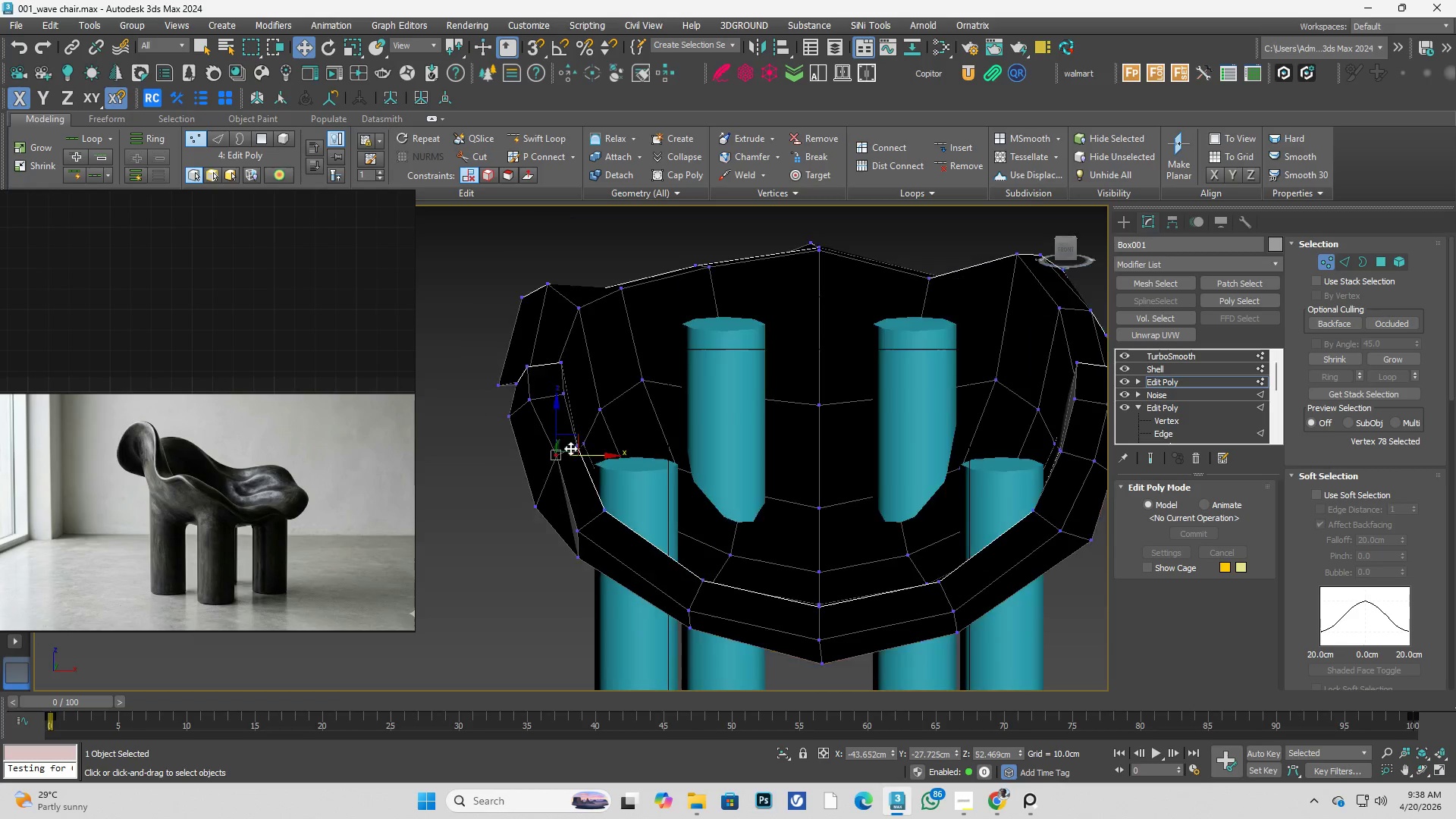 
key(Control+ControlLeft)
 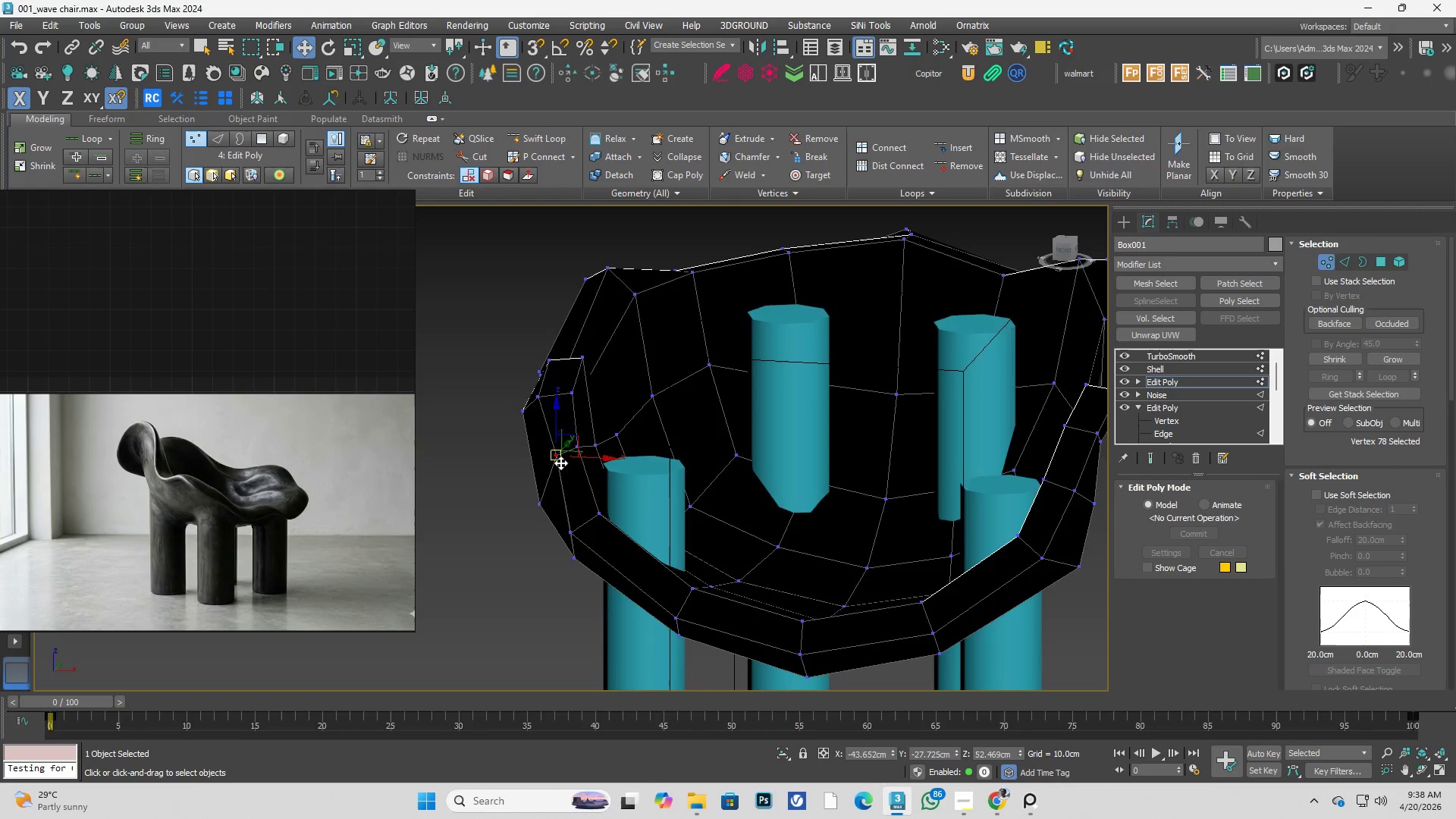 
key(Control+Space)
 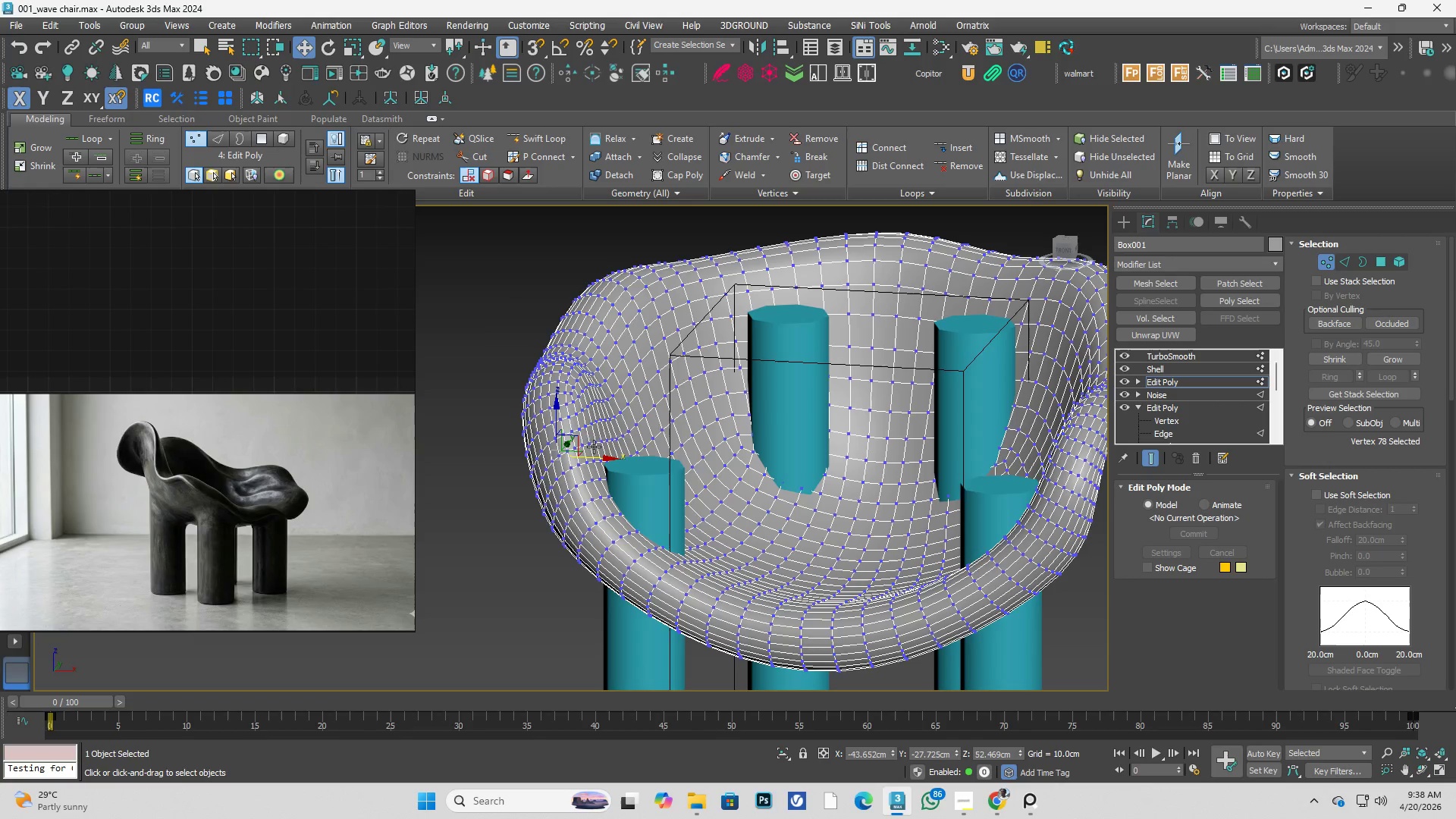 
hold_key(key=AltLeft, duration=1.39)
 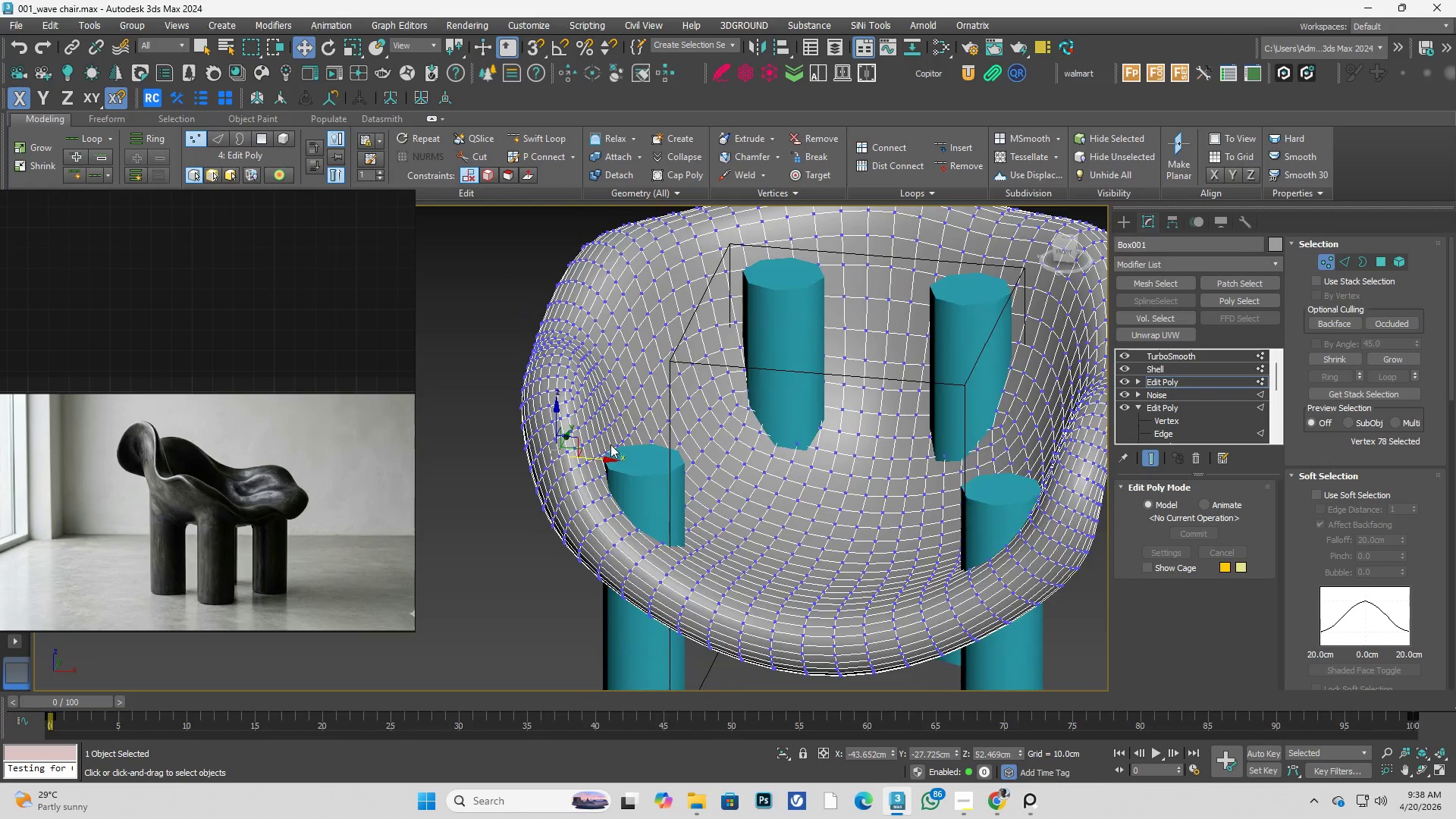 
hold_key(key=AltLeft, duration=0.69)
 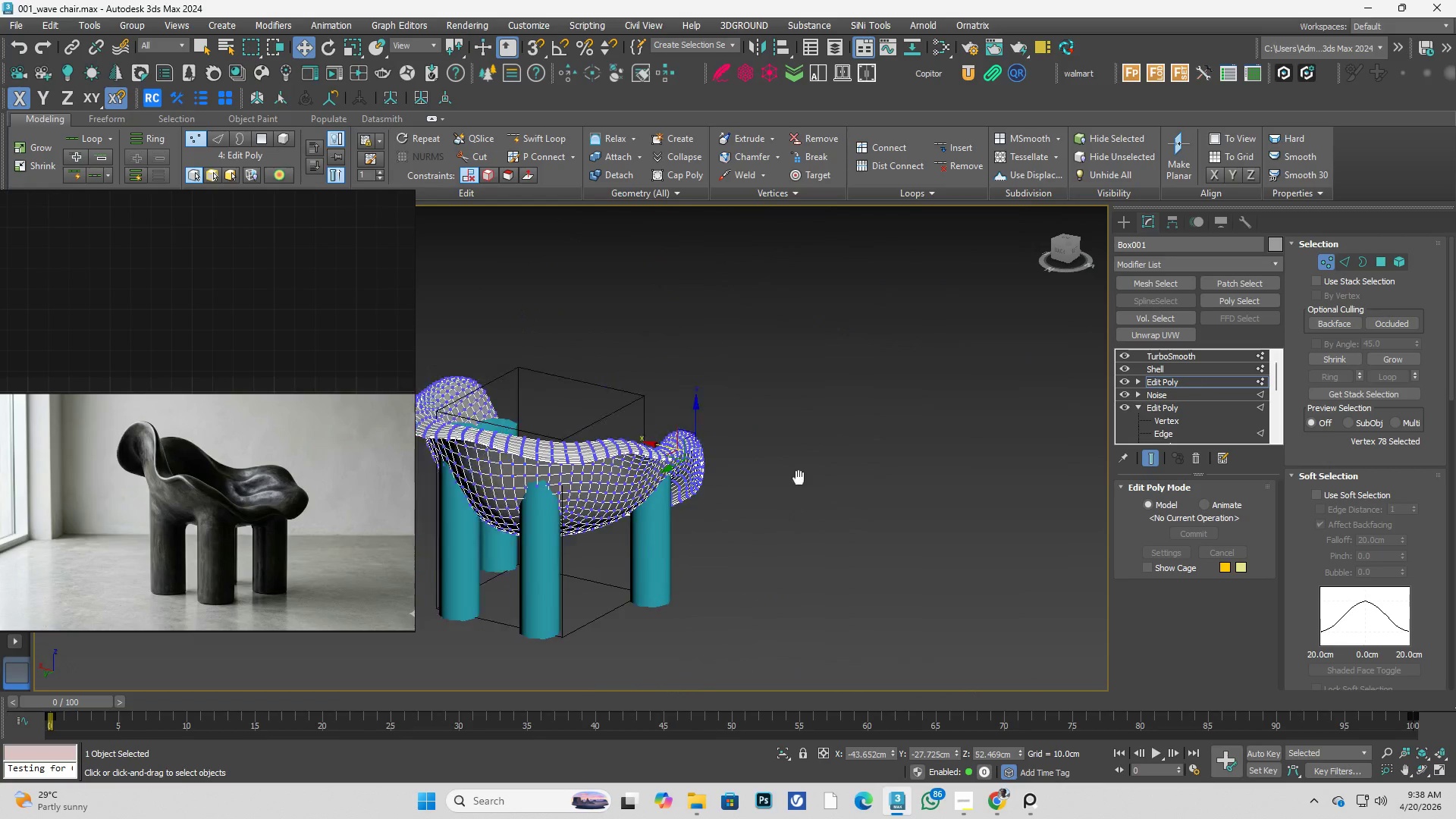 
scroll: coordinate [630, 452], scroll_direction: down, amount: 2.0
 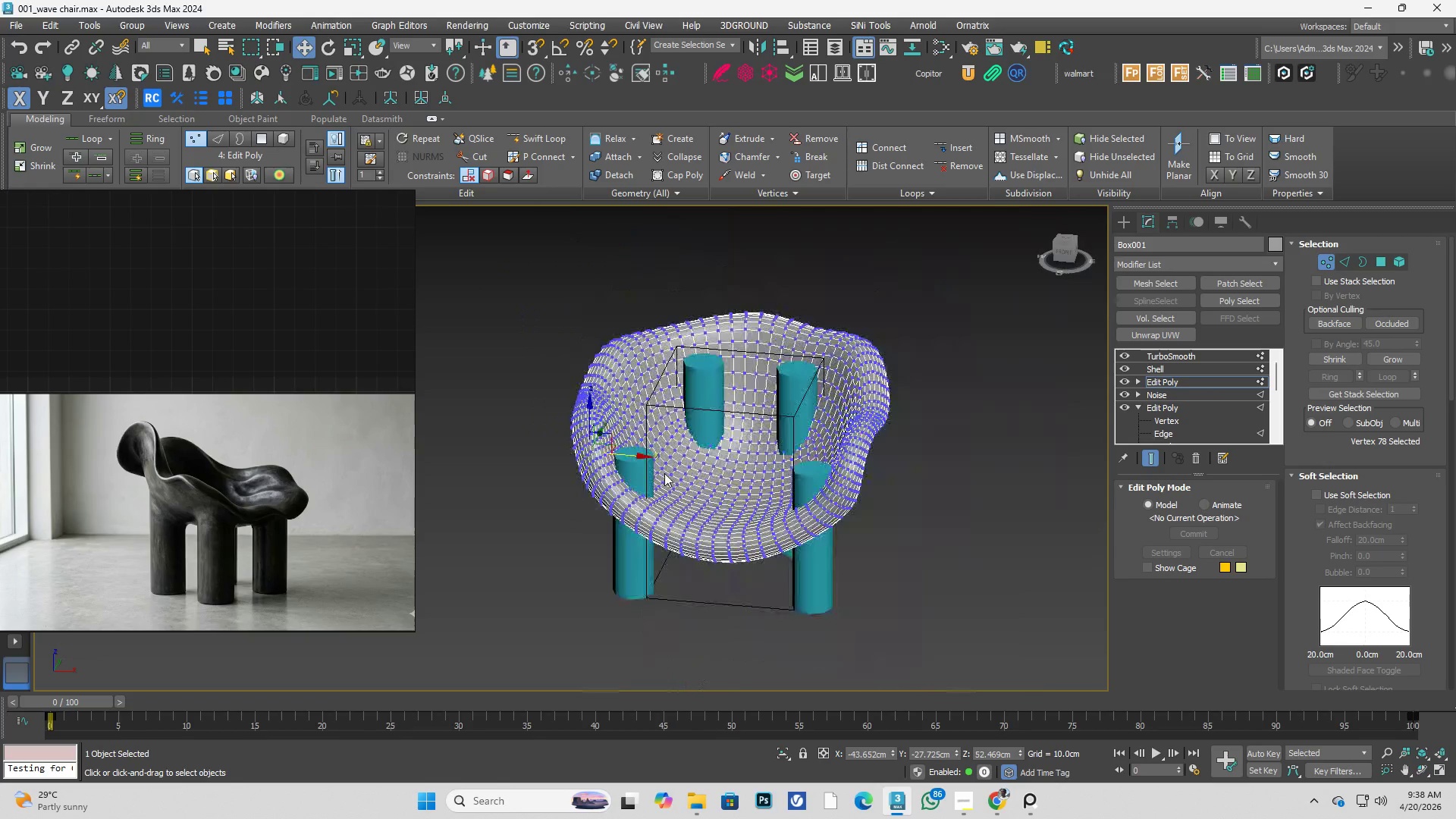 
hold_key(key=AltLeft, duration=0.53)
 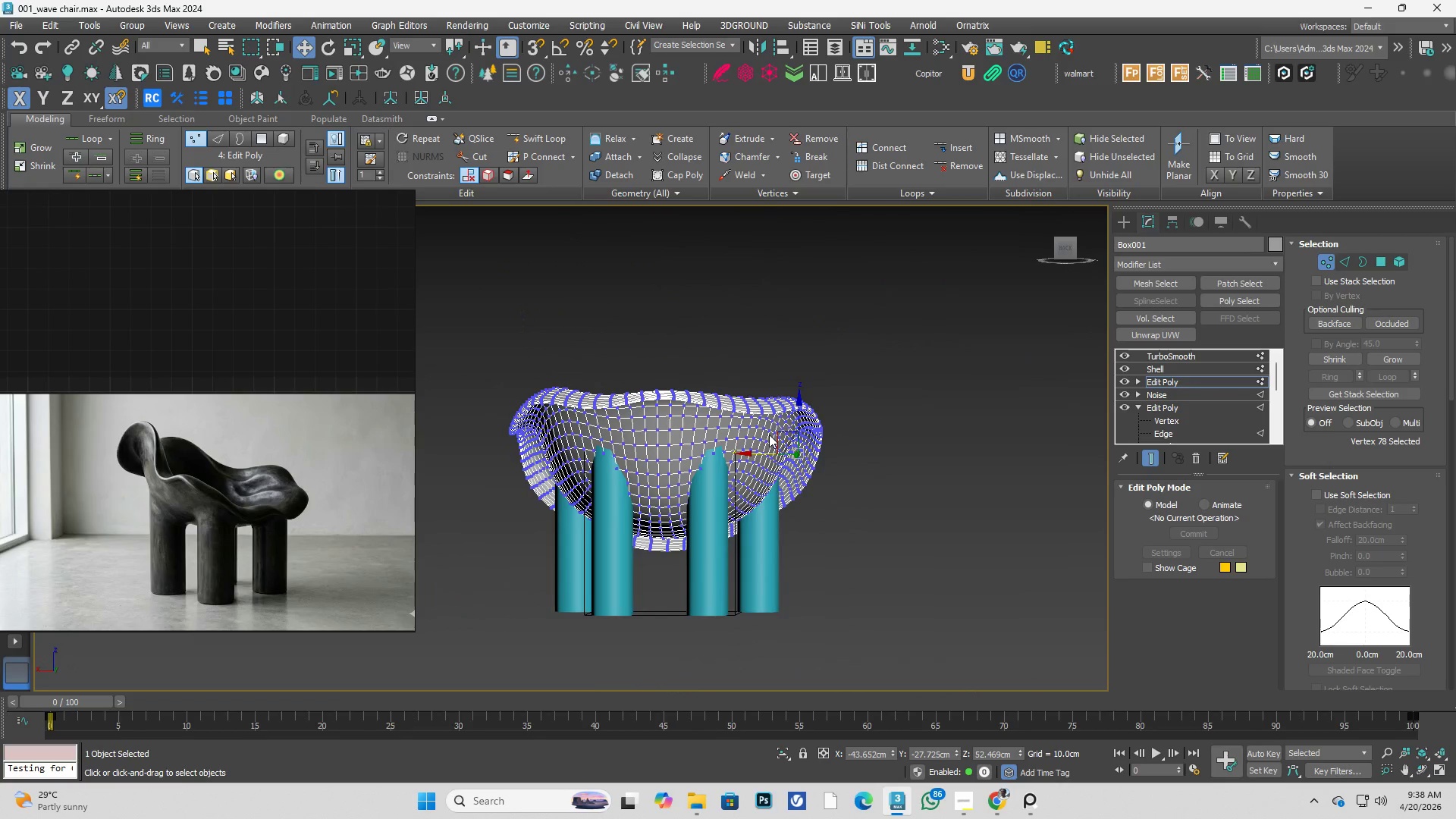 
hold_key(key=AltLeft, duration=1.91)
 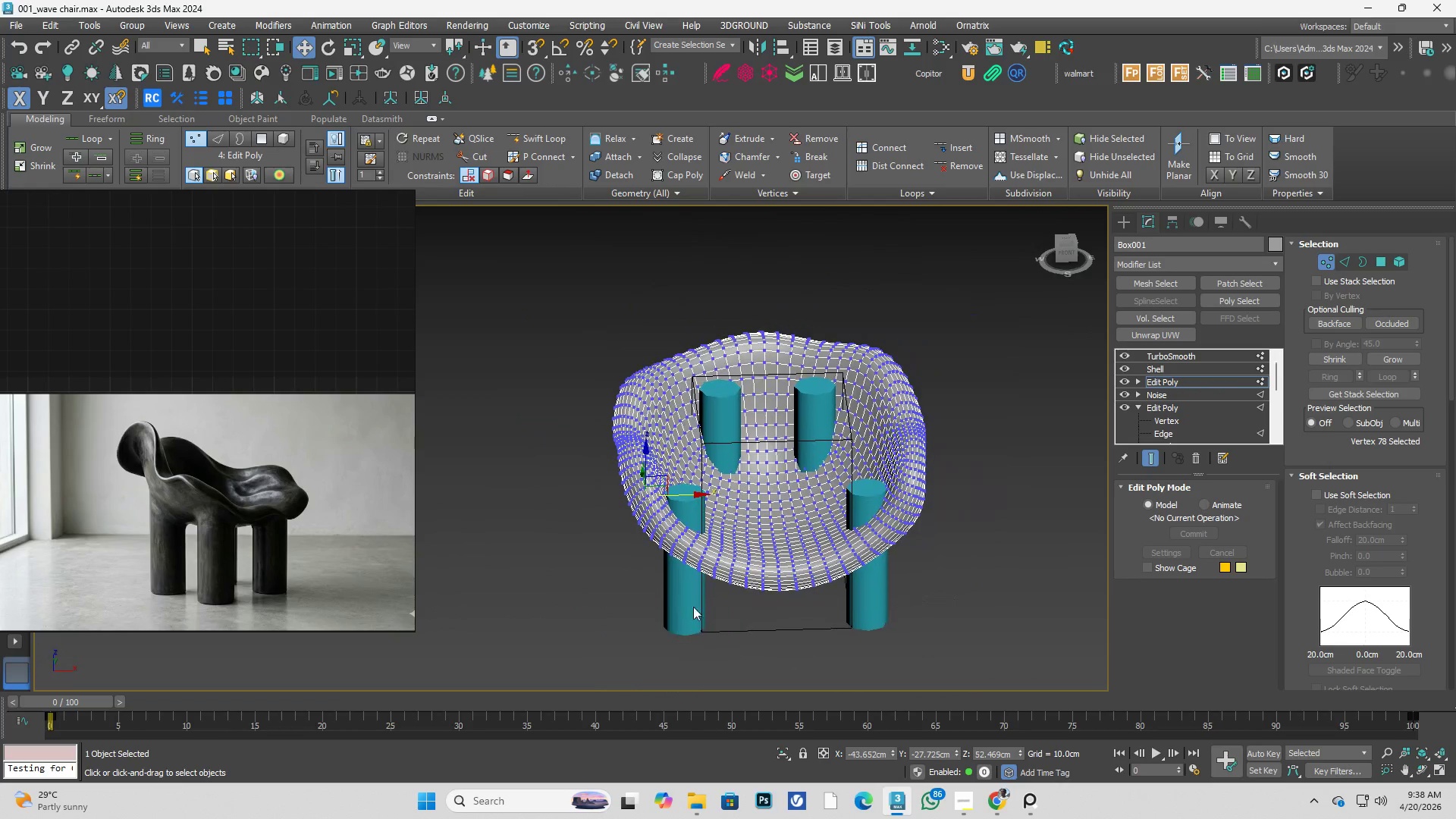 
hold_key(key=AltLeft, duration=0.5)
 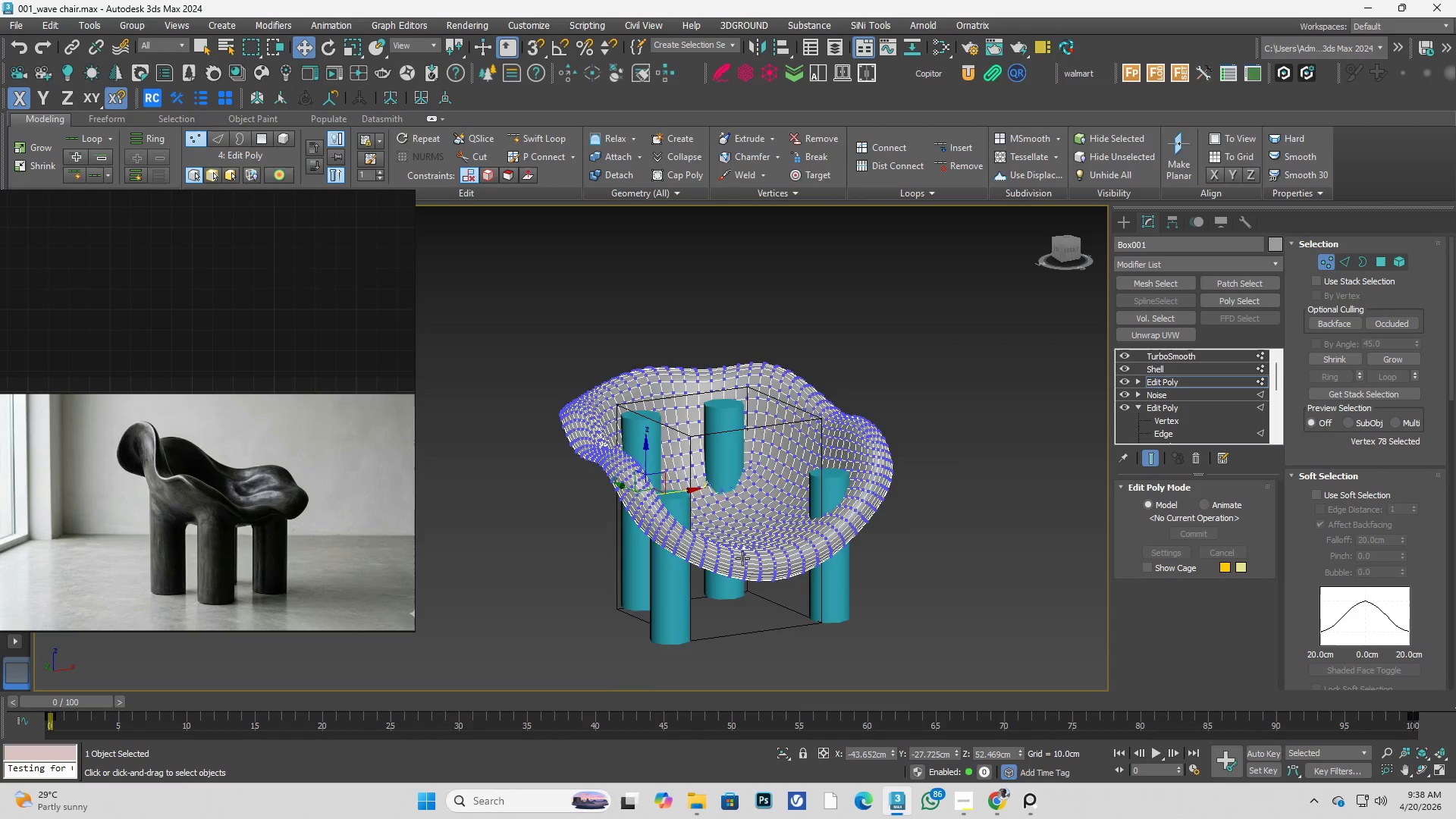 
key(Alt+AltLeft)
 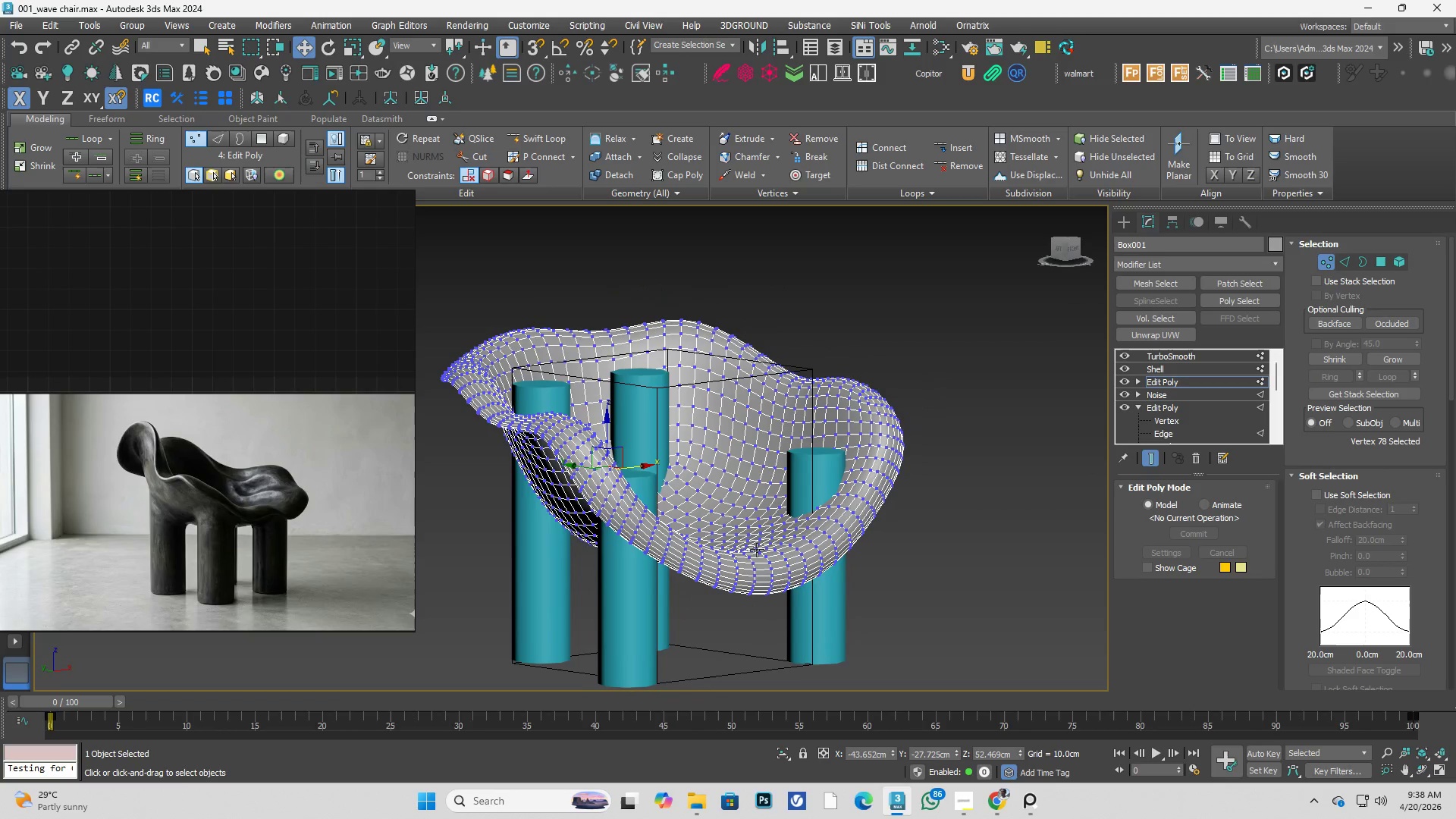 
scroll: coordinate [740, 558], scroll_direction: up, amount: 1.0
 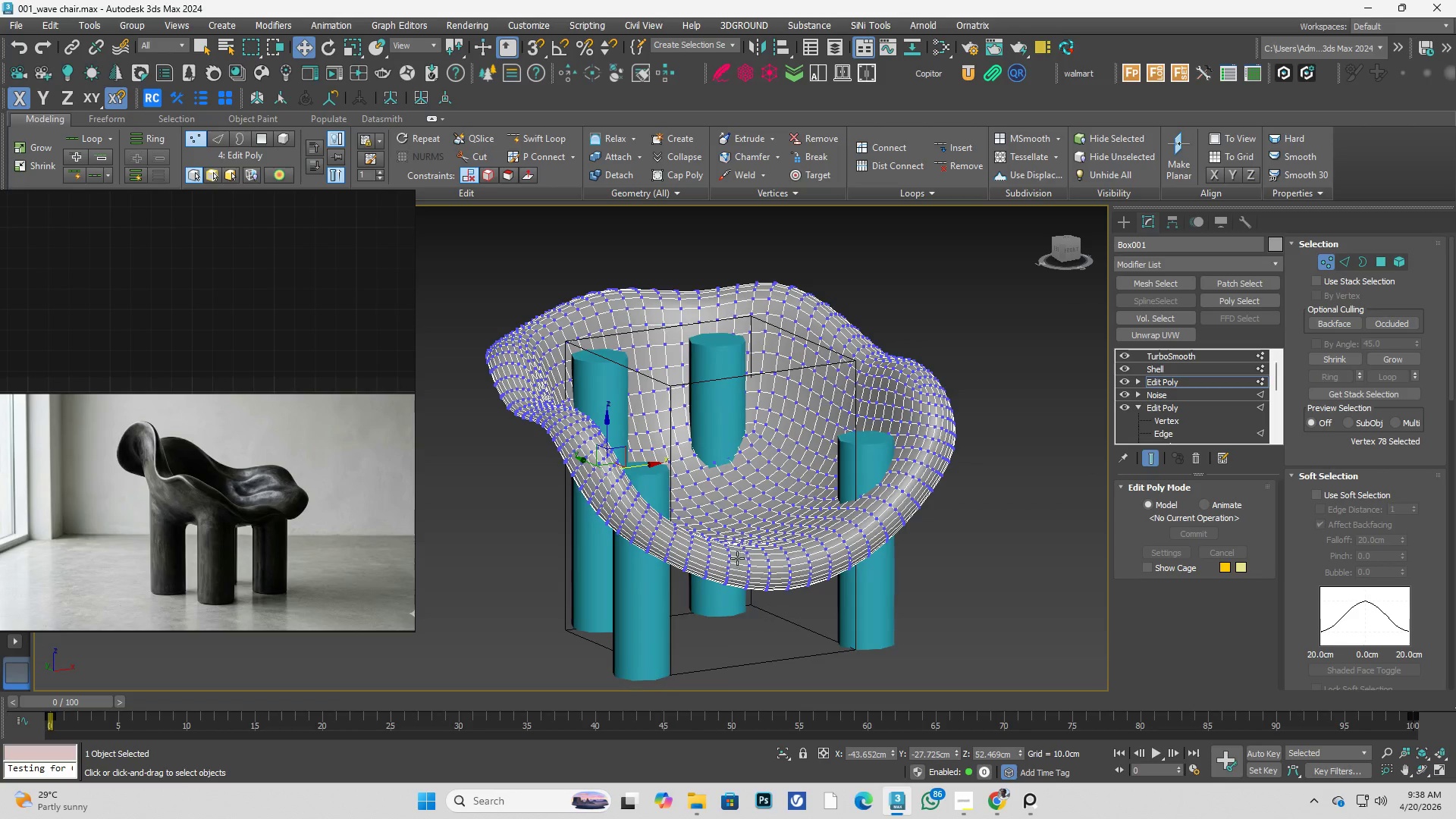 
key(Control+ControlLeft)
 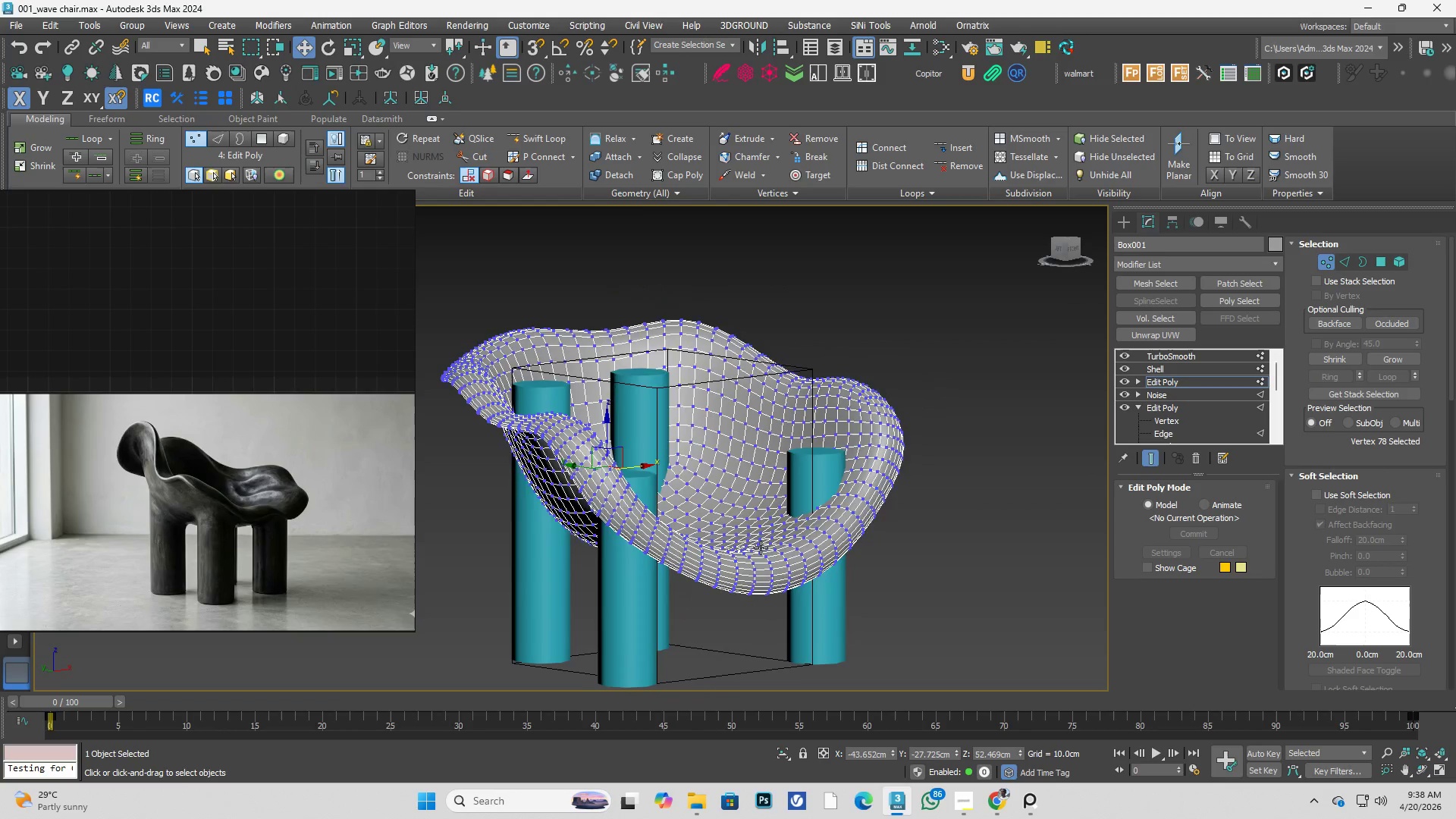 
key(Control+Space)
 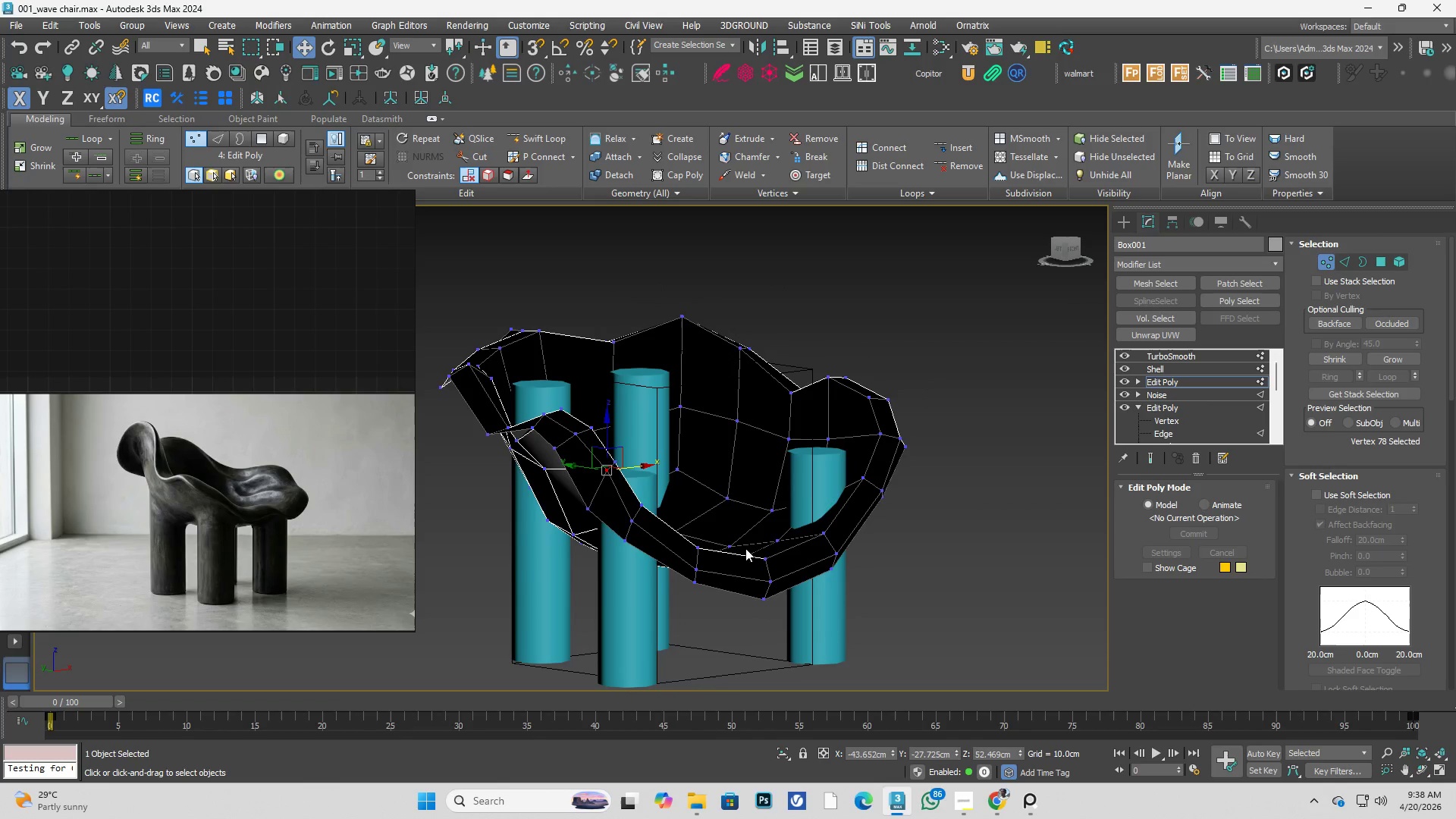 
hold_key(key=AltLeft, duration=0.36)
 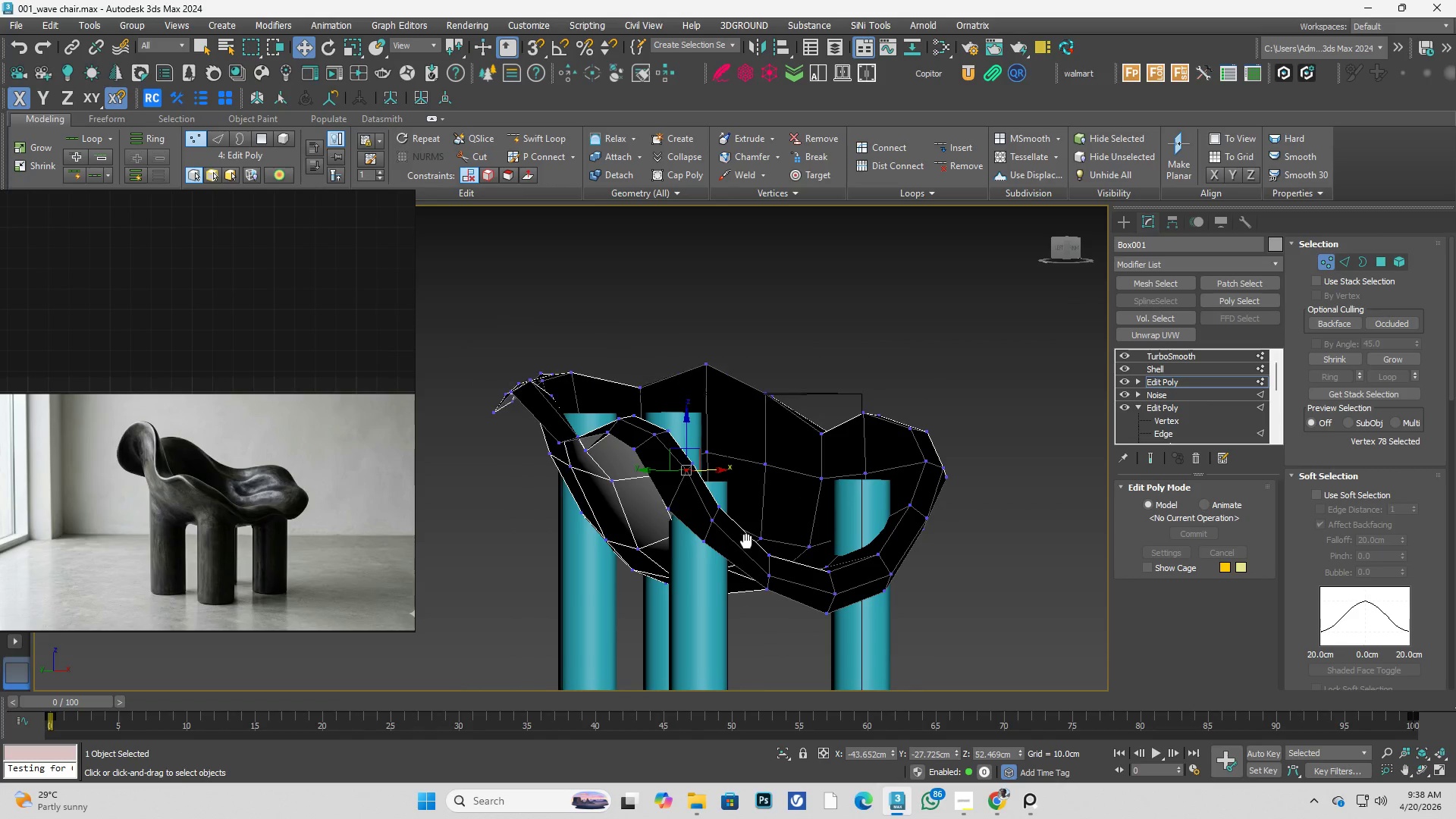 
hold_key(key=AltLeft, duration=3.75)
 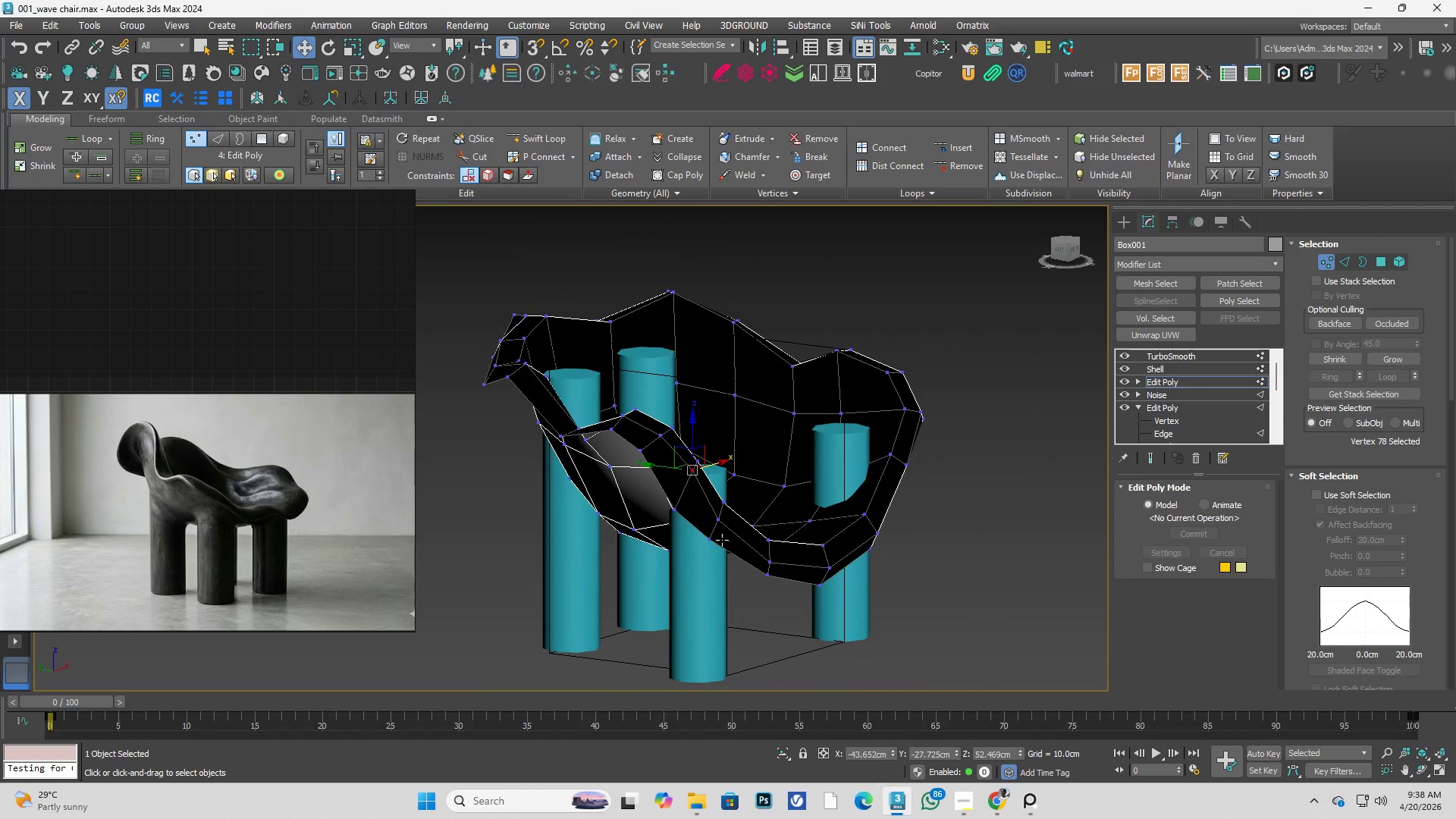 
key(Control+ControlLeft)
 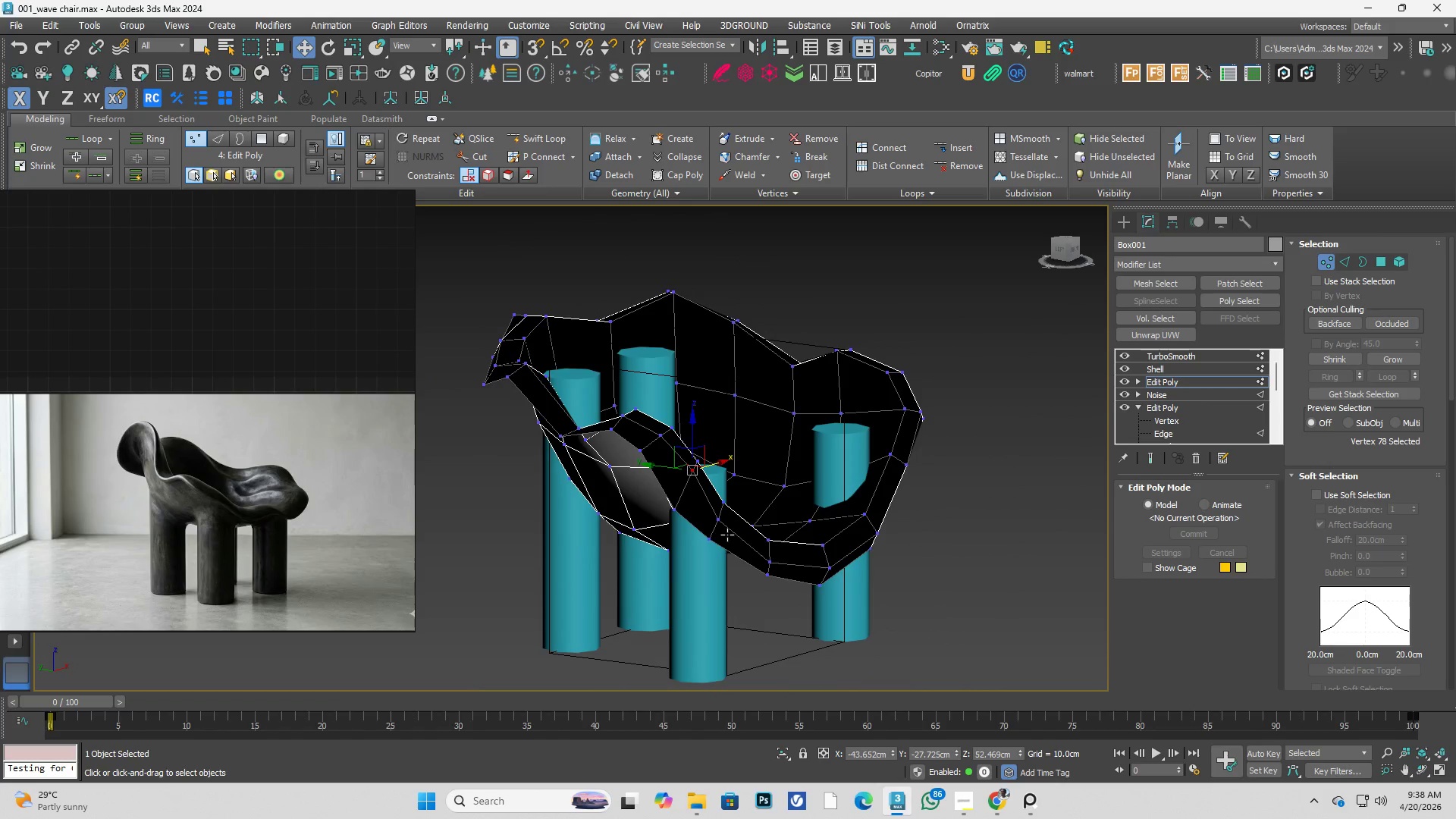 
key(Control+Space)
 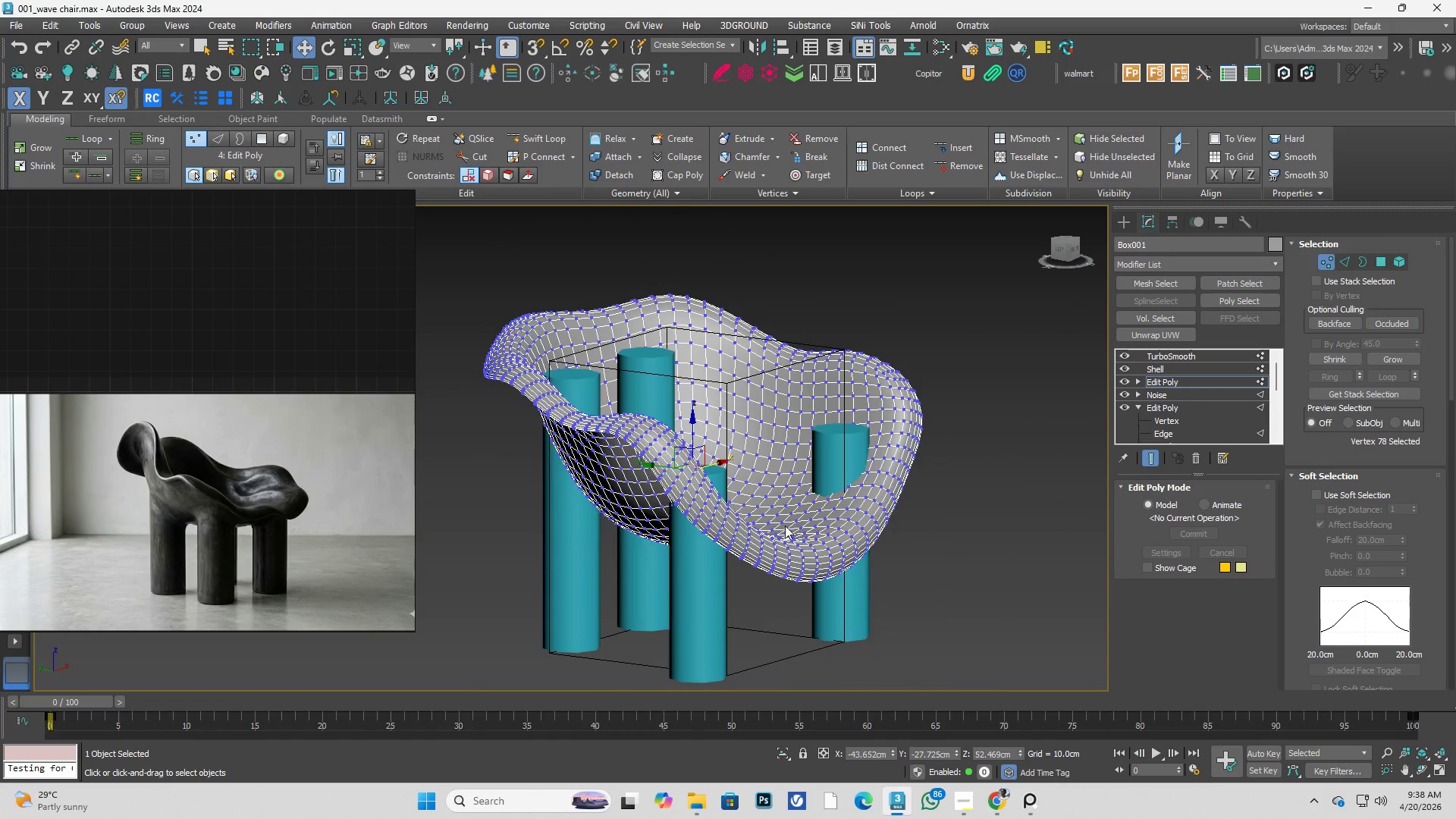 
hold_key(key=AltLeft, duration=0.48)
 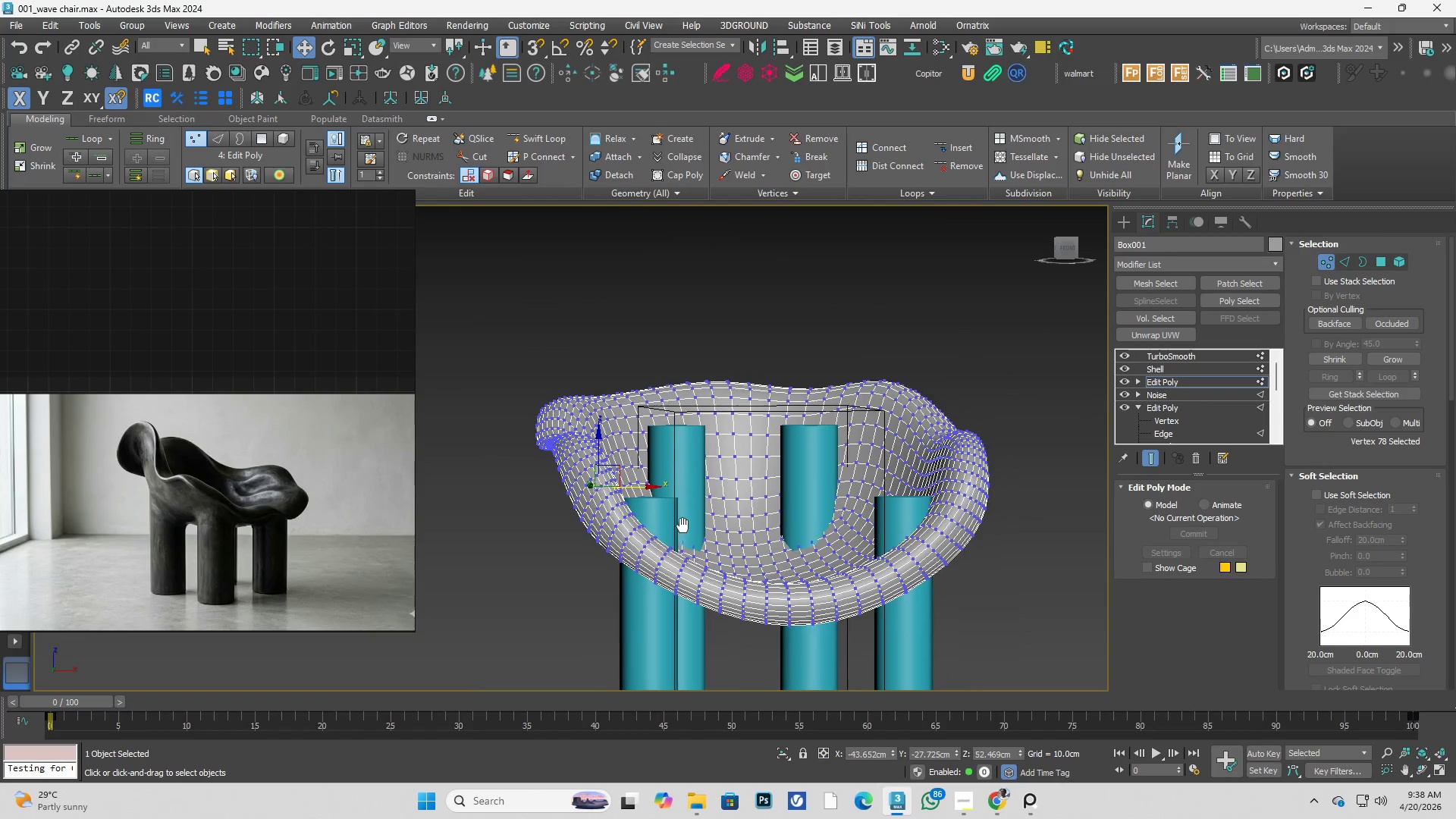 
hold_key(key=AltLeft, duration=1.86)
 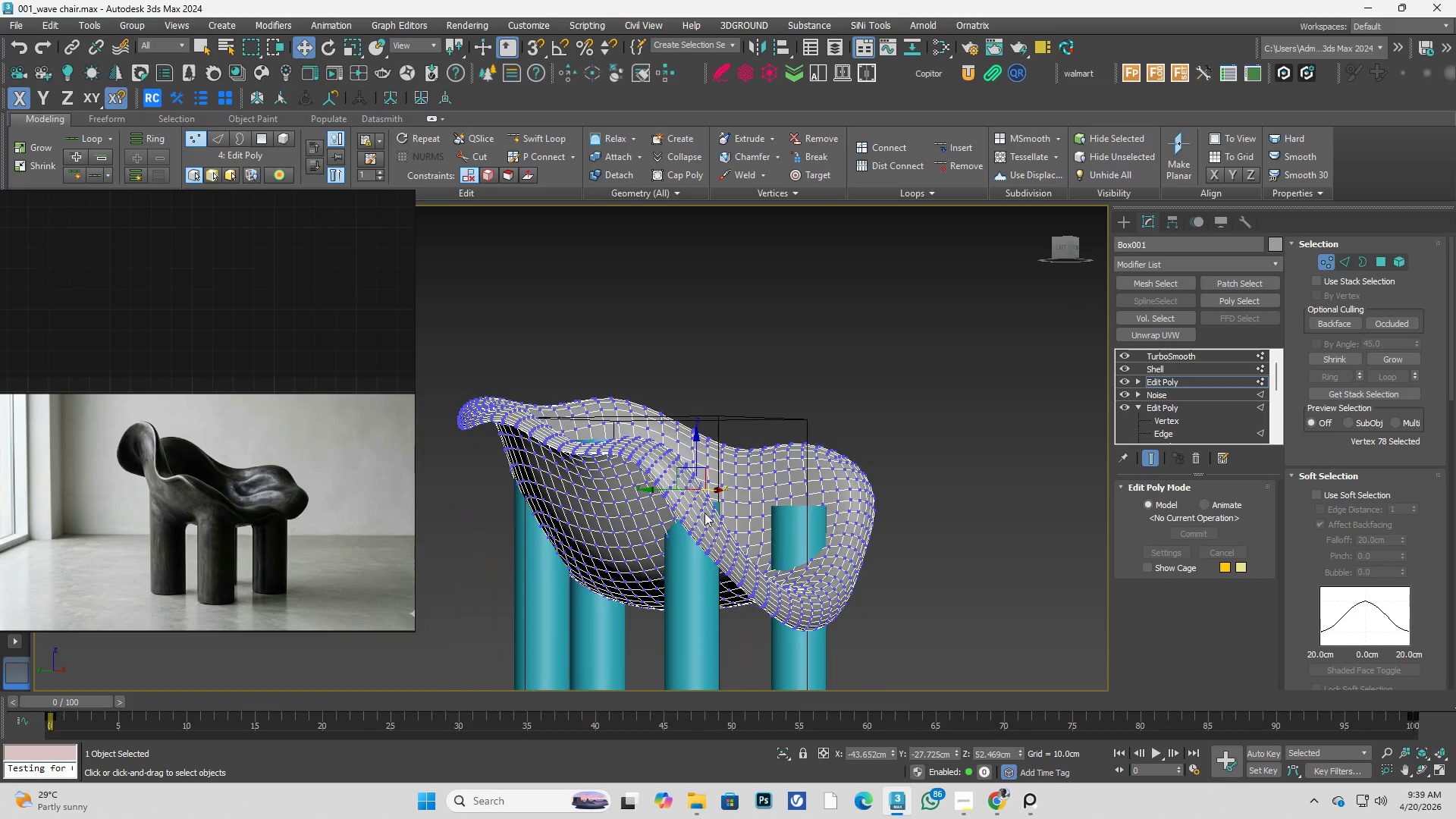 
key(Alt+AltLeft)
 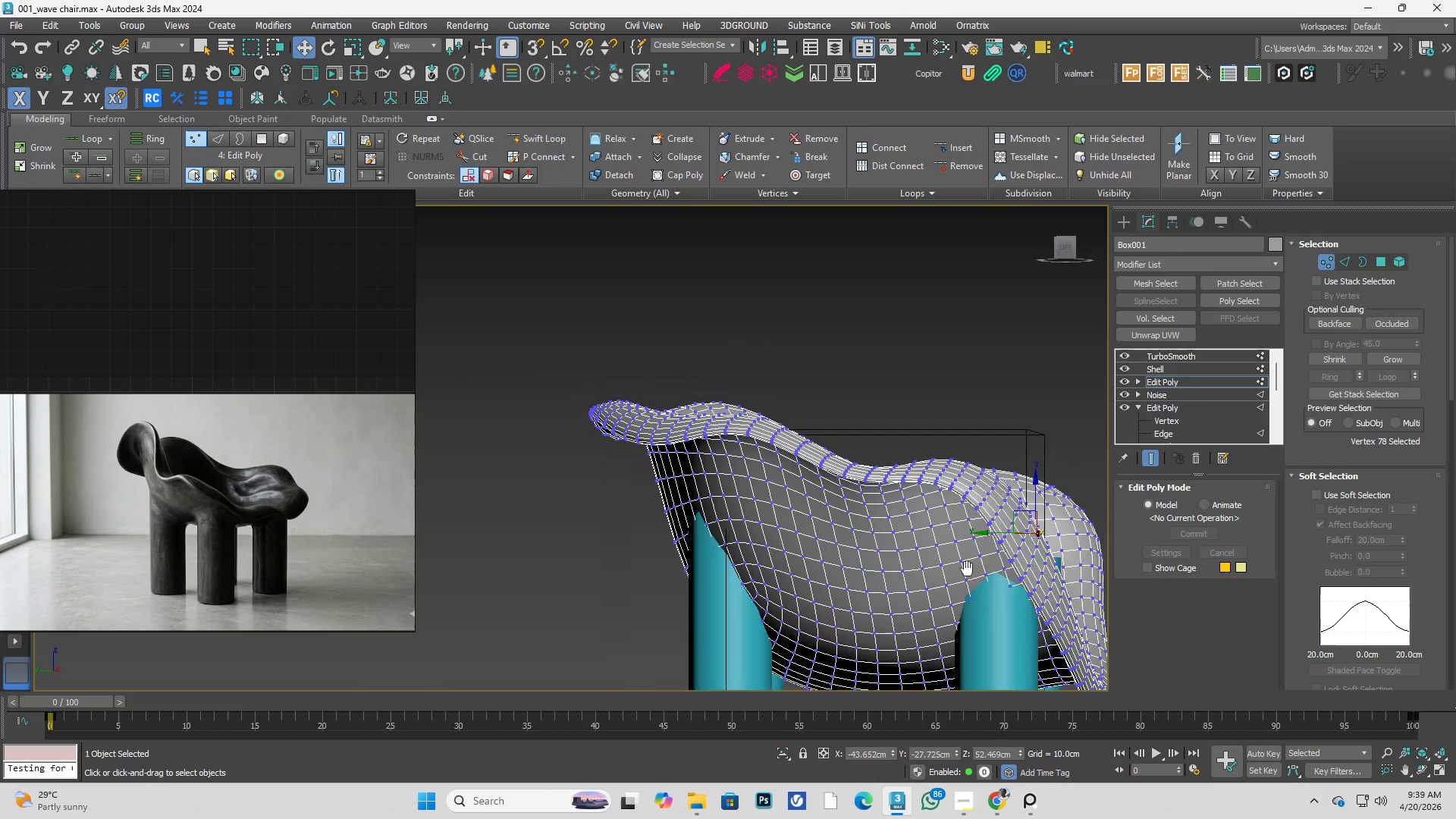 
scroll: coordinate [683, 514], scroll_direction: up, amount: 1.0
 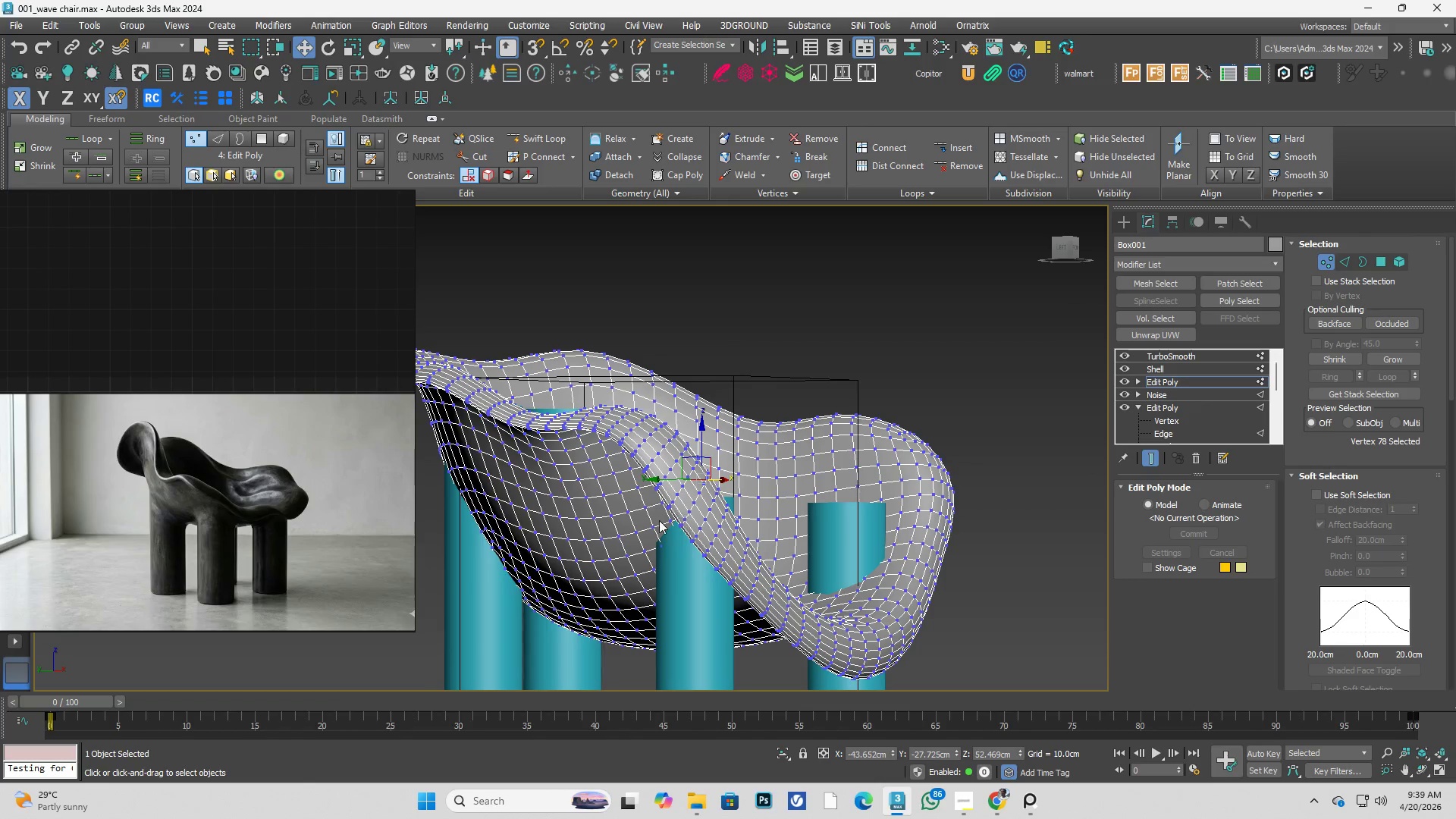 
key(Alt+AltLeft)
 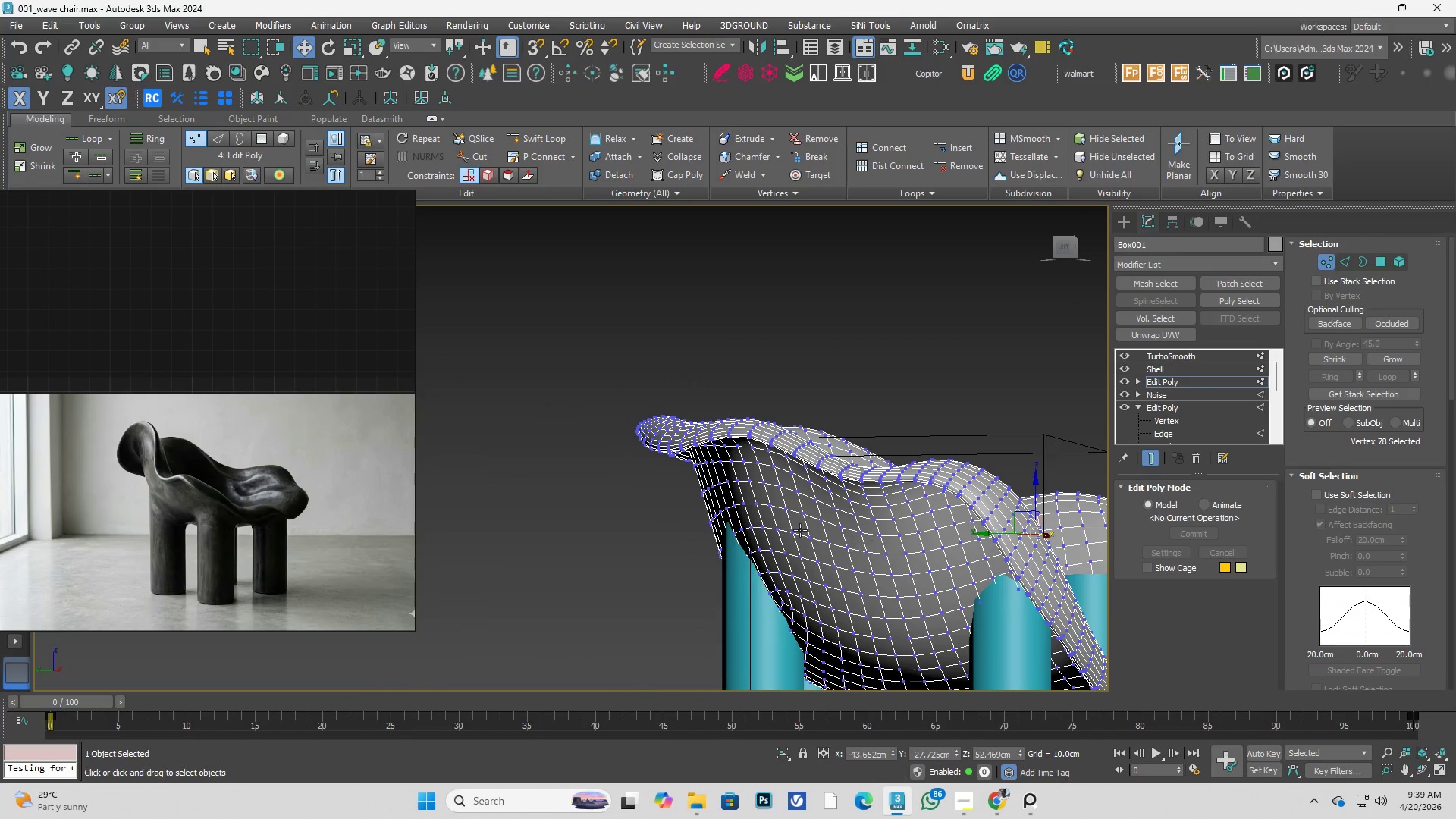 
key(Control+ControlLeft)
 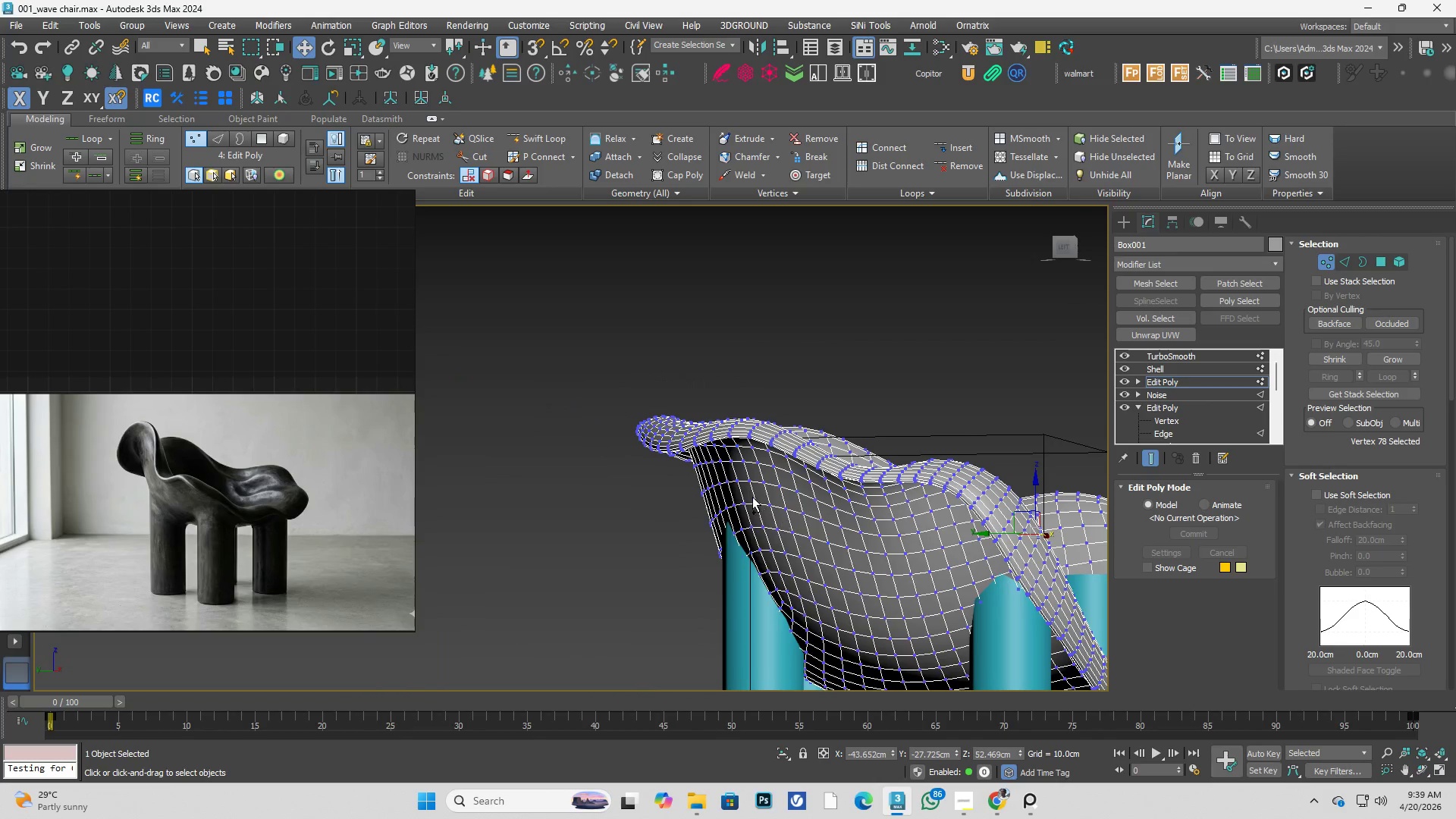 
key(Control+Space)
 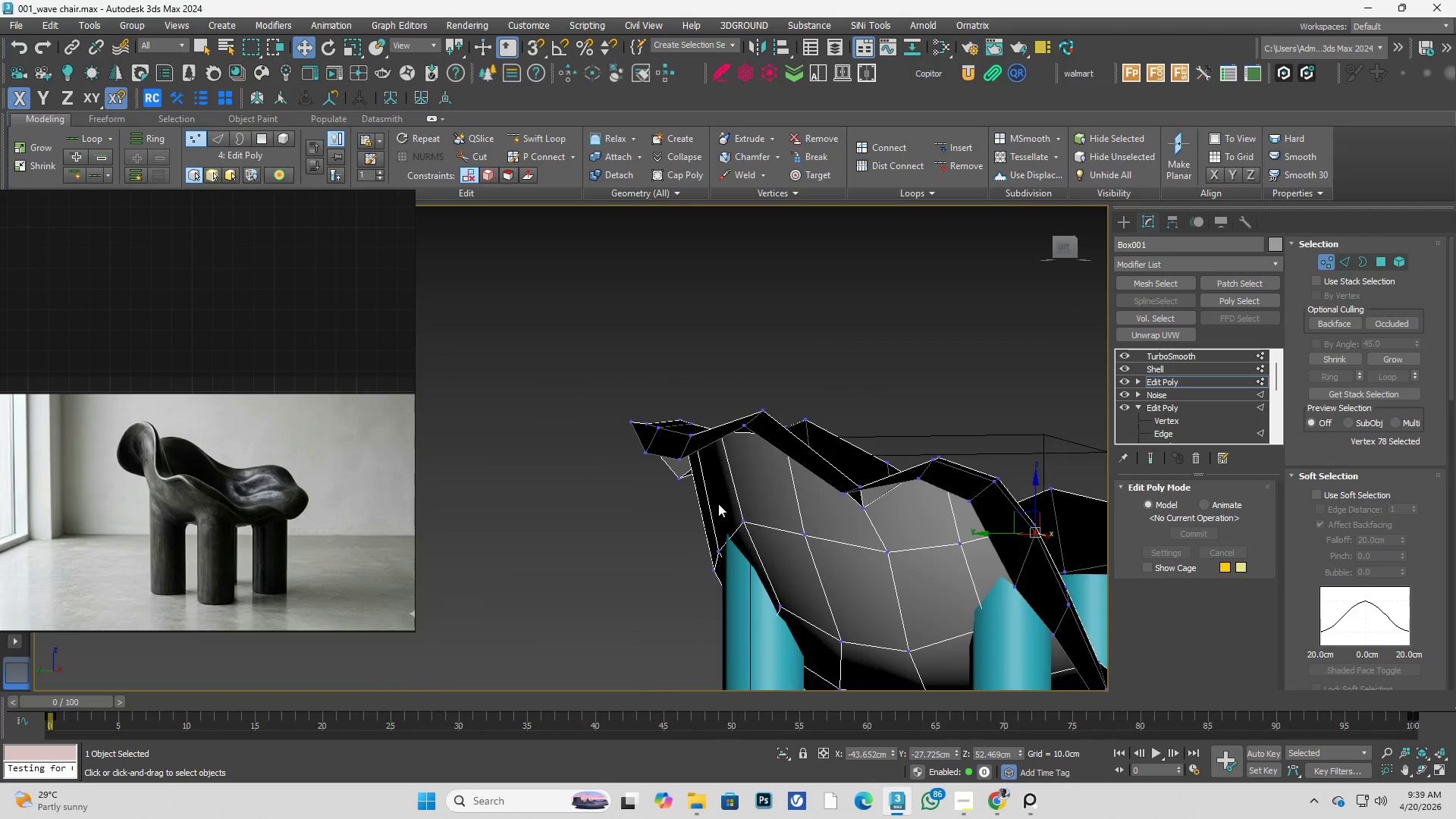 
hold_key(key=AltLeft, duration=0.41)
 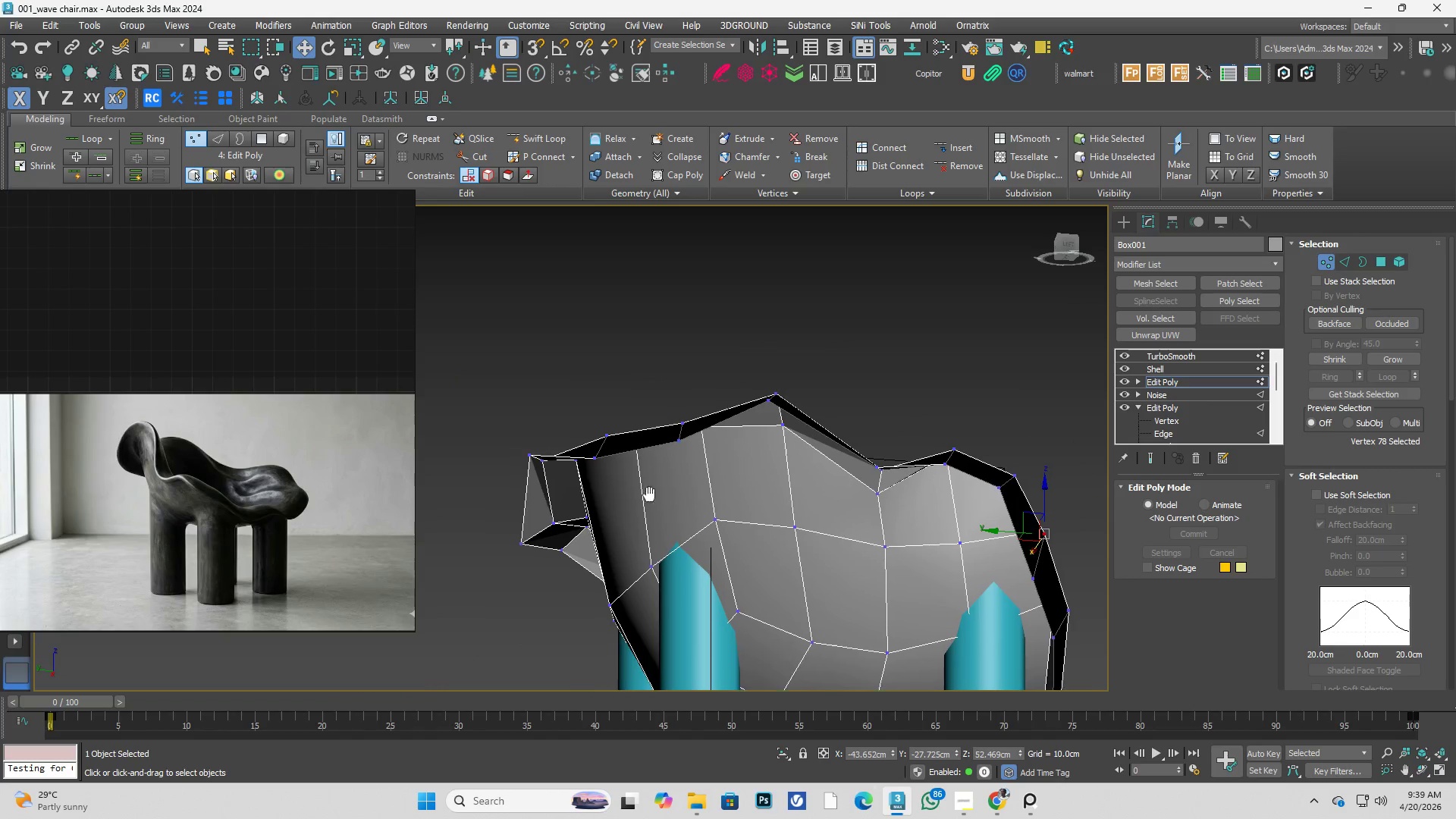 
hold_key(key=AltLeft, duration=0.31)
 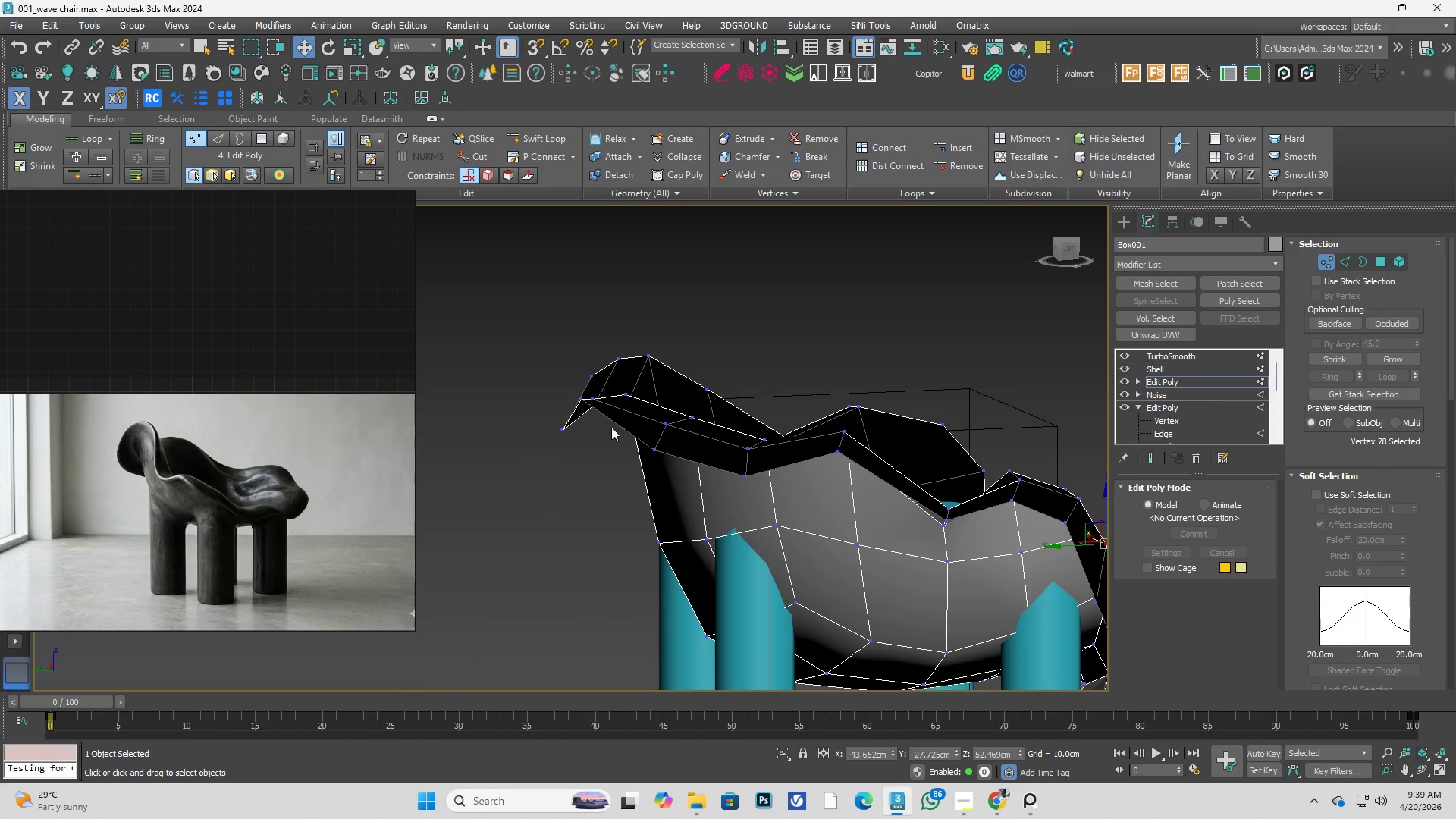 
scroll: coordinate [604, 421], scroll_direction: up, amount: 1.0
 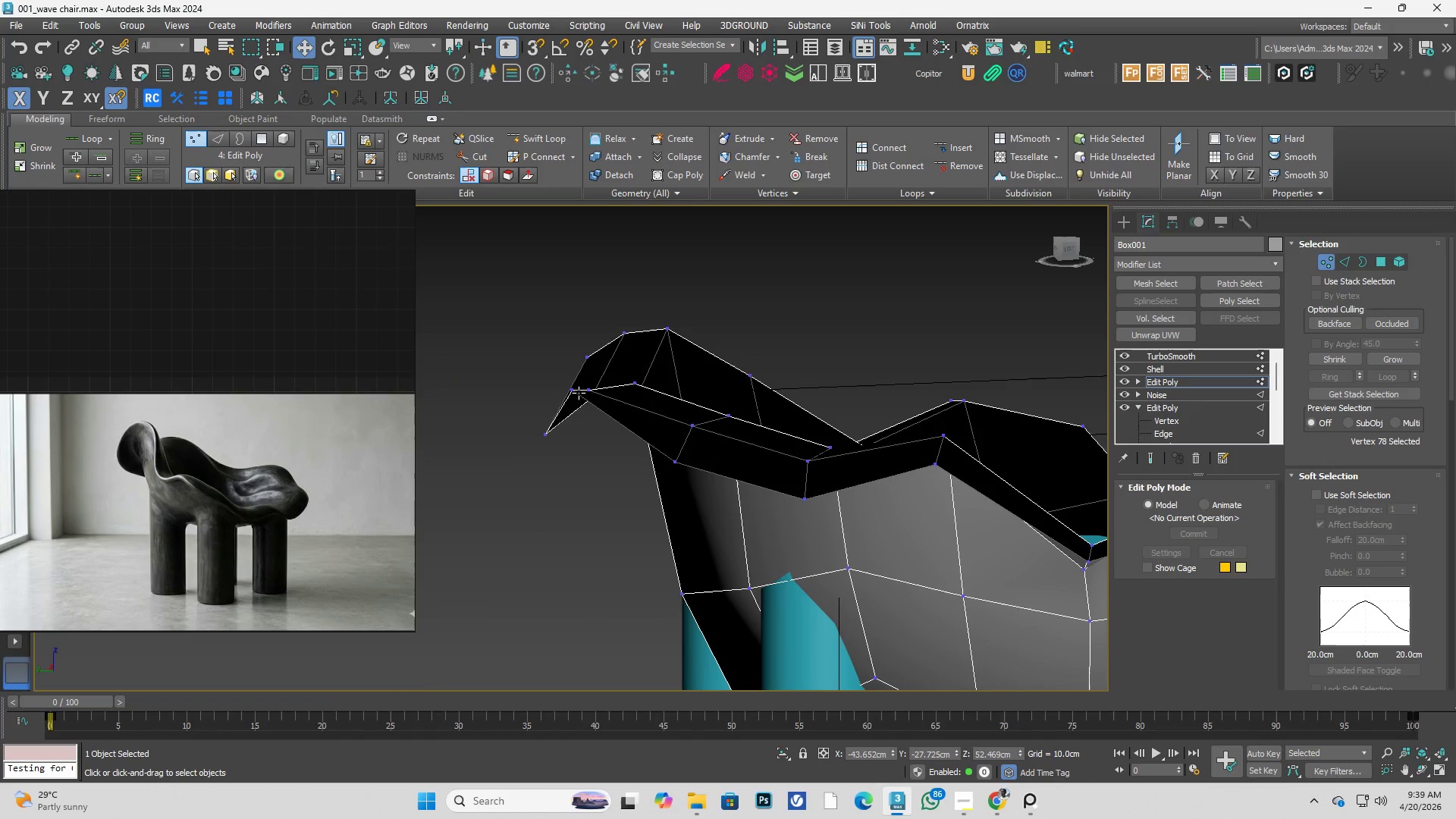 
left_click([576, 392])
 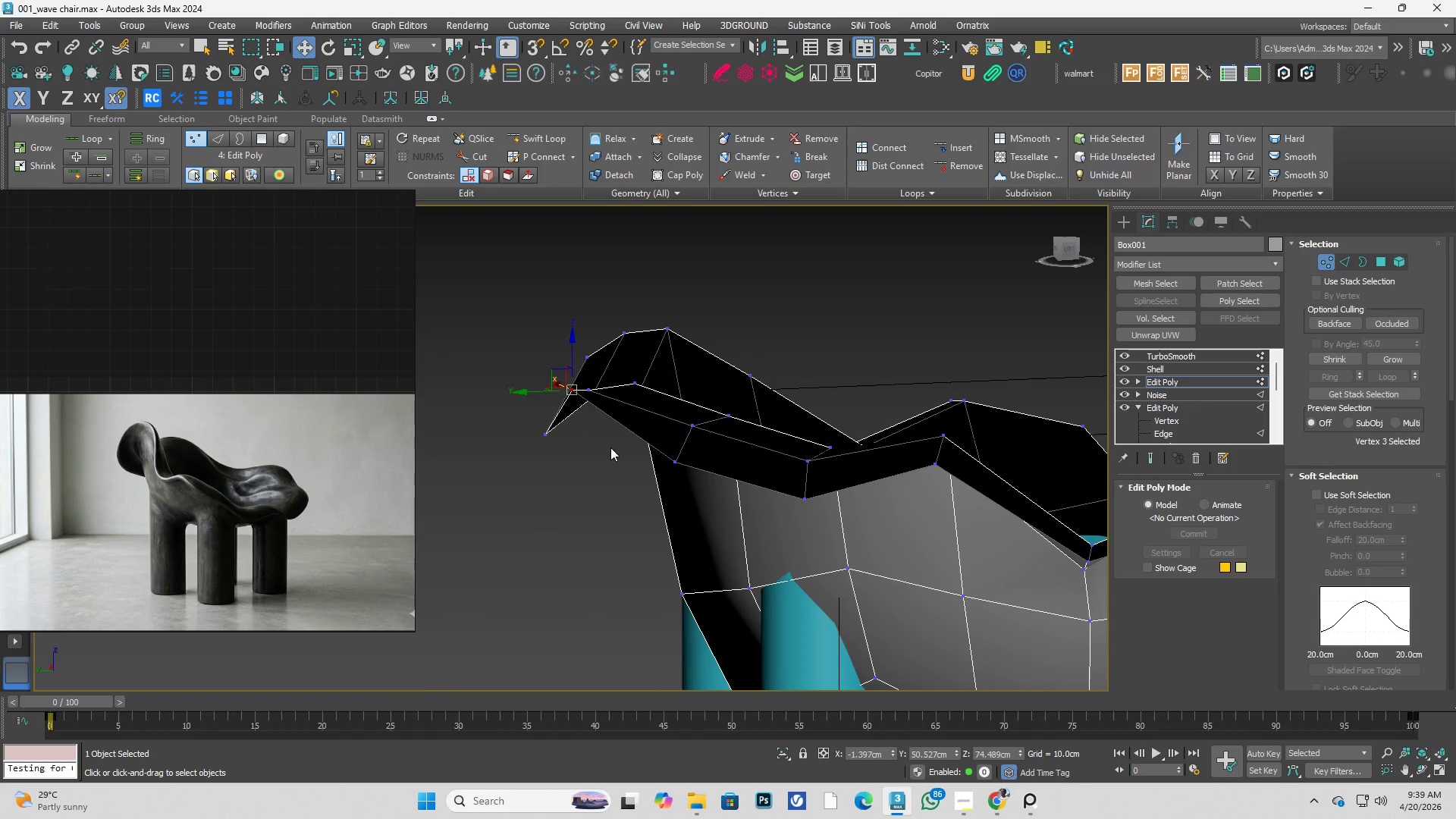 
key(Alt+AltLeft)
 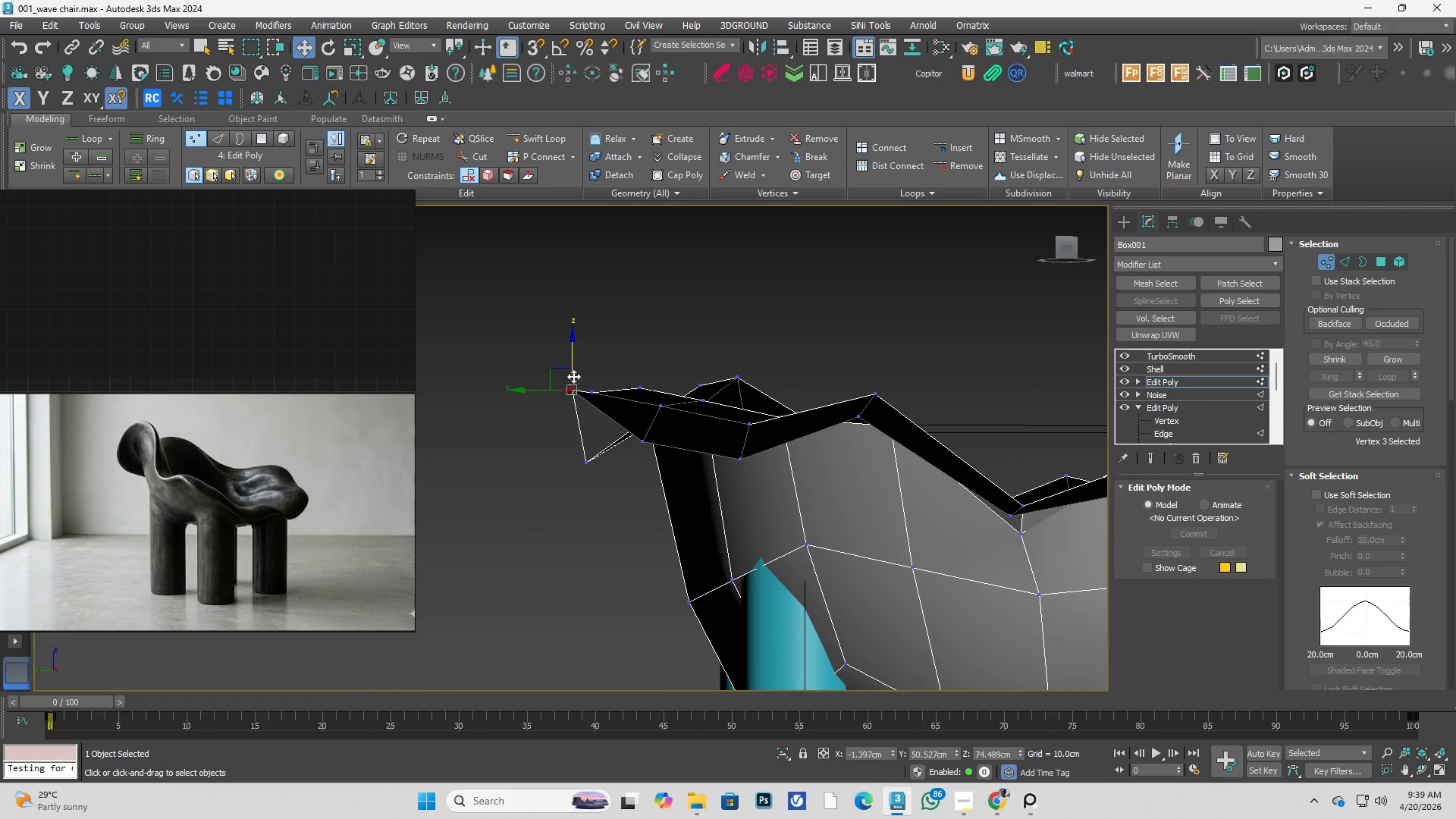 
left_click_drag(start_coordinate=[572, 369], to_coordinate=[526, 524])
 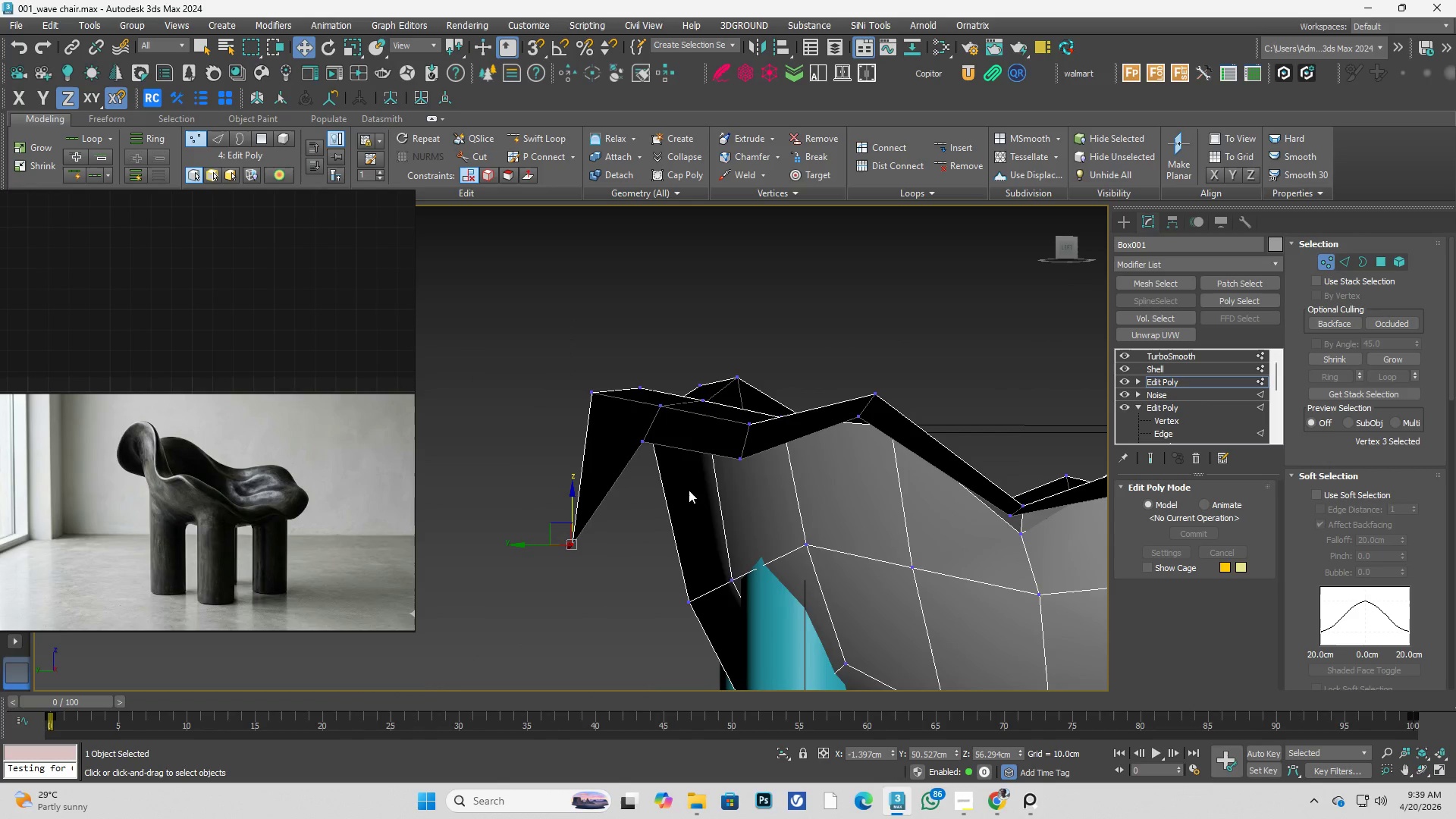 
hold_key(key=AltLeft, duration=0.33)
 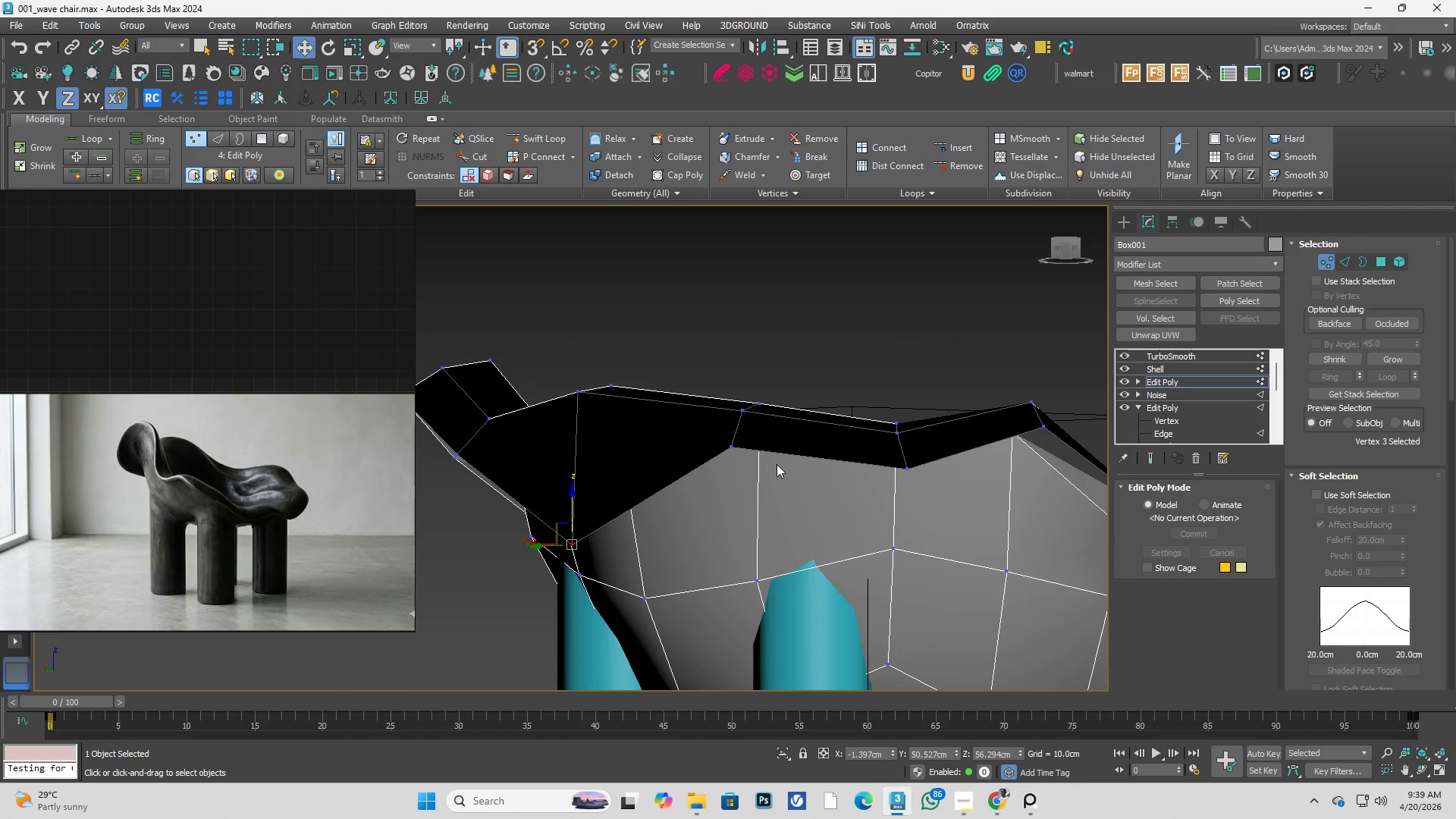 
key(Control+ControlLeft)
 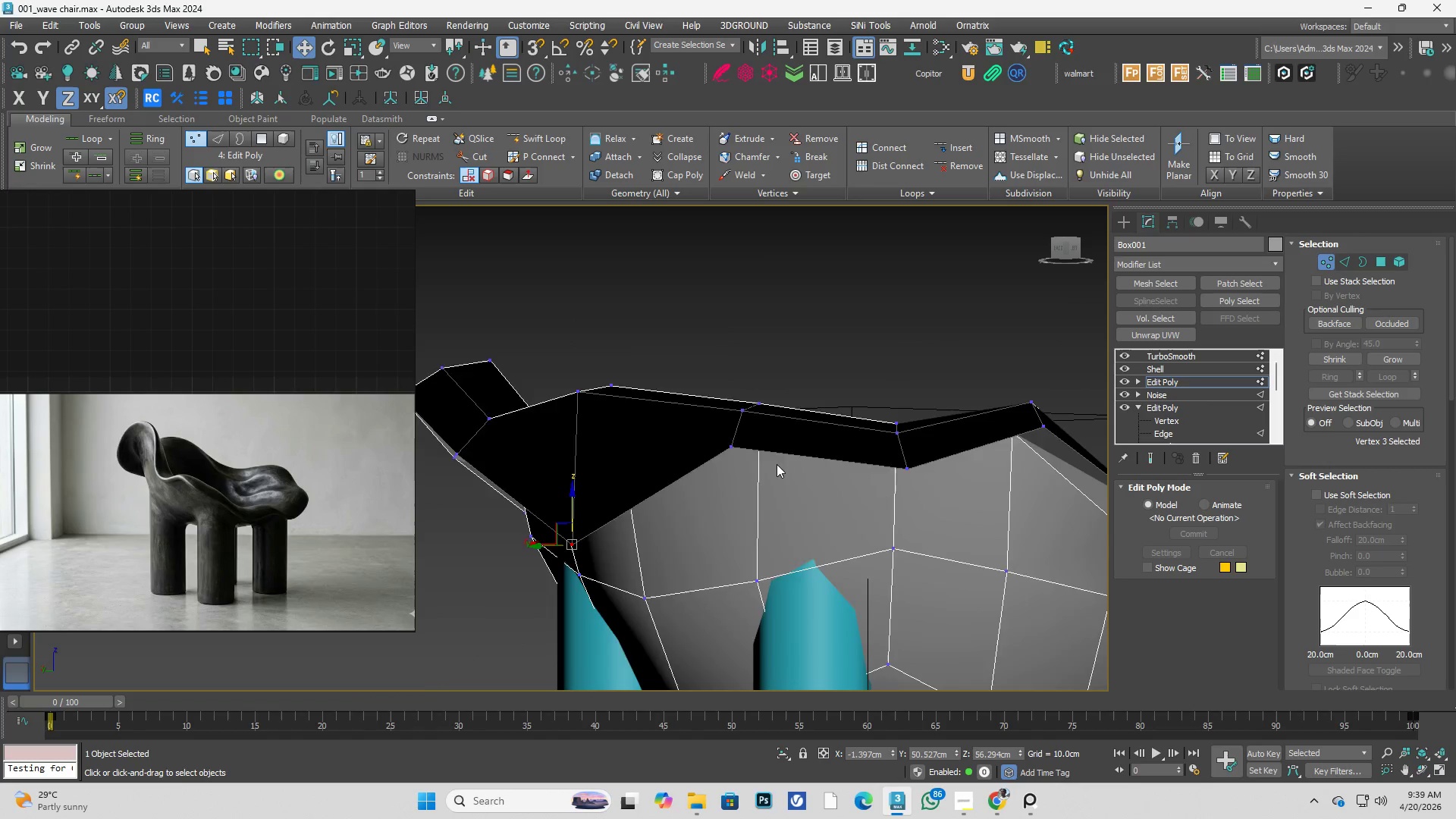 
key(Control+Space)
 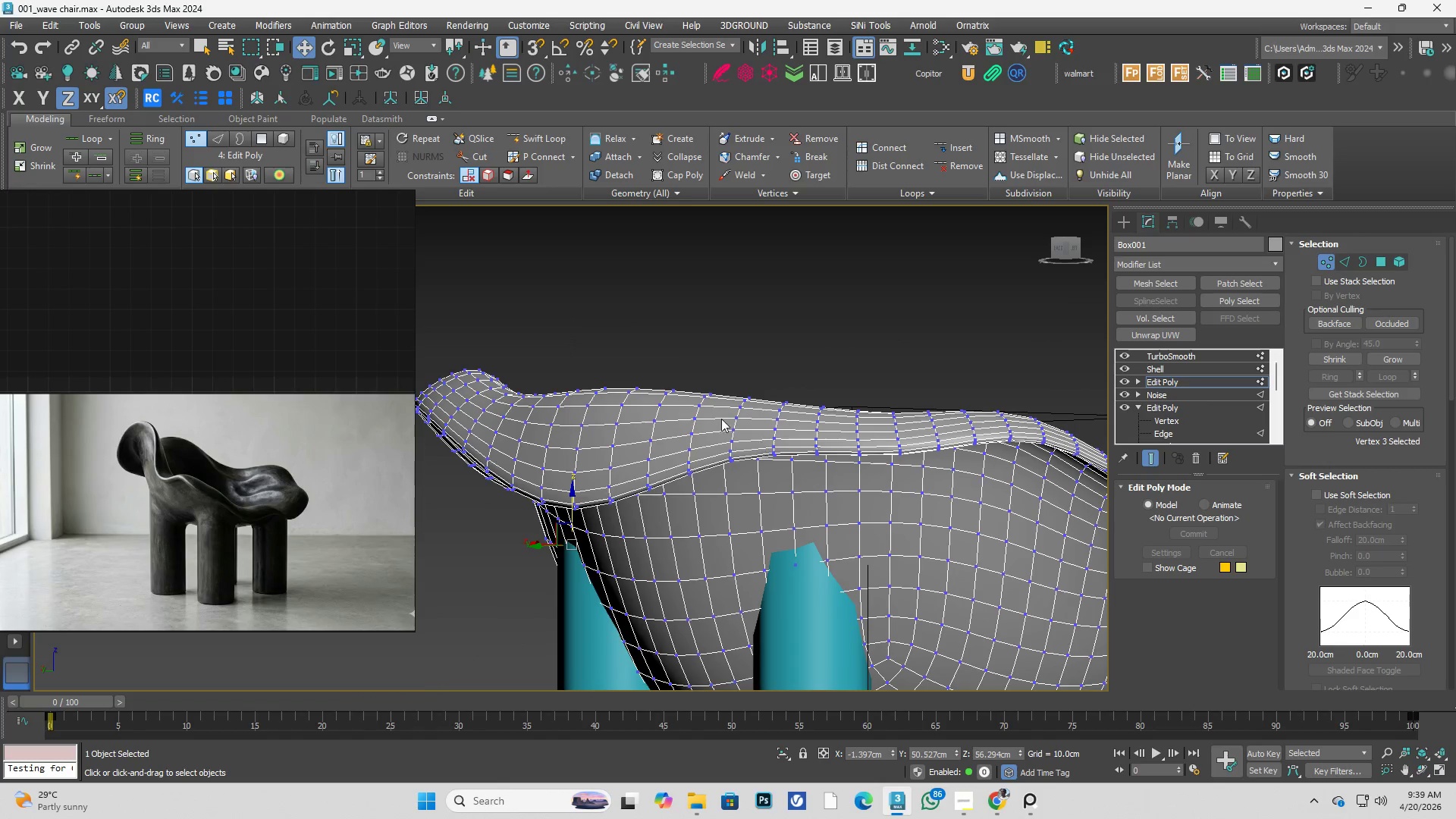 
hold_key(key=AltLeft, duration=0.8)
 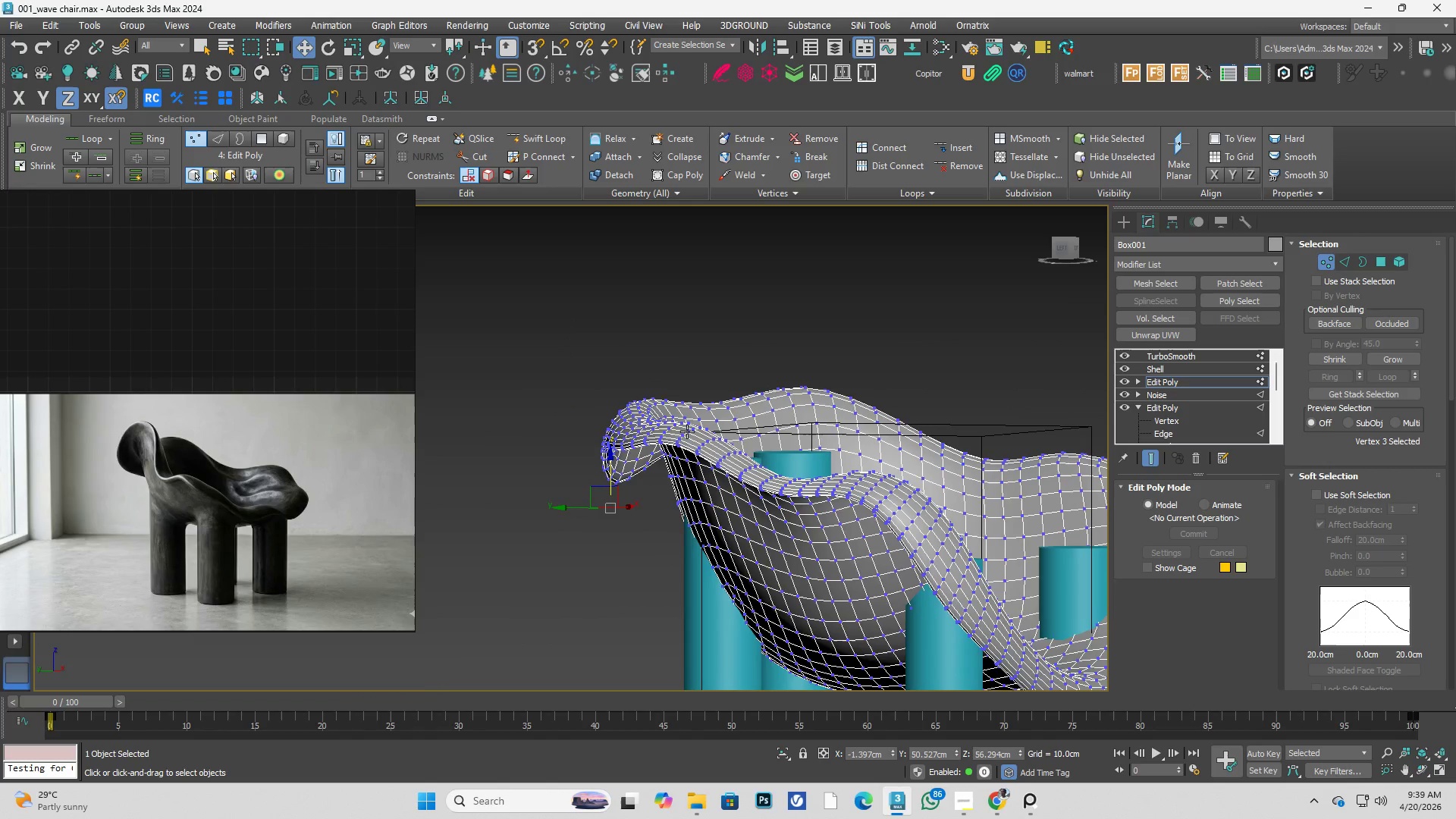 
scroll: coordinate [703, 420], scroll_direction: down, amount: 1.0
 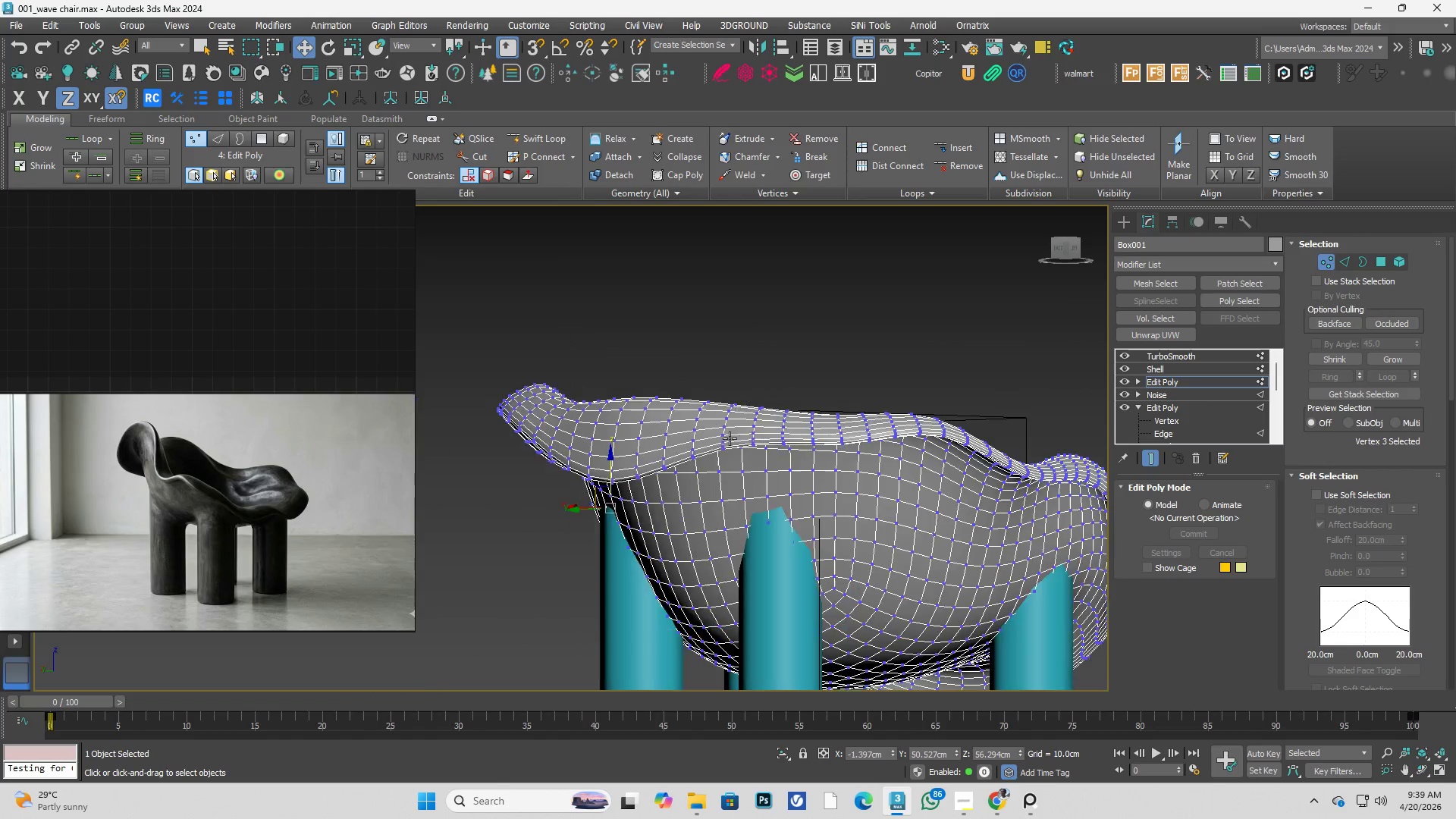 
hold_key(key=AltLeft, duration=1.59)
 